 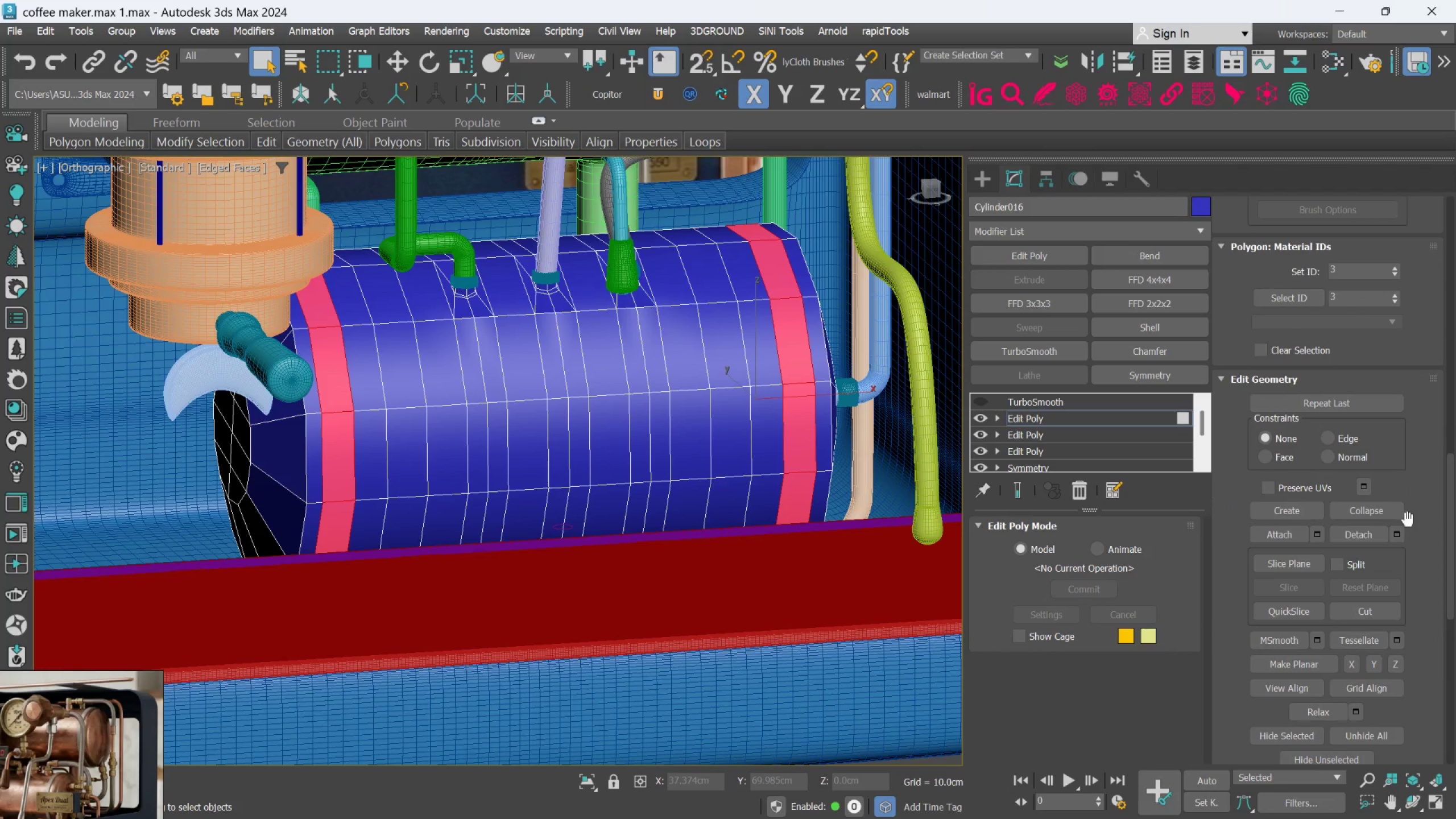 
left_click([1402, 535])
 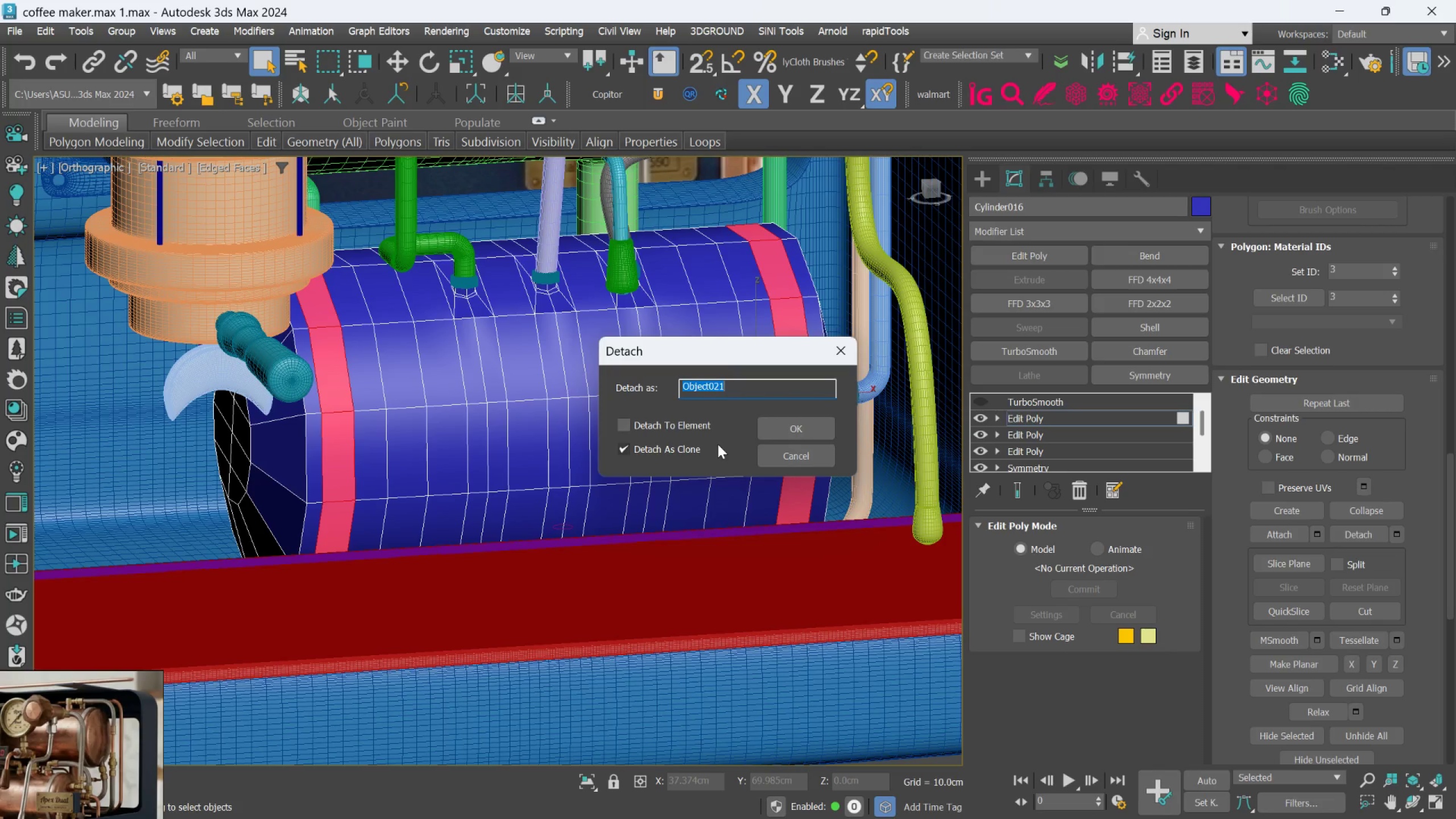 
left_click([796, 426])
 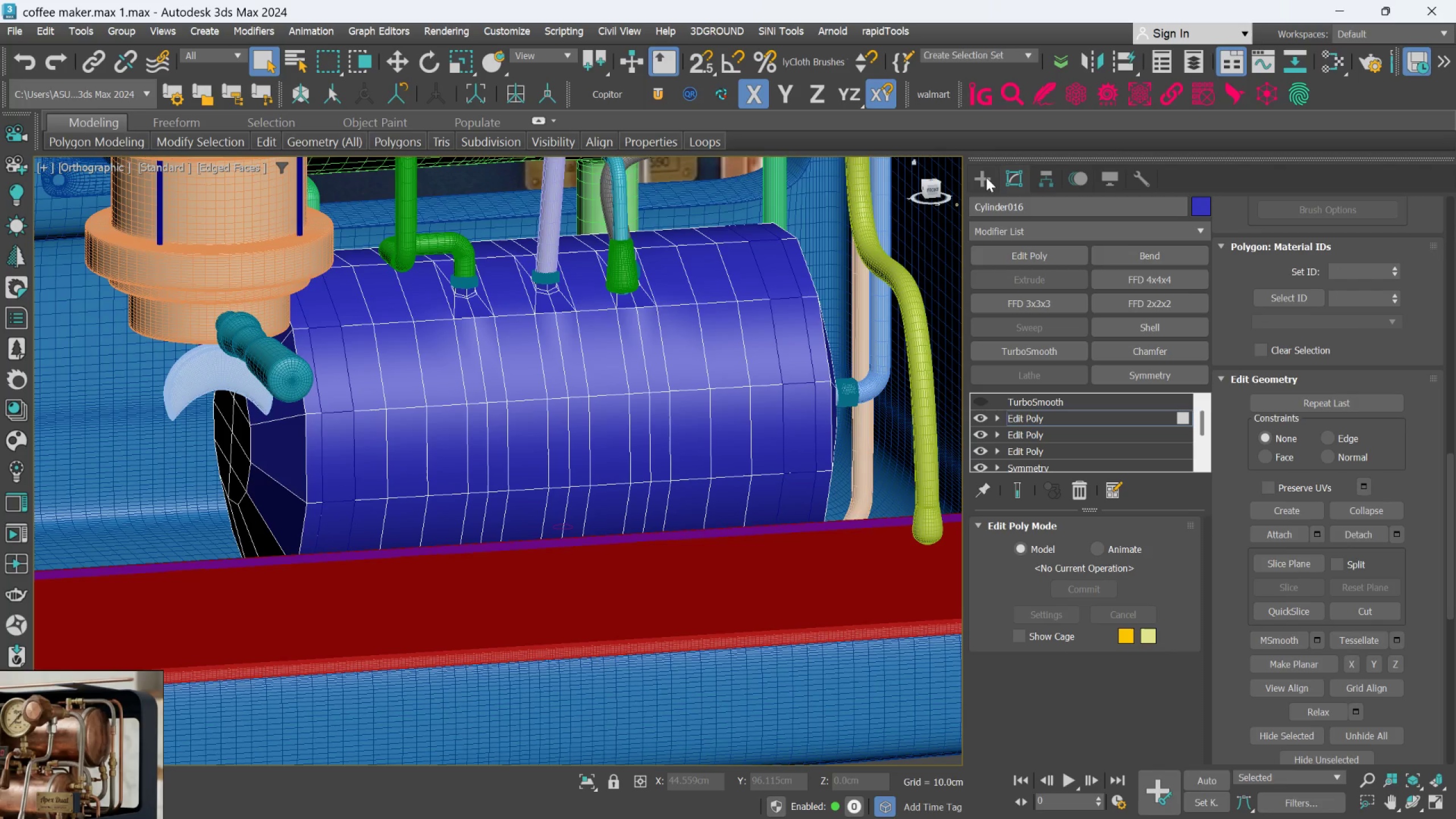 
left_click([986, 177])
 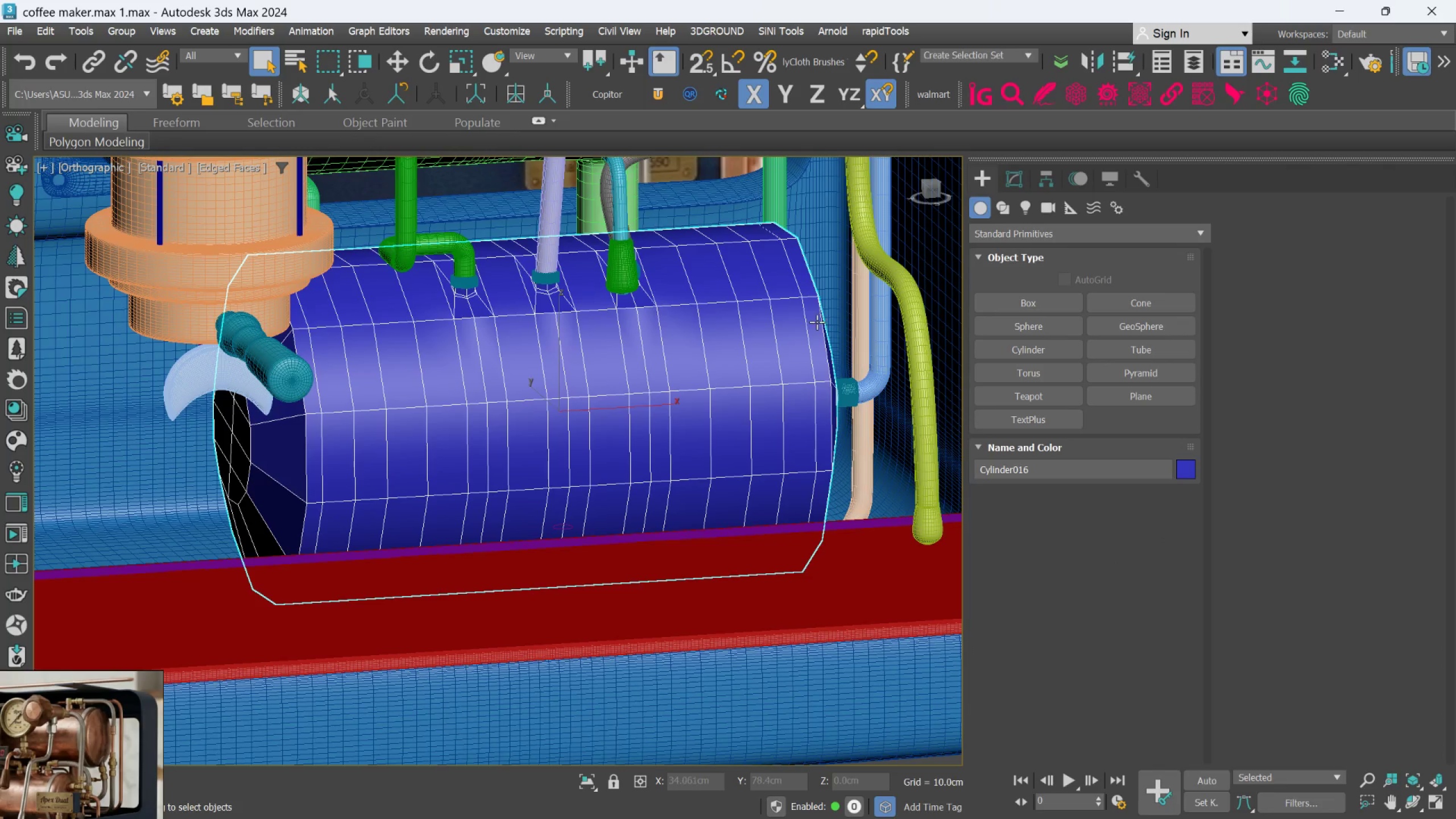 
left_click([795, 351])
 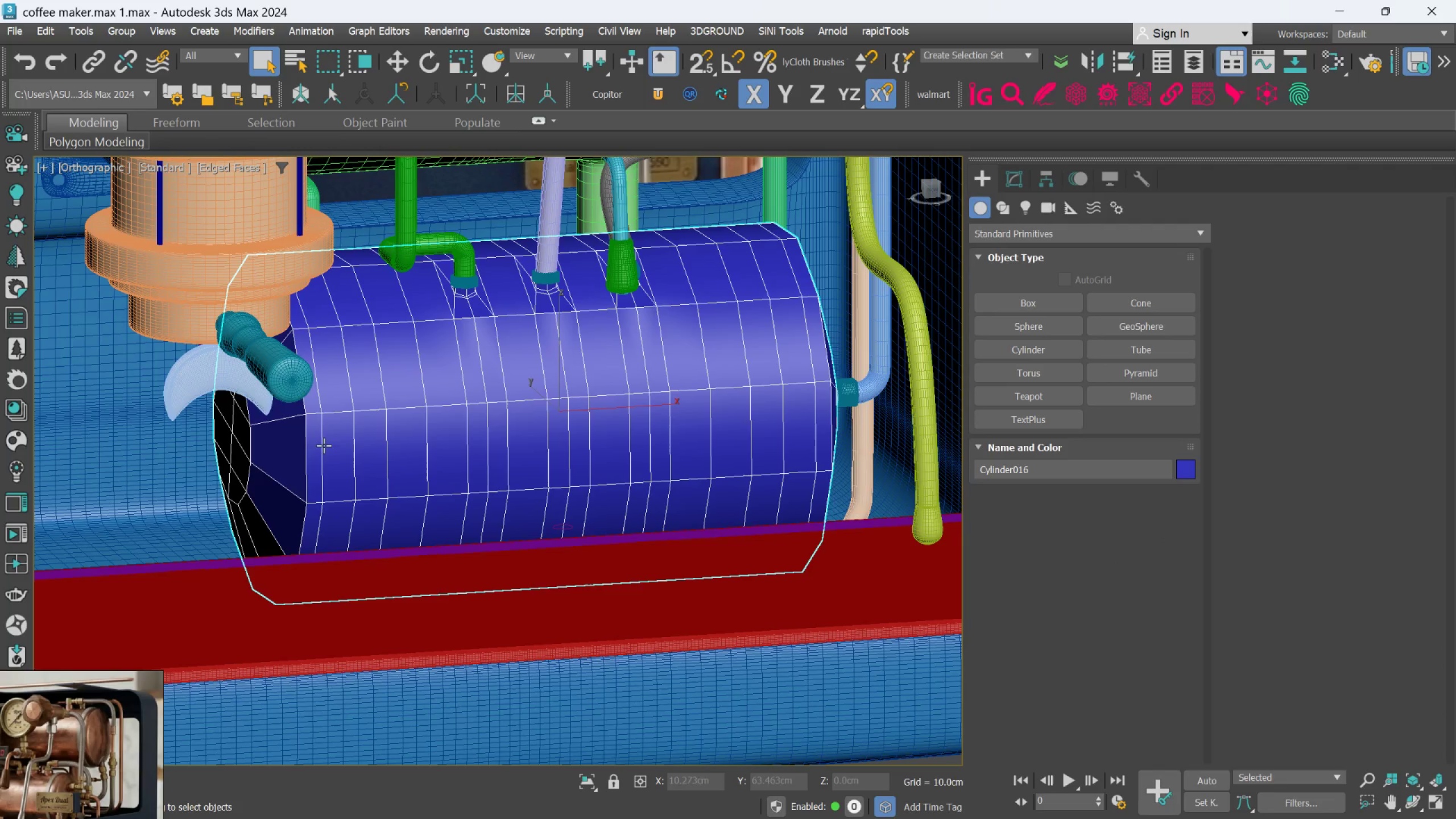 
left_click([330, 432])
 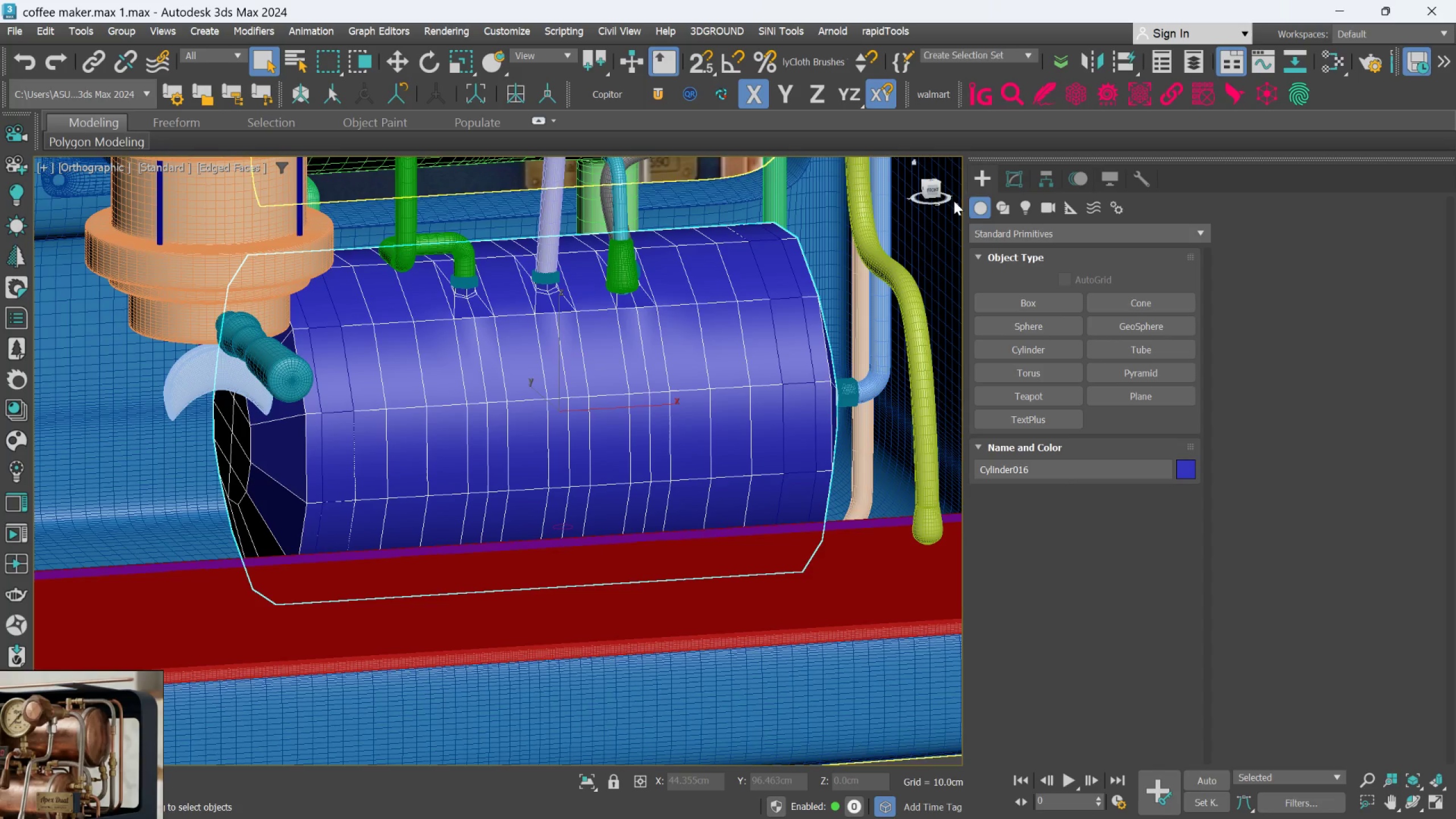 
left_click([1004, 184])
 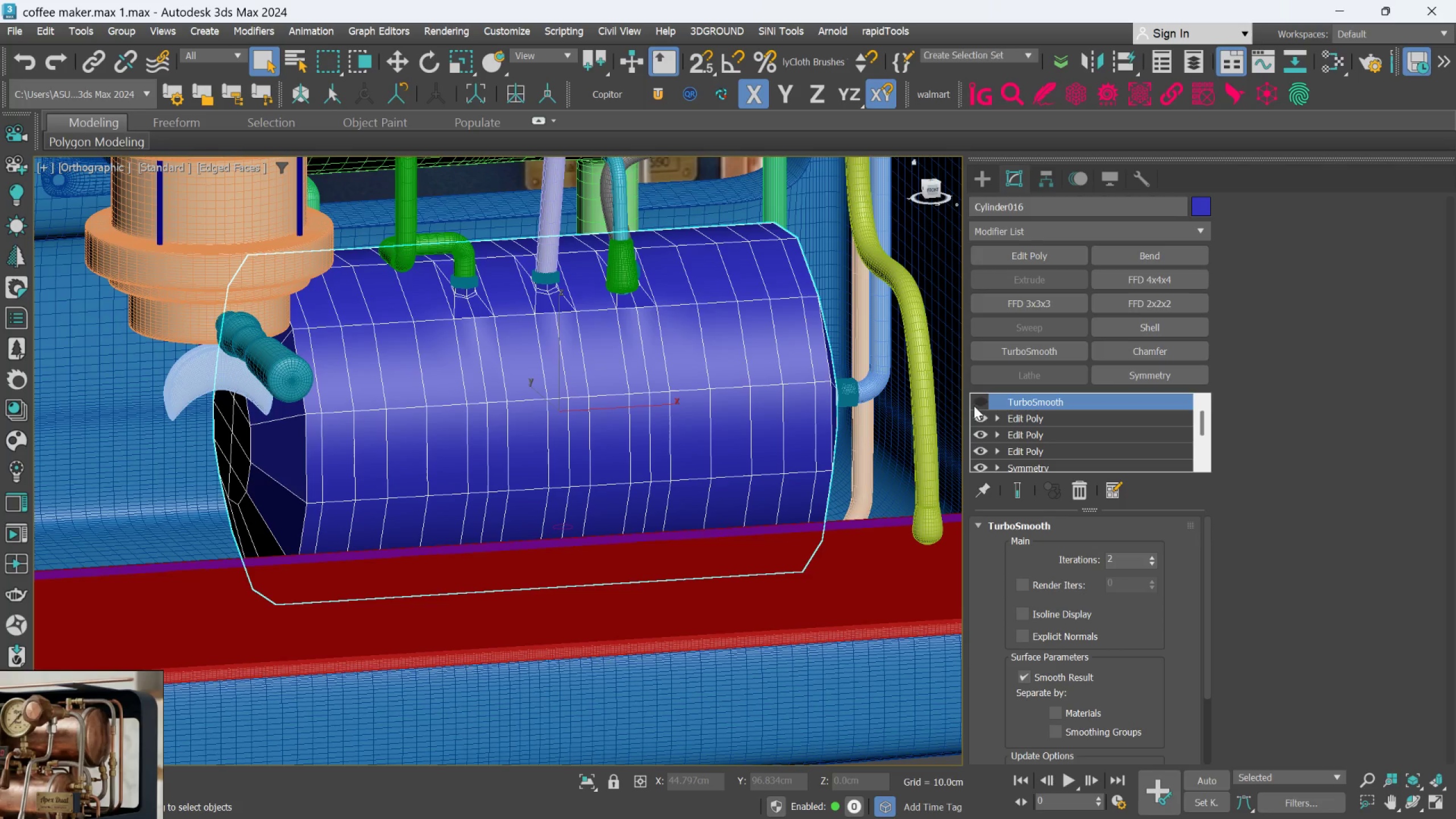 
left_click([981, 401])
 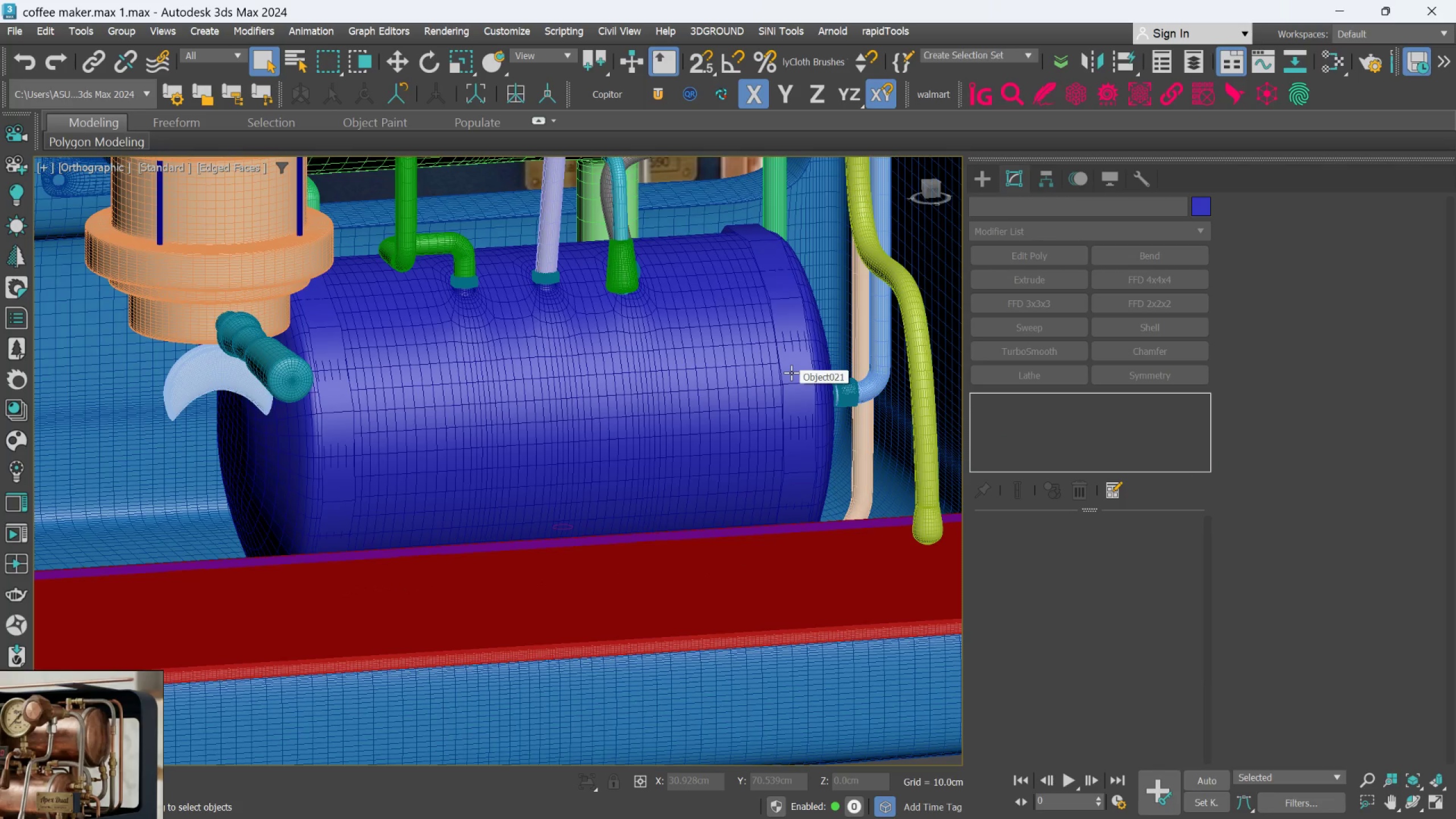 
left_click([793, 365])
 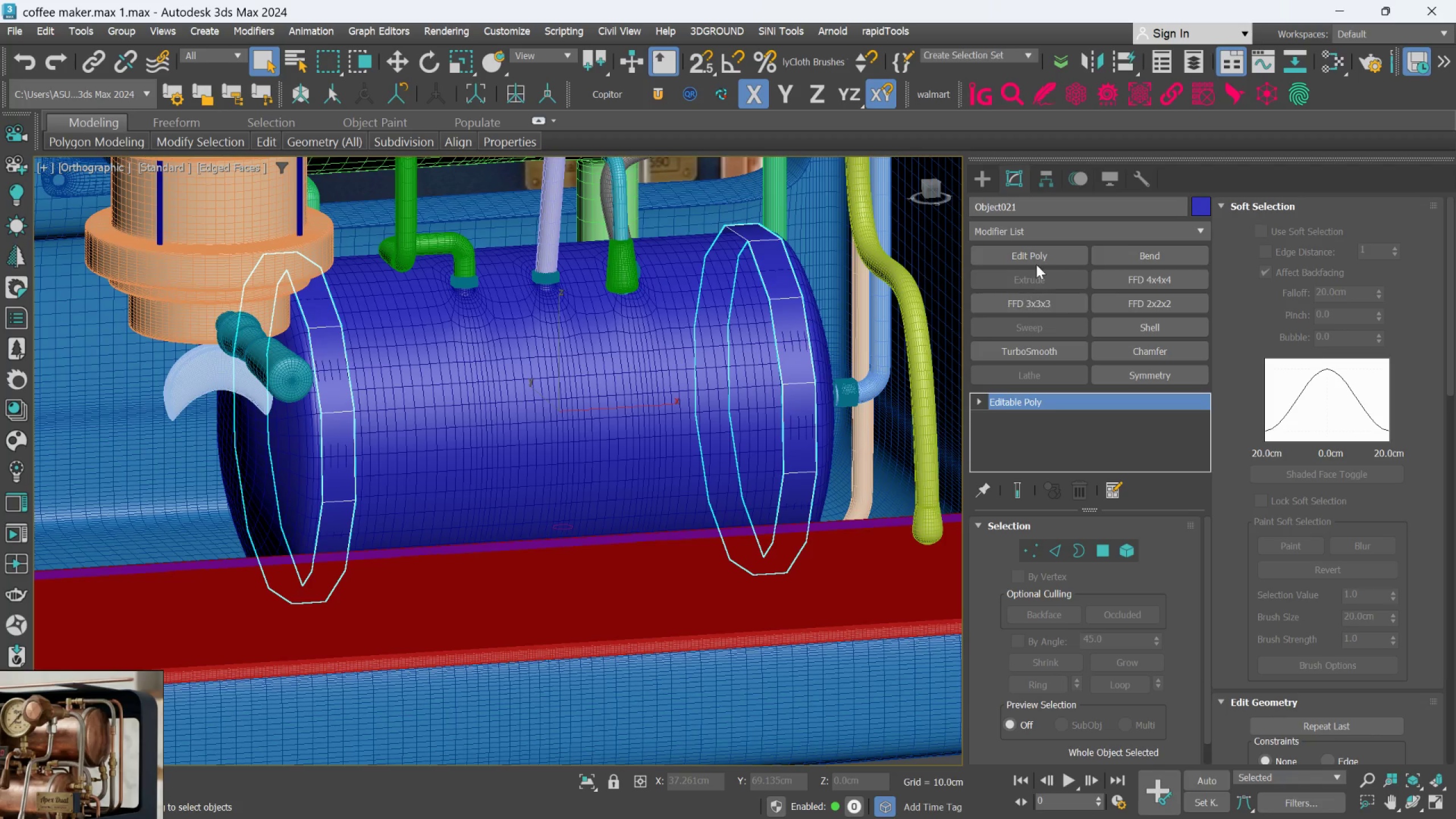 
wait(5.11)
 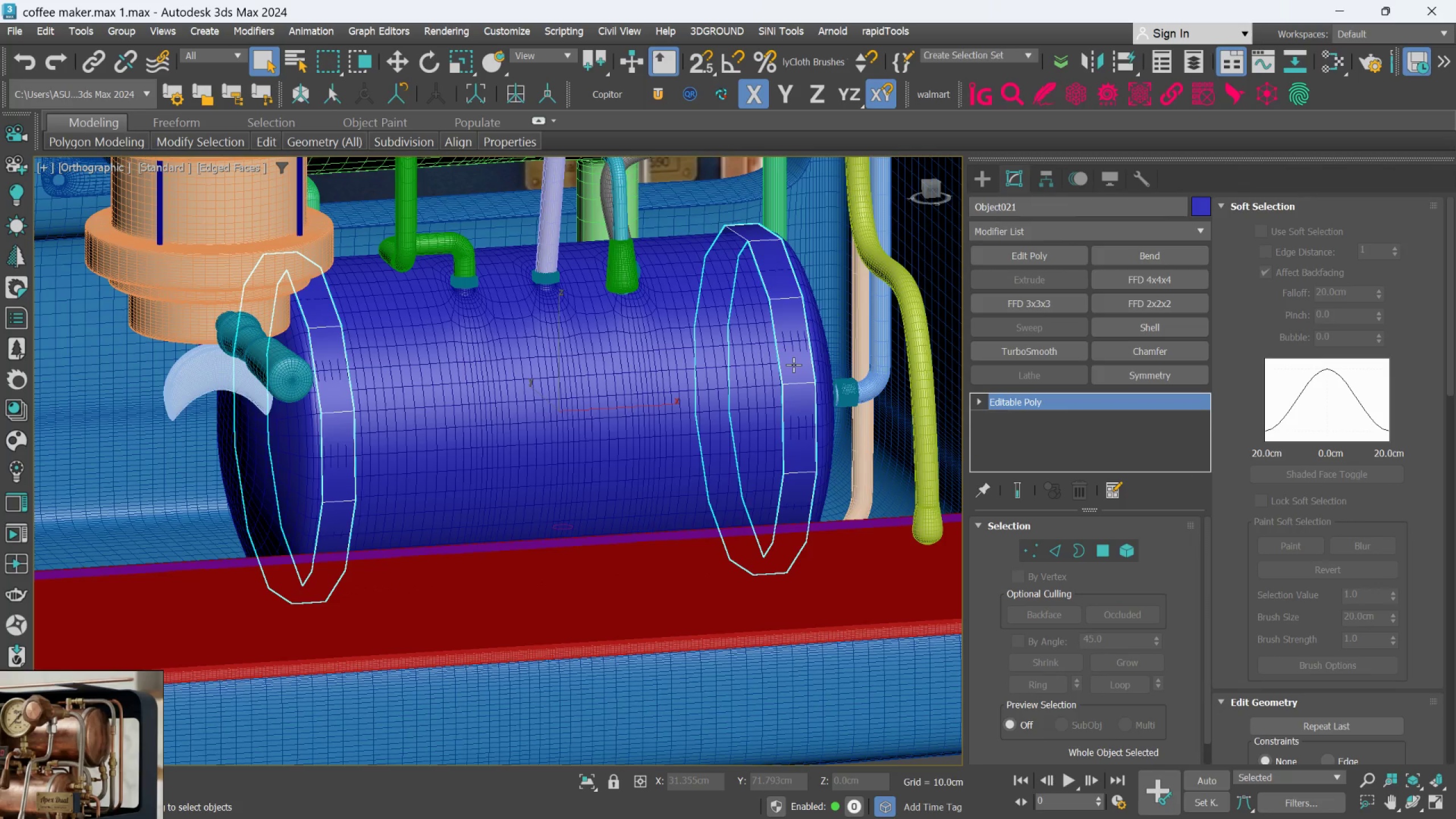 
left_click([1145, 327])
 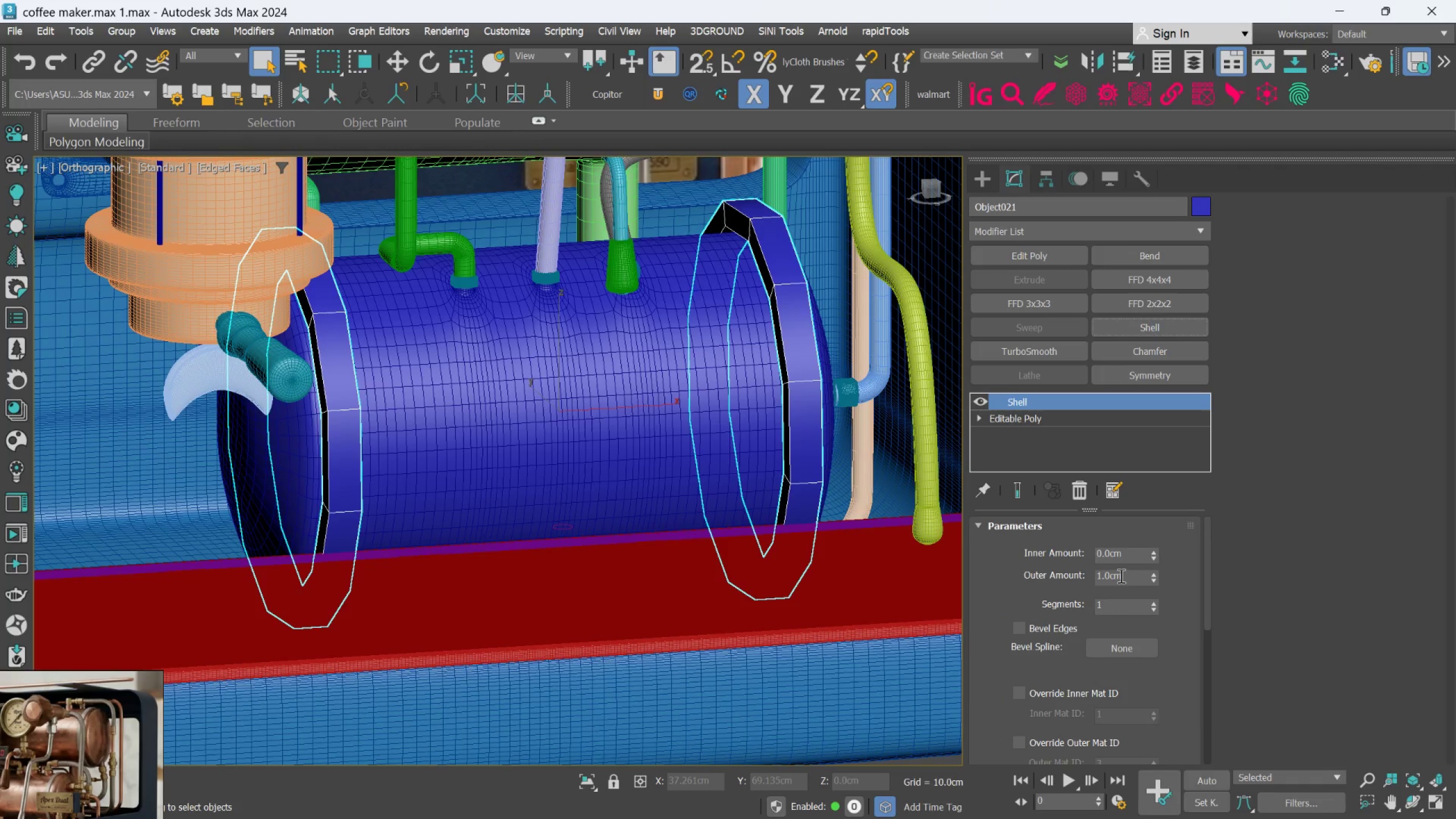 
double_click([1120, 576])
 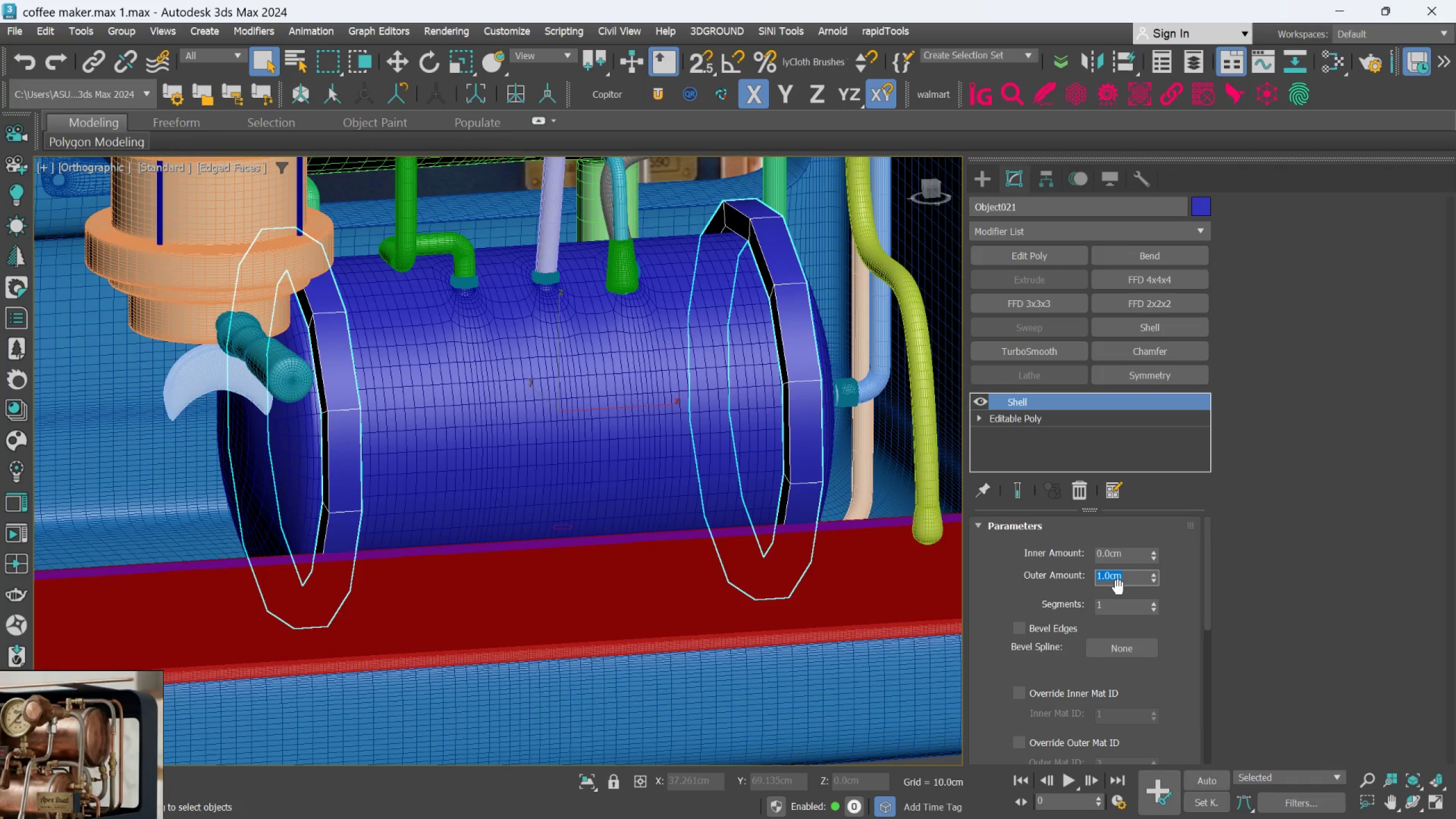 
key(Period)
 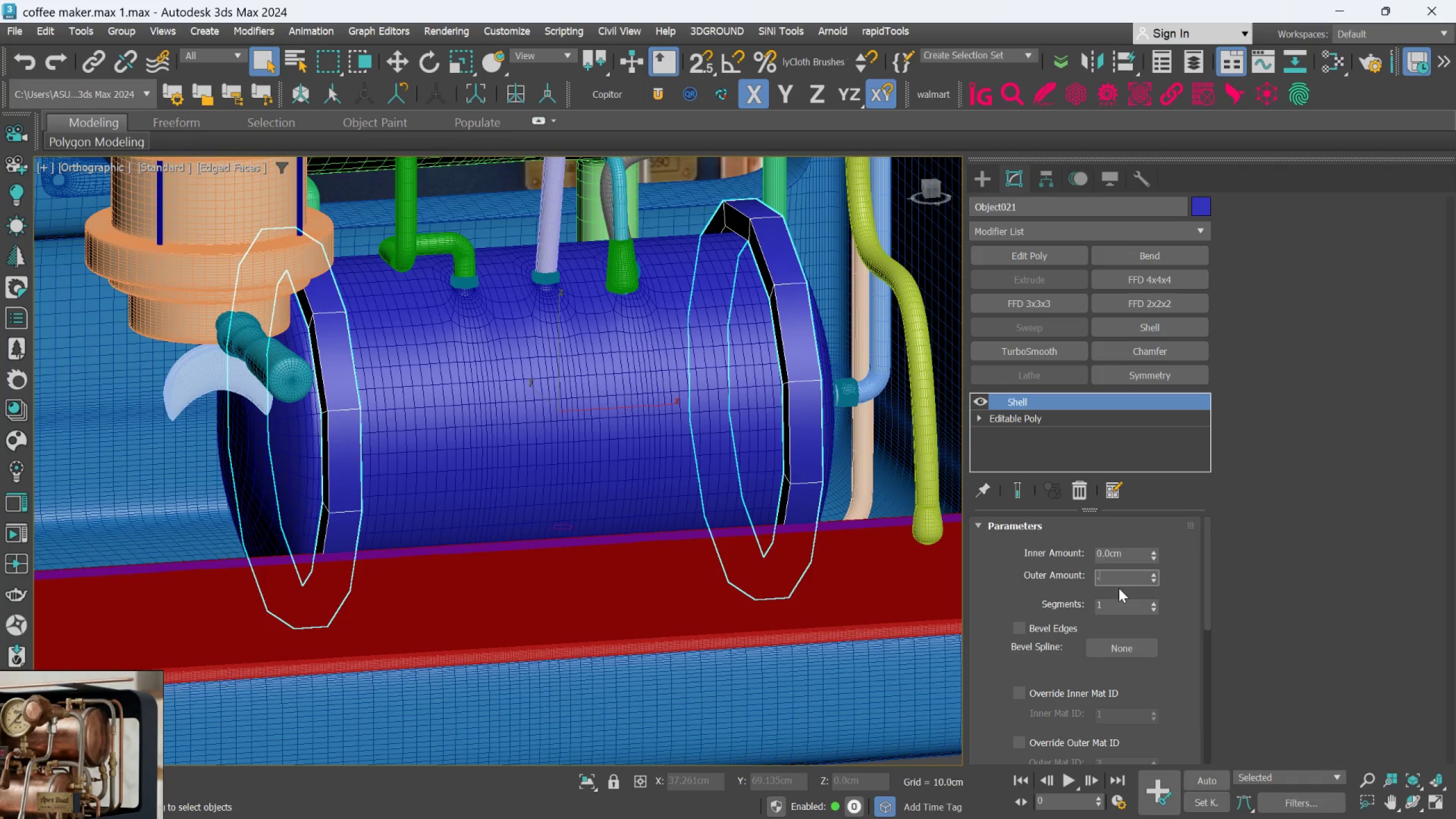 
key(3)
 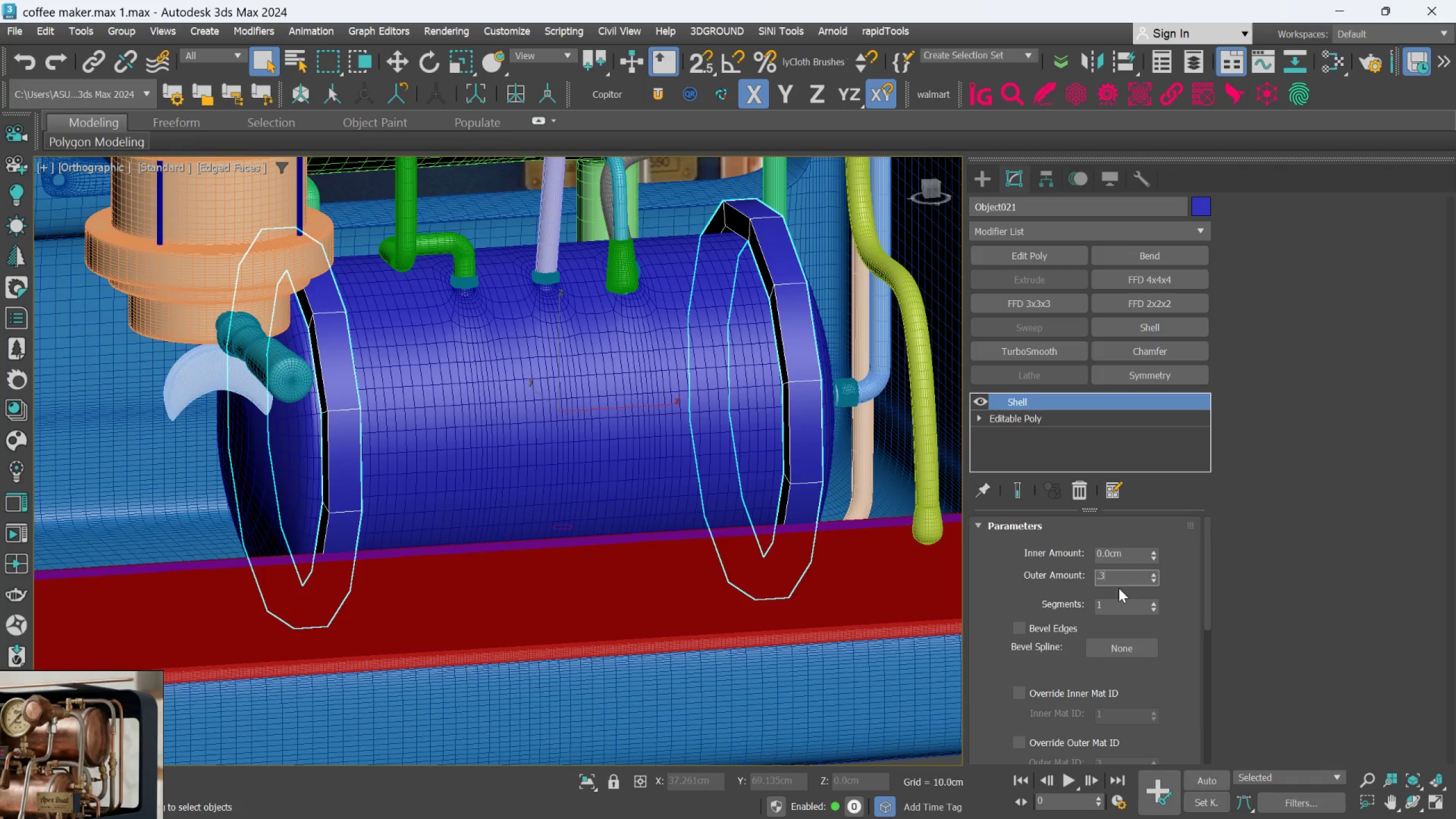 
key(Enter)
 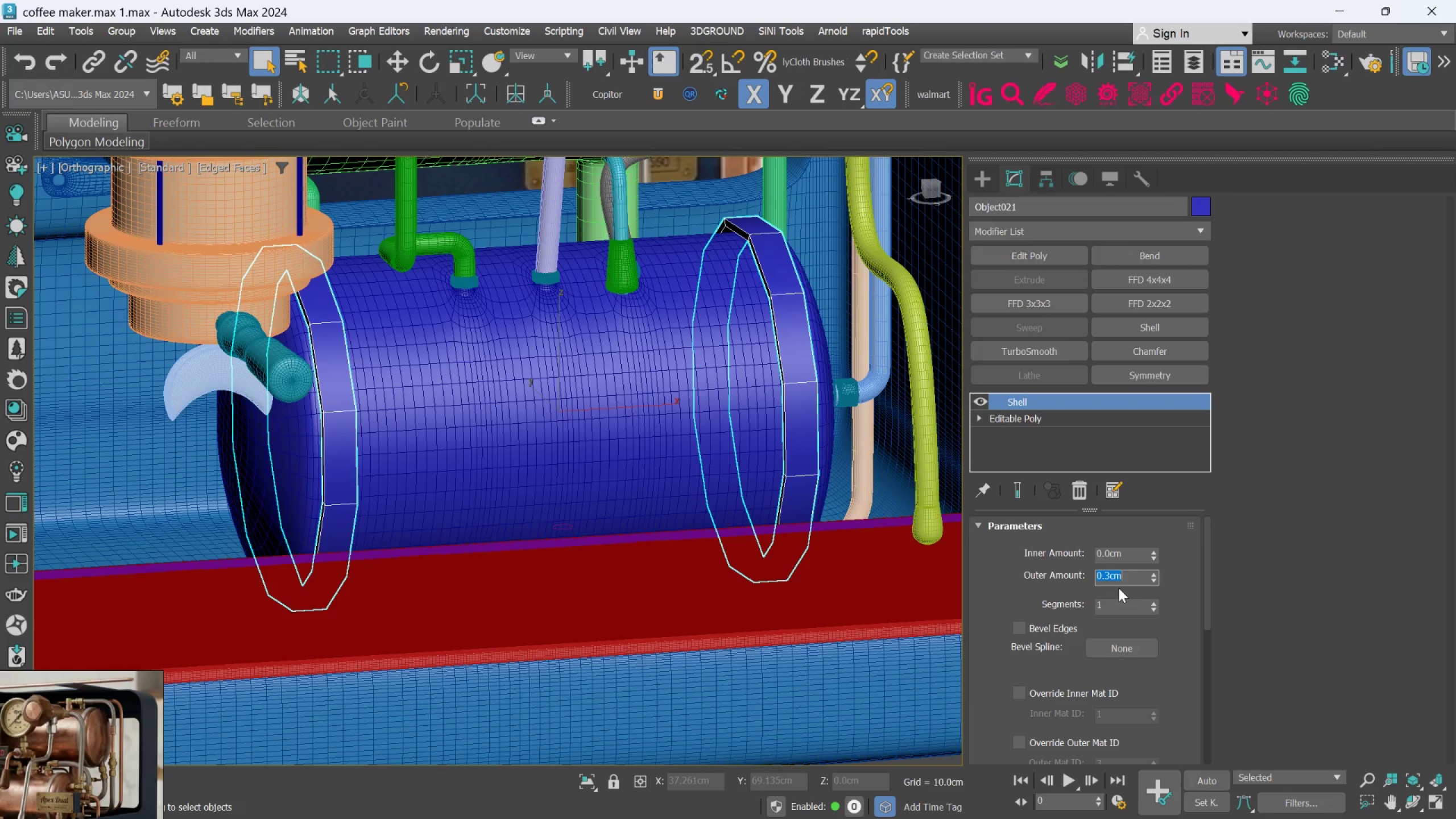 
type(.05)
 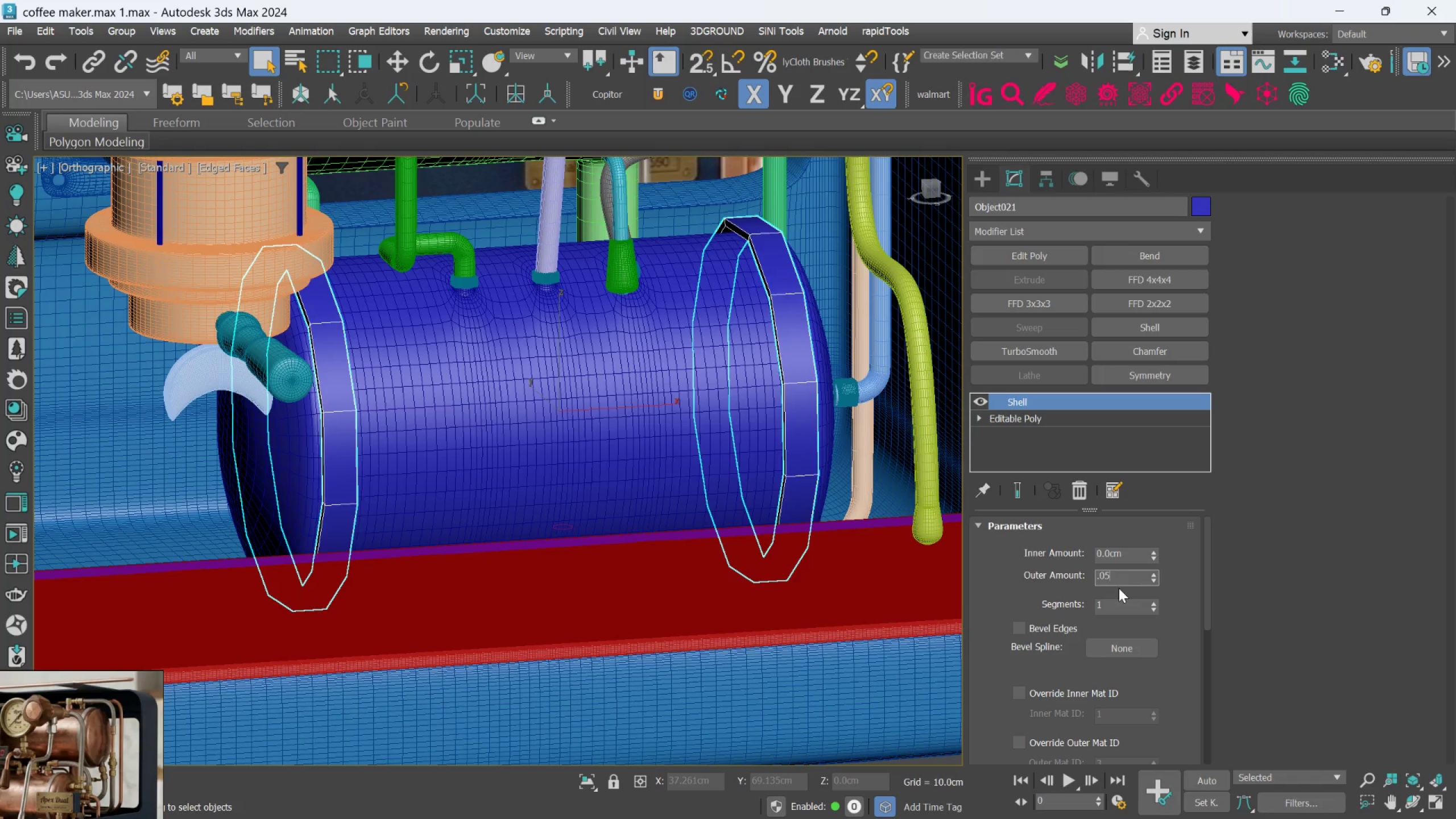 
key(Enter)
 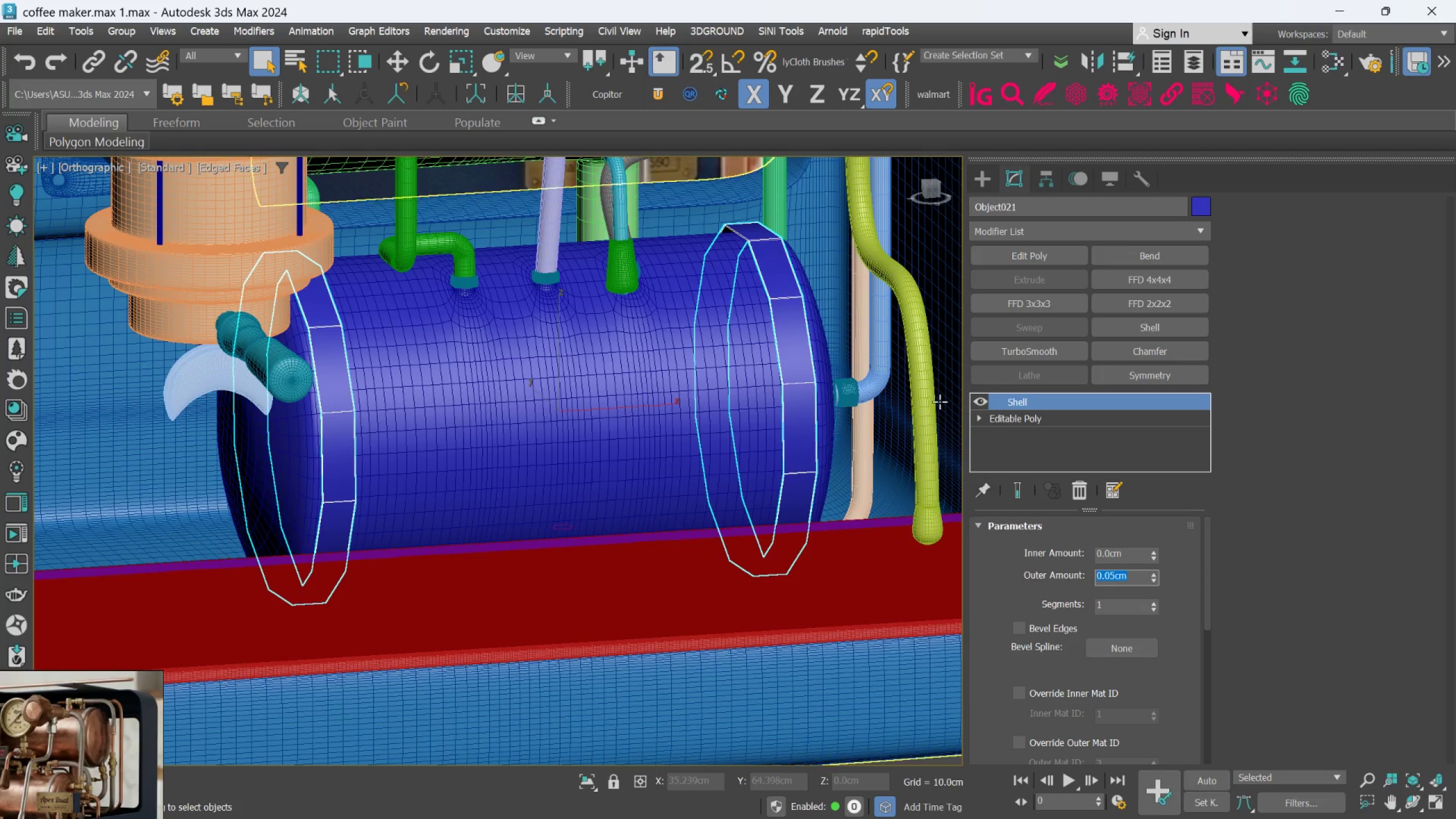 
scroll: coordinate [684, 326], scroll_direction: up, amount: 1.0
 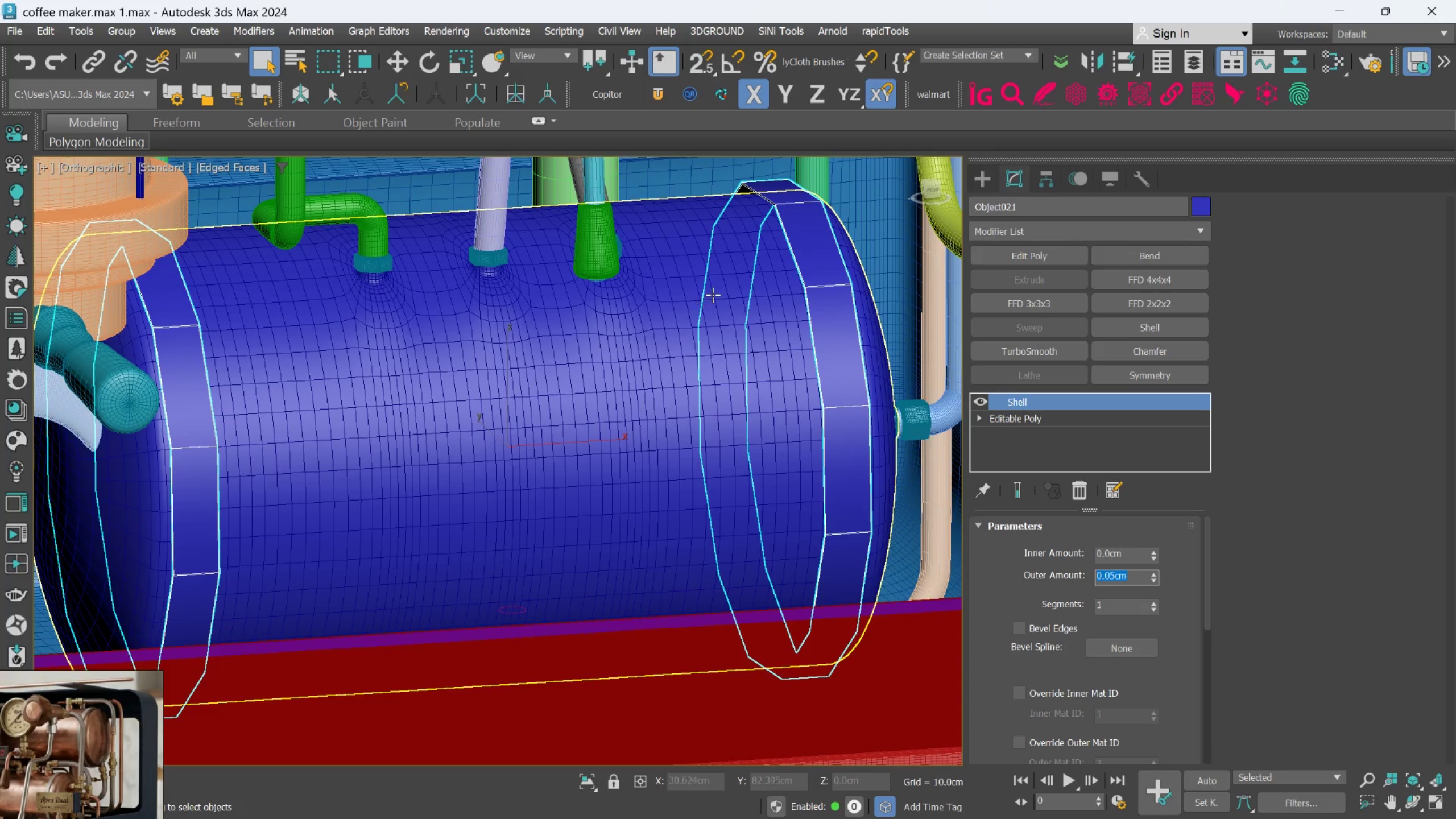 
scroll: coordinate [714, 295], scroll_direction: down, amount: 1.0
 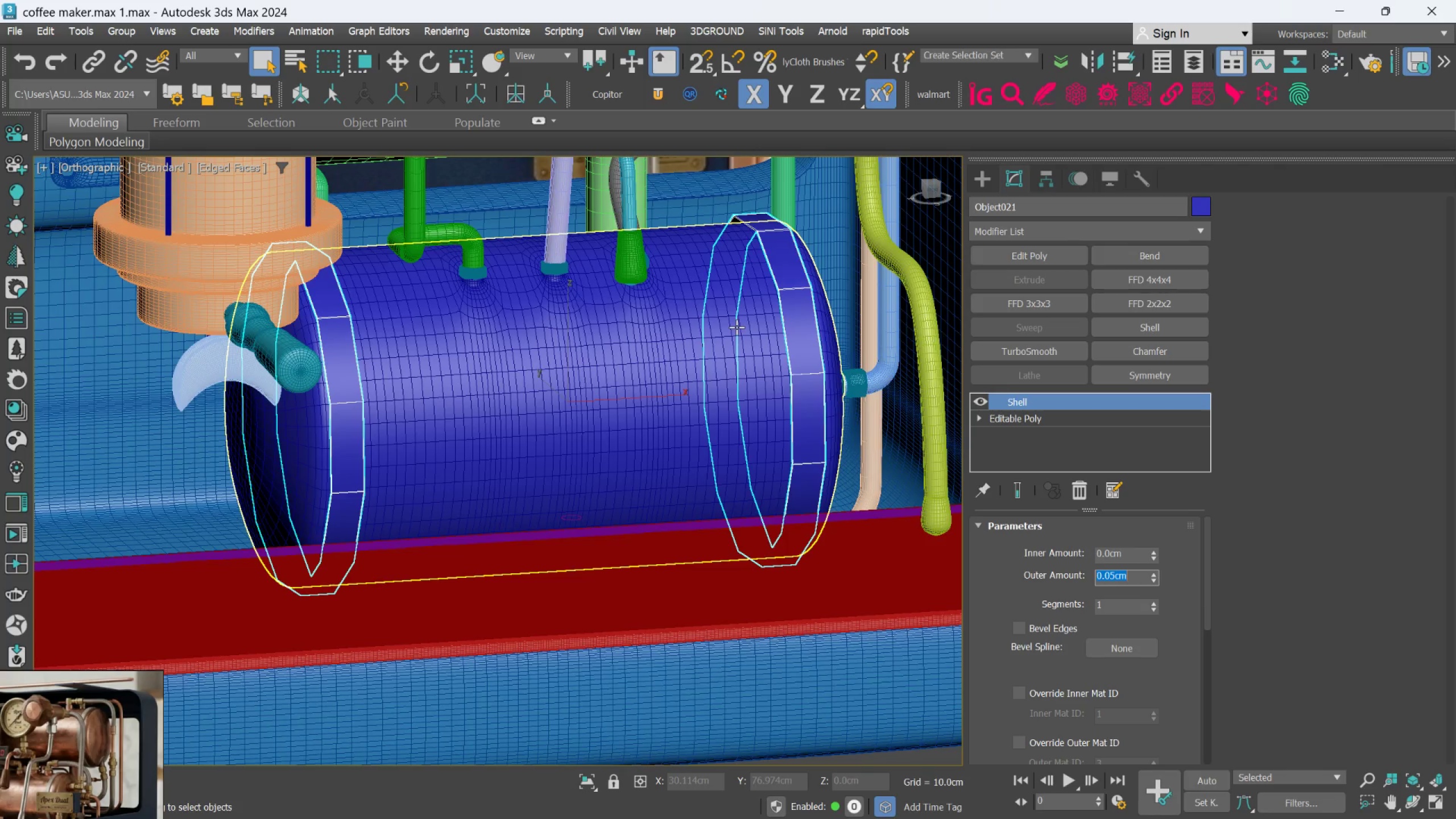 
hold_key(key=AltLeft, duration=0.58)
 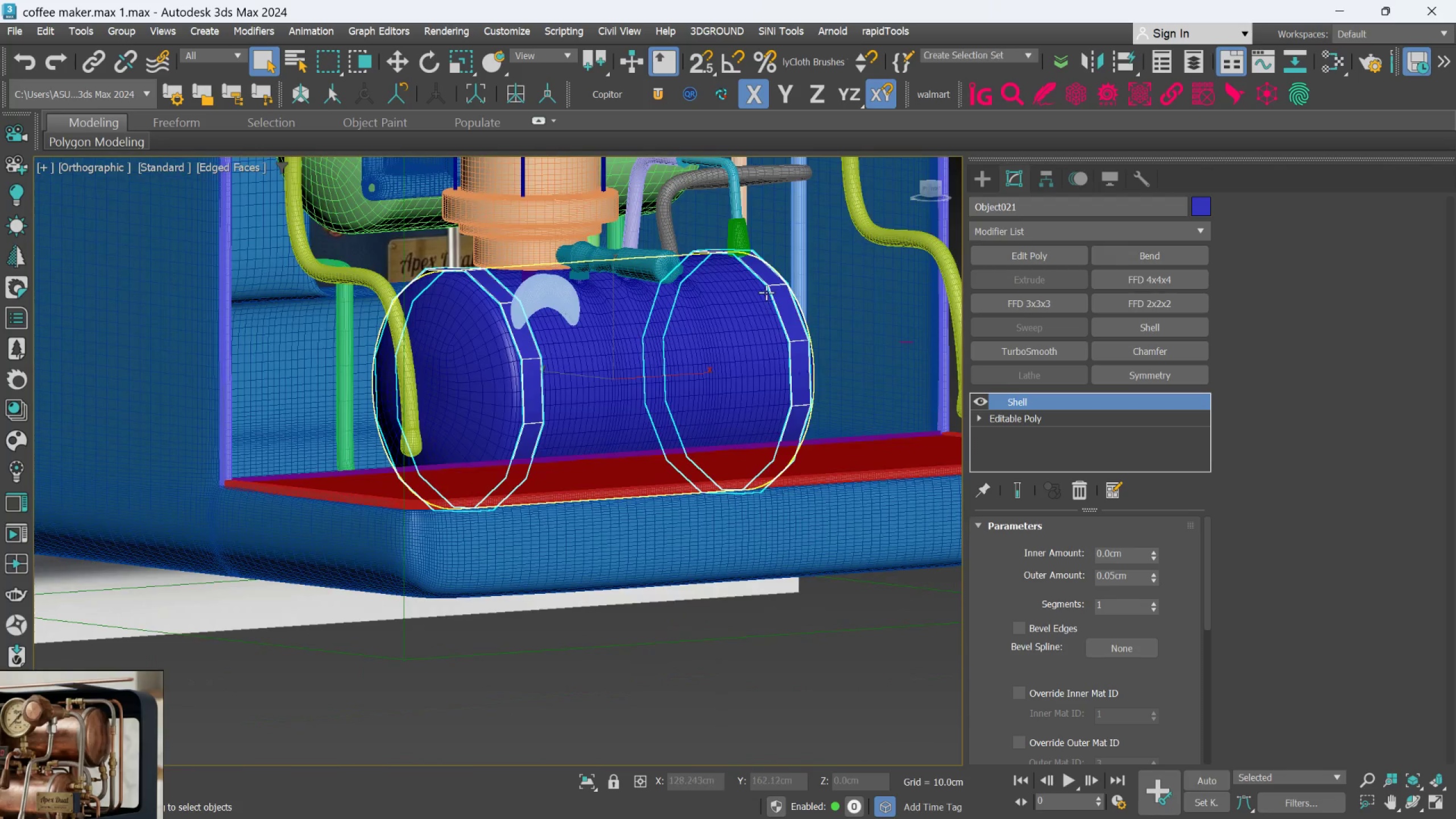 
scroll: coordinate [737, 323], scroll_direction: down, amount: 1.0
 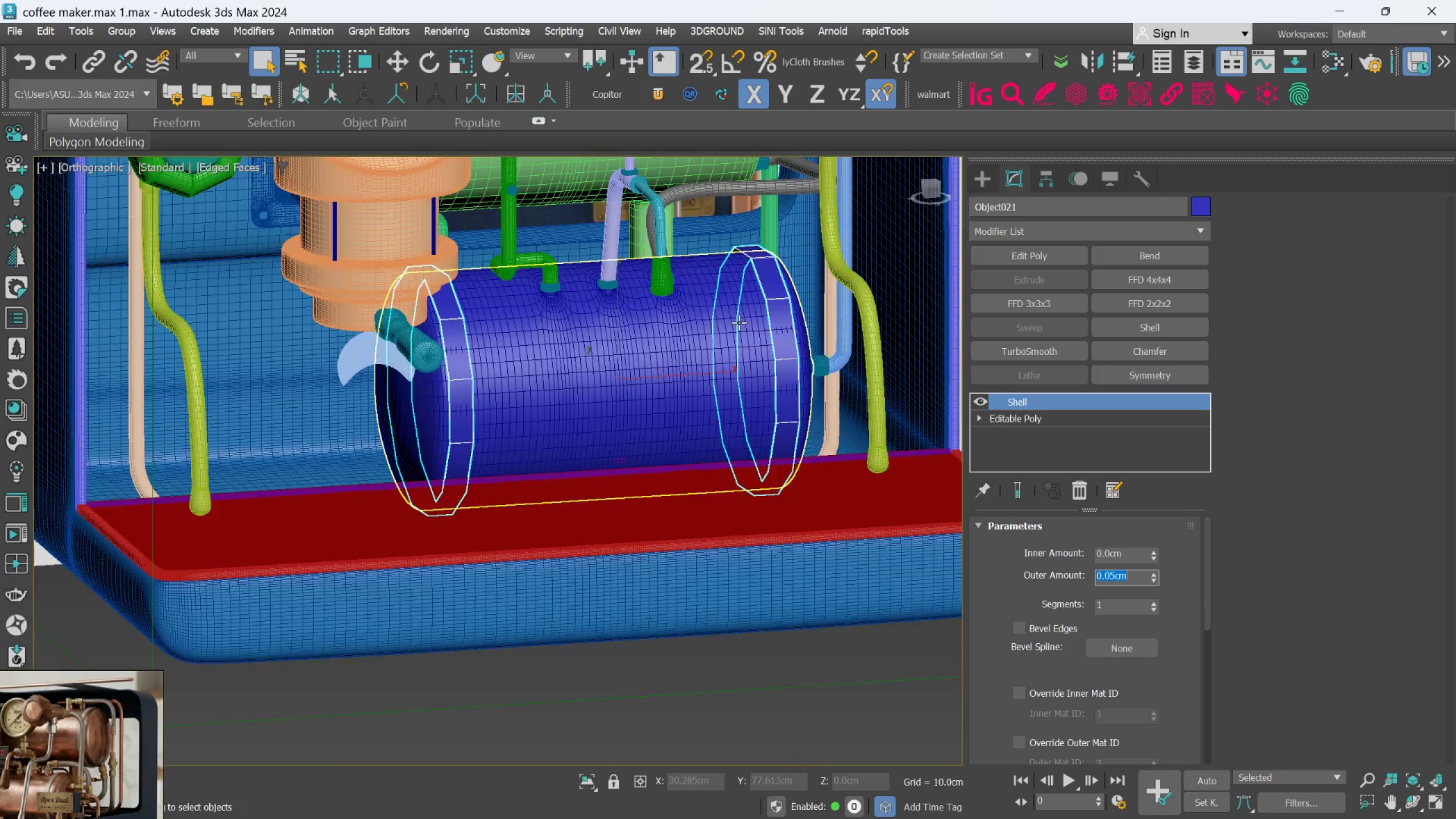 
scroll: coordinate [768, 277], scroll_direction: up, amount: 5.0
 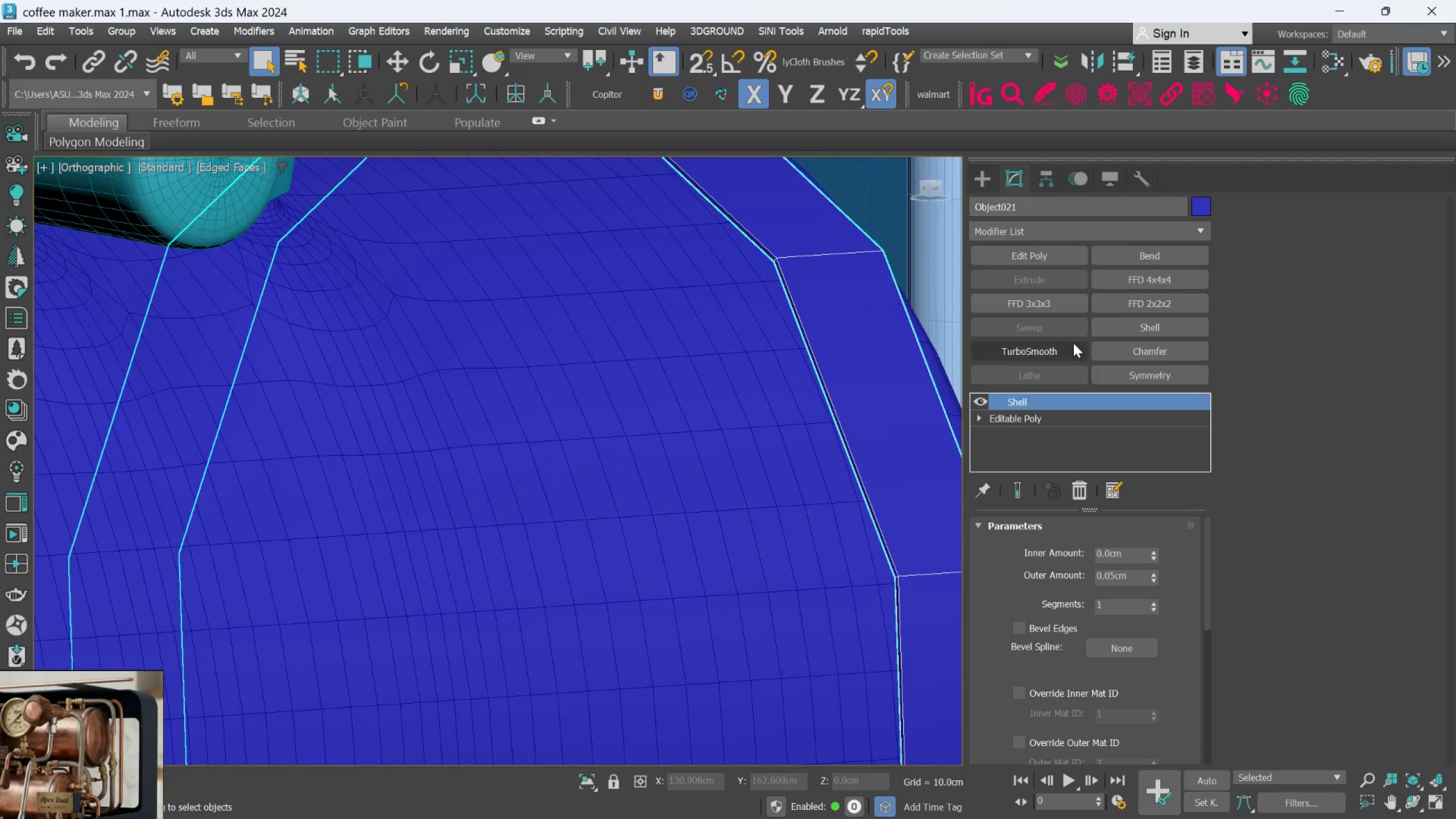 
left_click([1073, 344])
 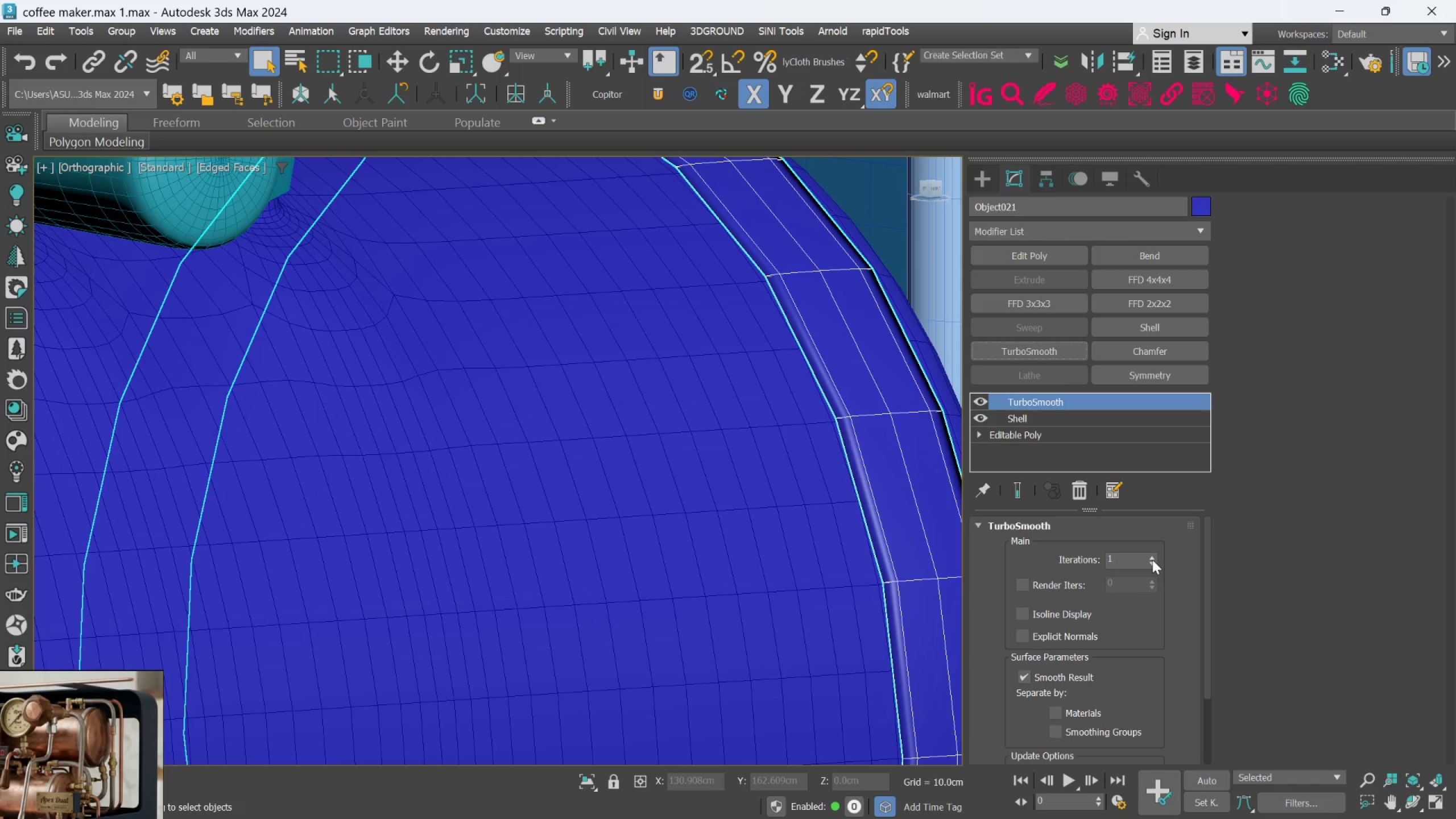 
left_click([1152, 559])
 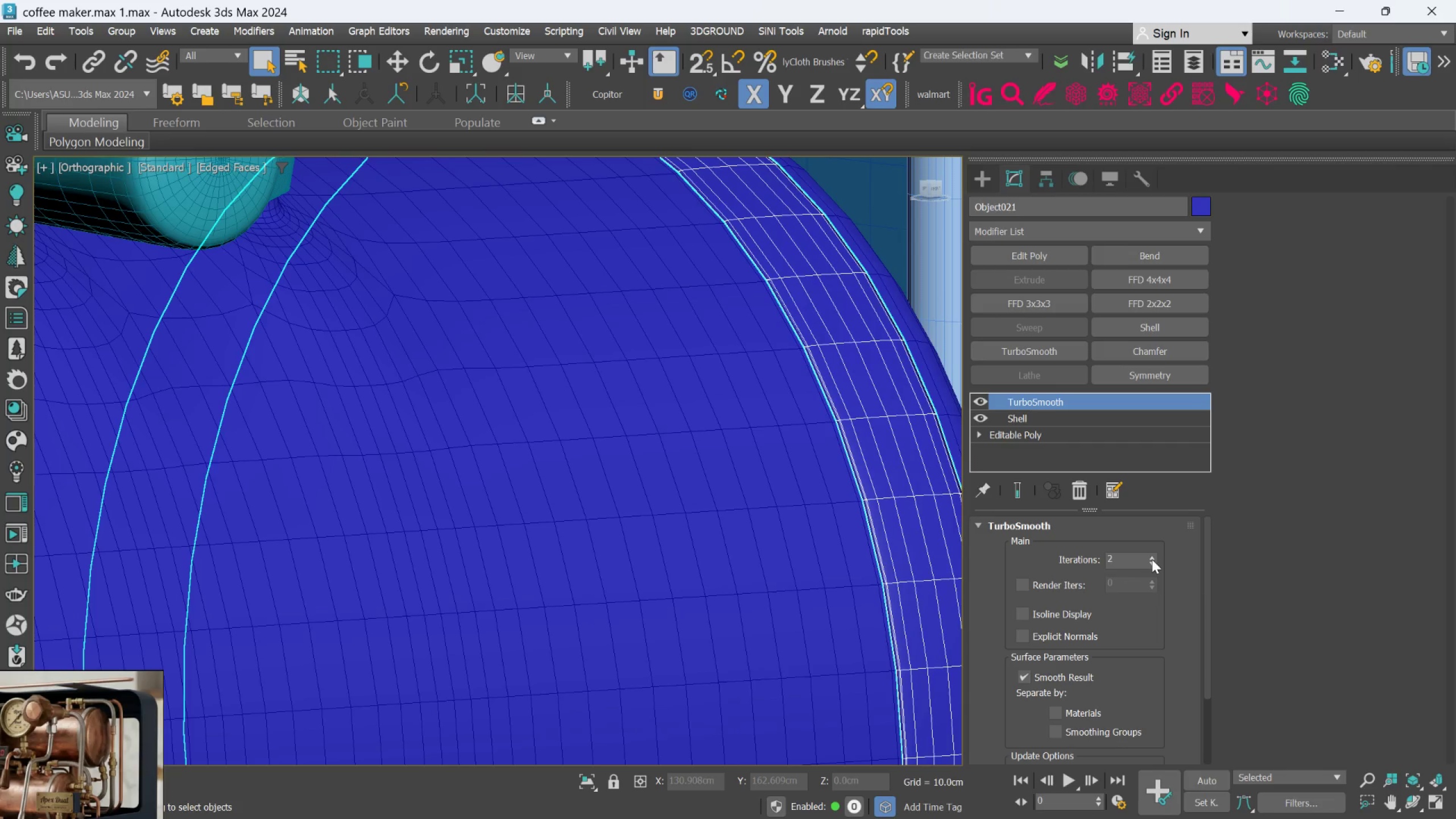 
left_click([1152, 559])
 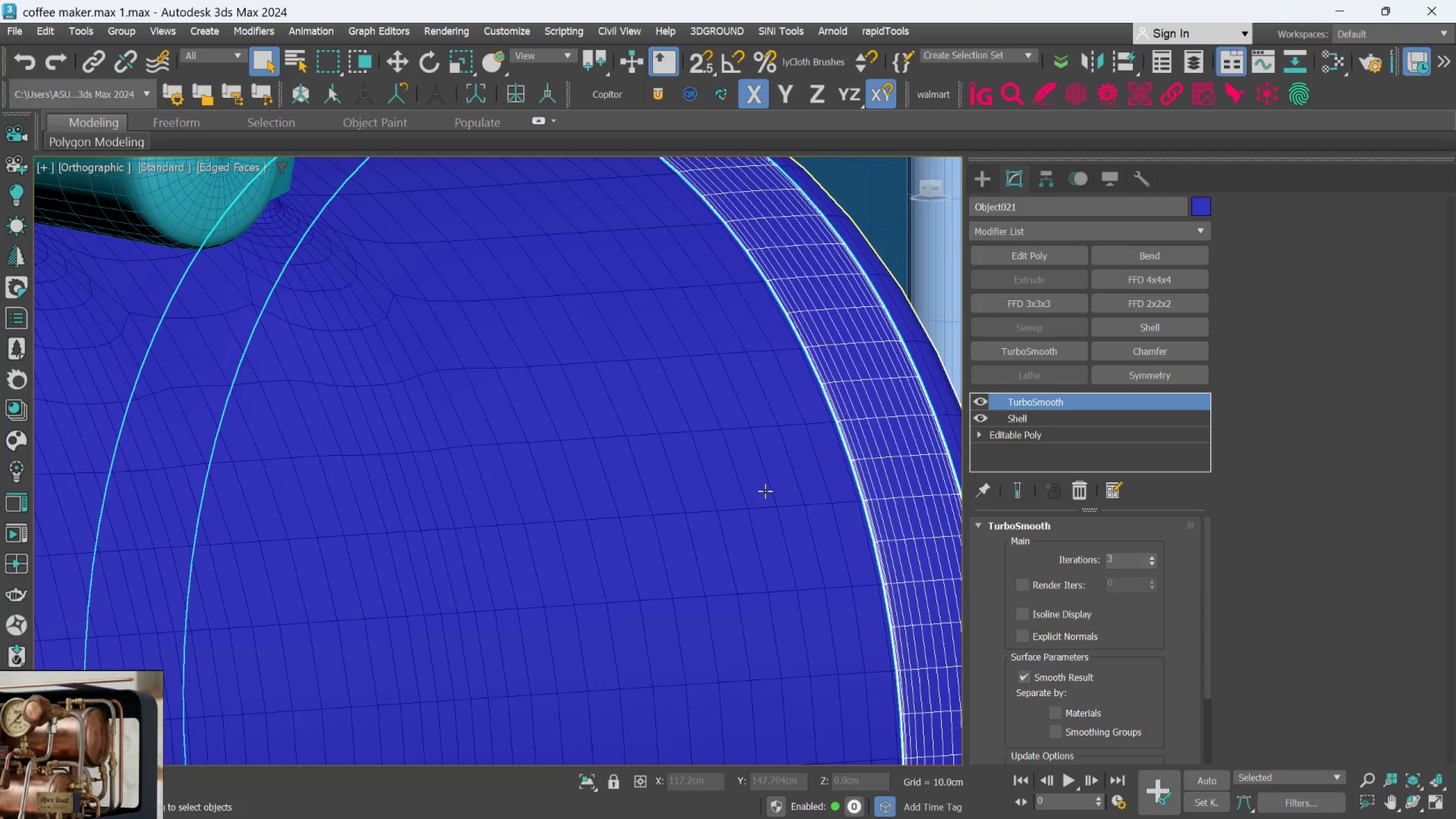 
hold_key(key=AltLeft, duration=0.67)
 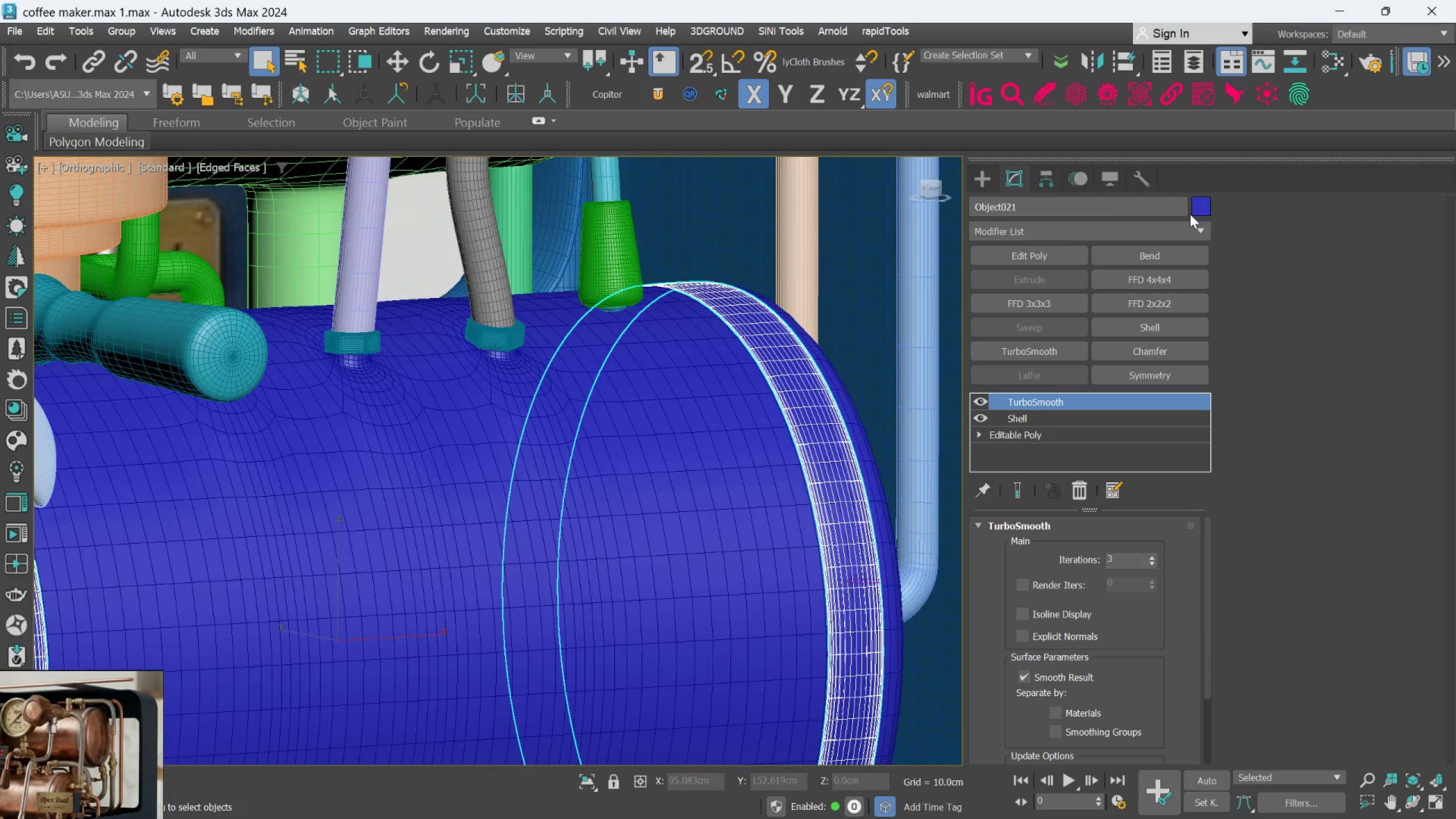 
scroll: coordinate [765, 491], scroll_direction: down, amount: 3.0
 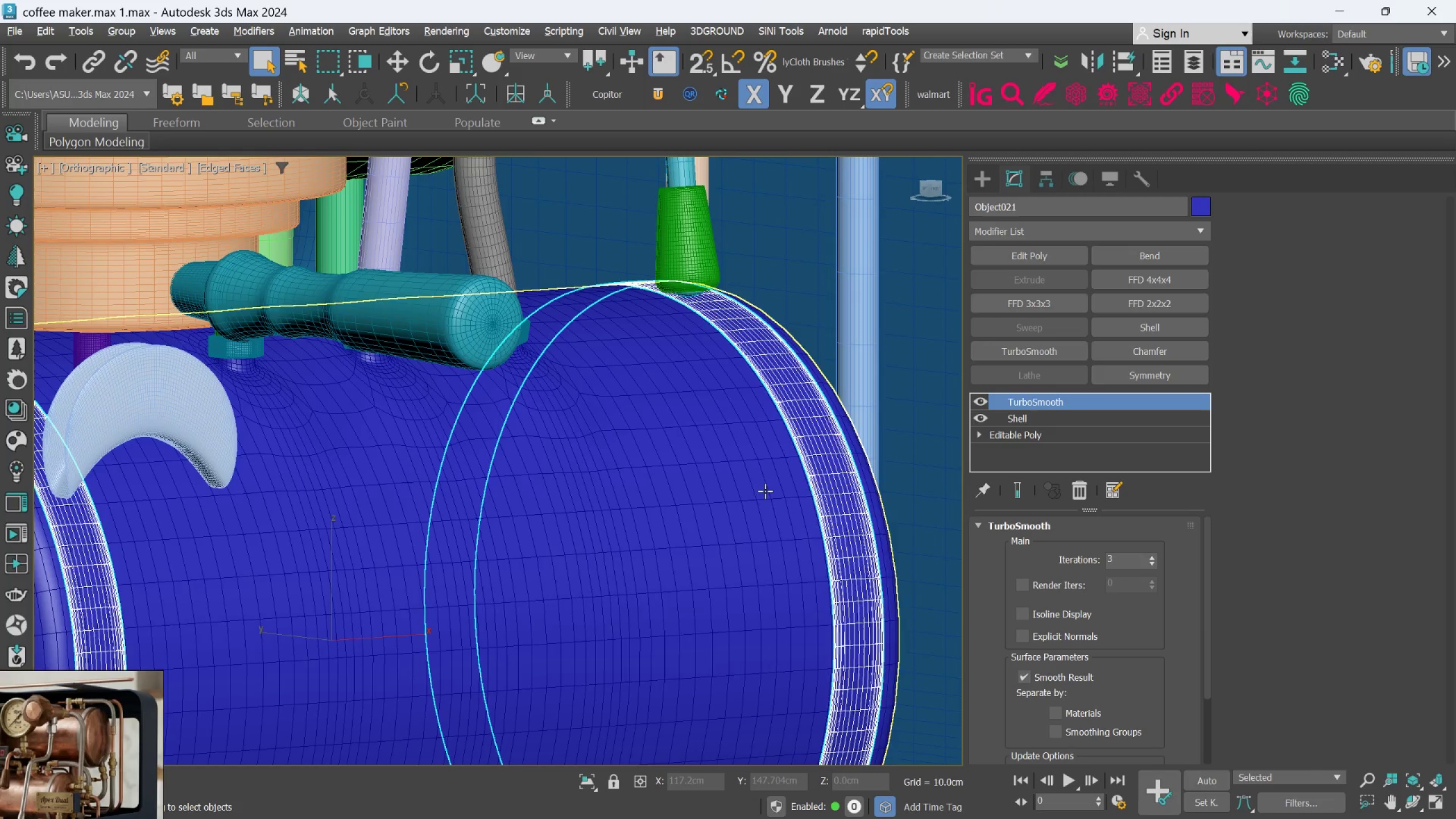 
left_click([1192, 211])
 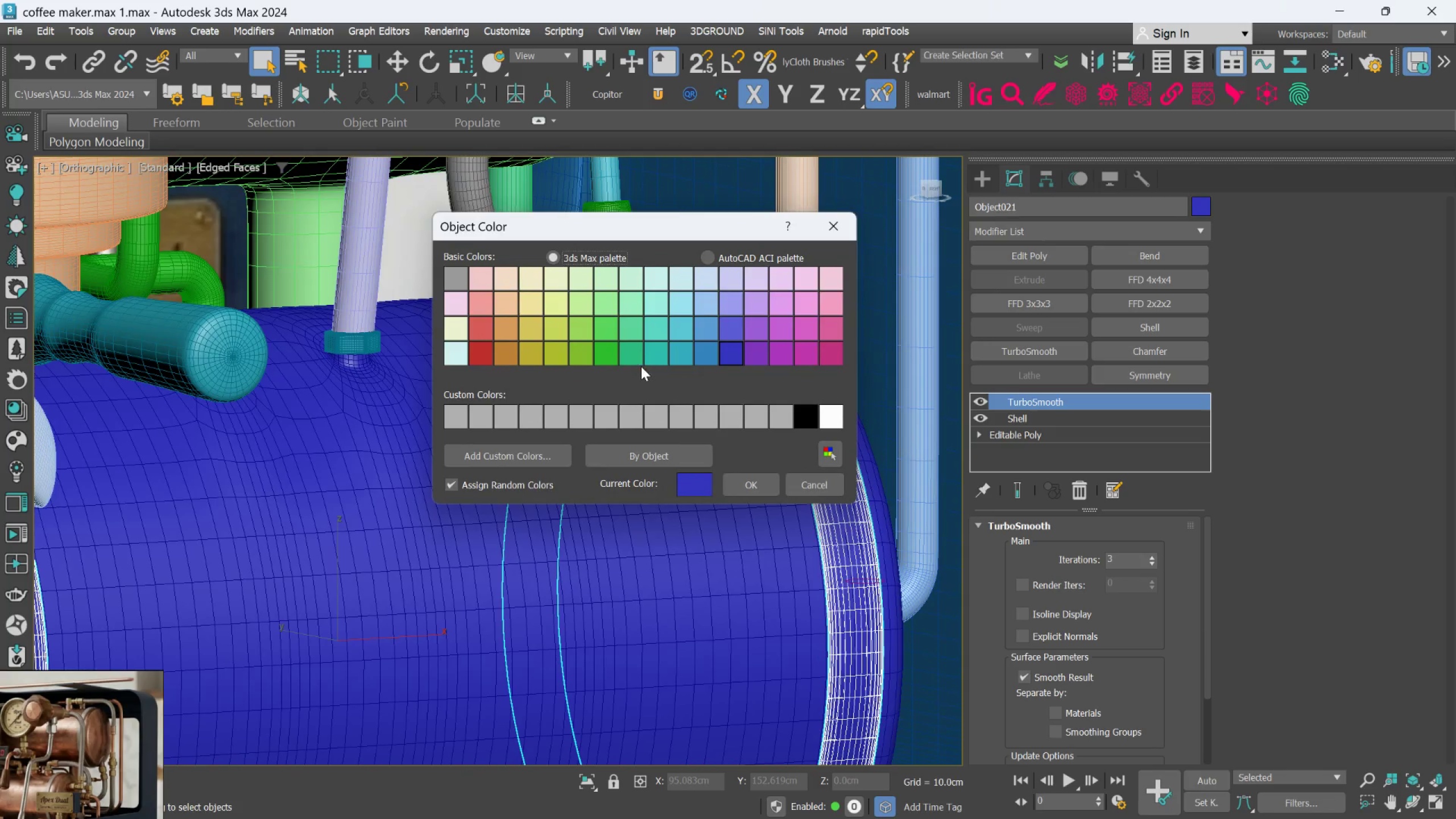 
left_click_drag(start_coordinate=[608, 357], to_coordinate=[614, 360])
 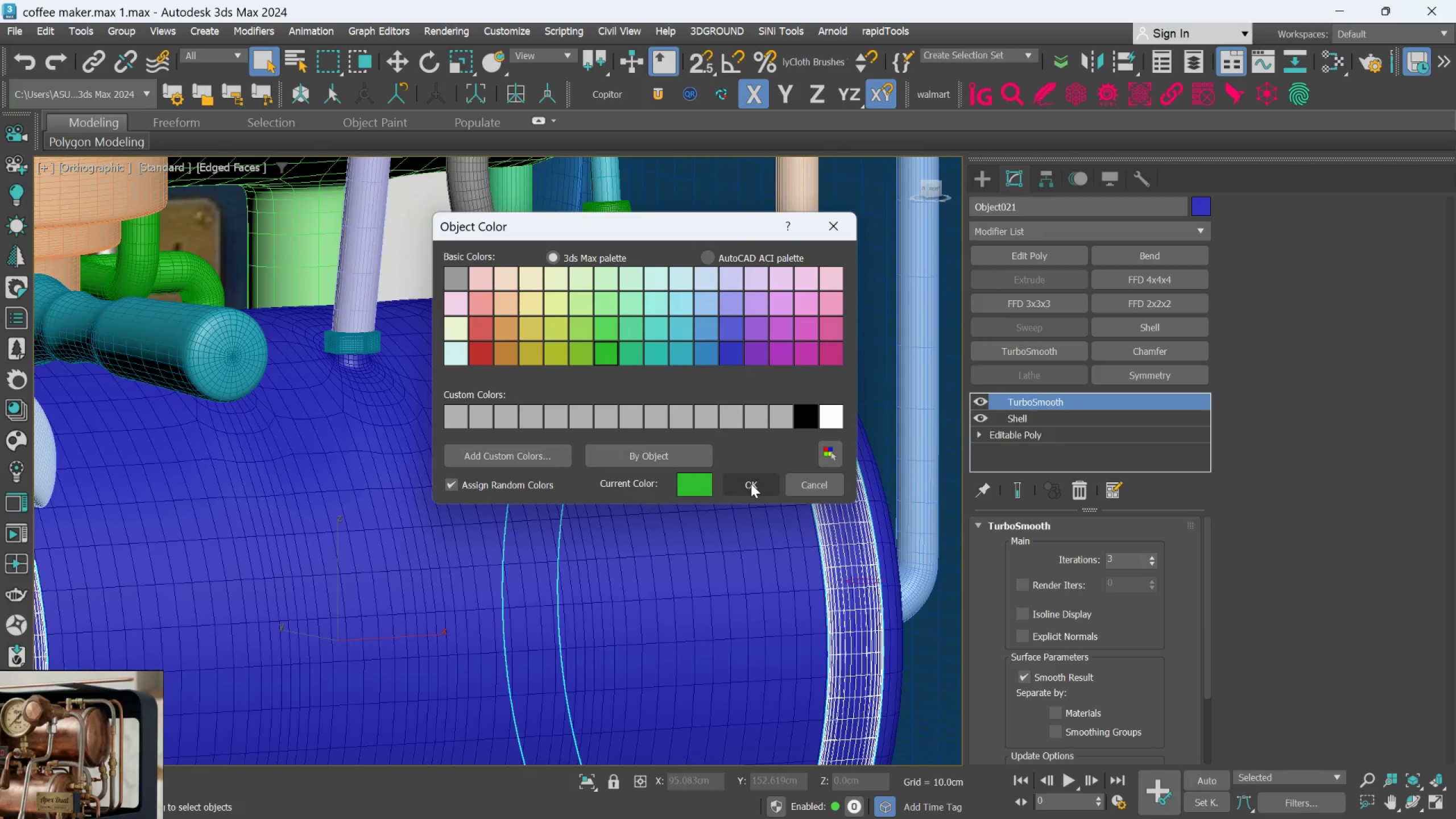 
left_click([751, 483])
 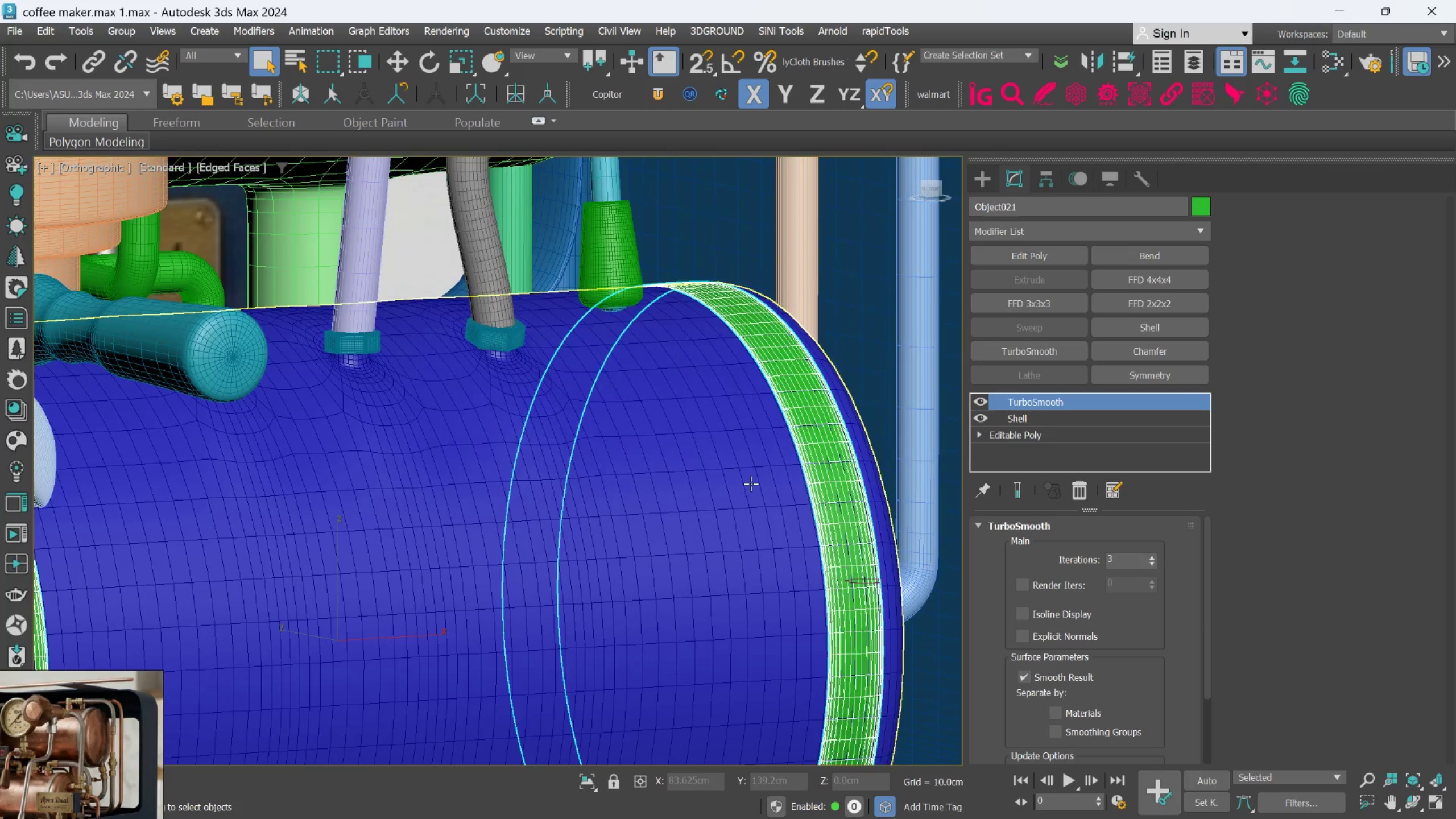 
scroll: coordinate [751, 483], scroll_direction: down, amount: 3.0
 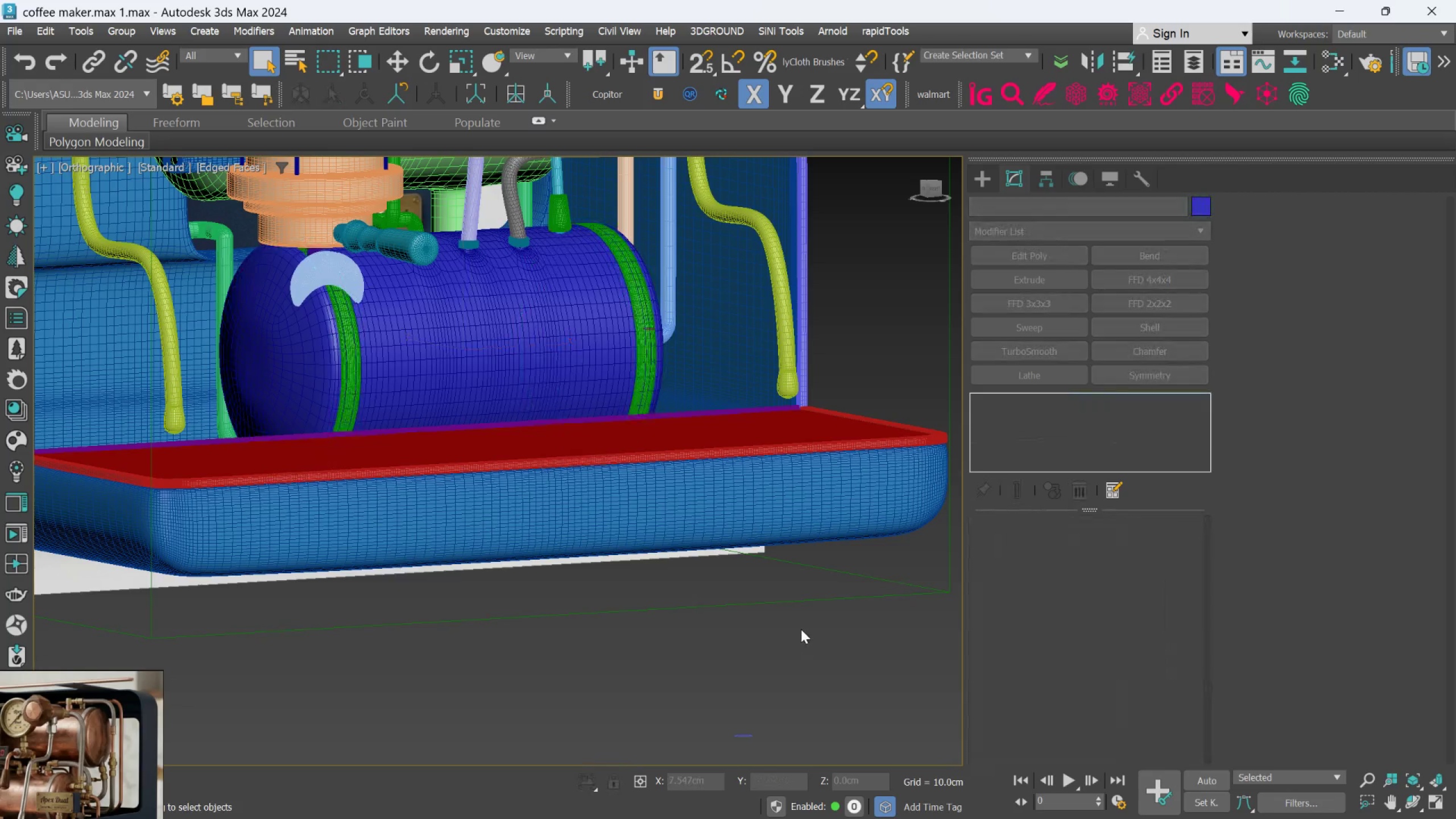 
key(F4)
 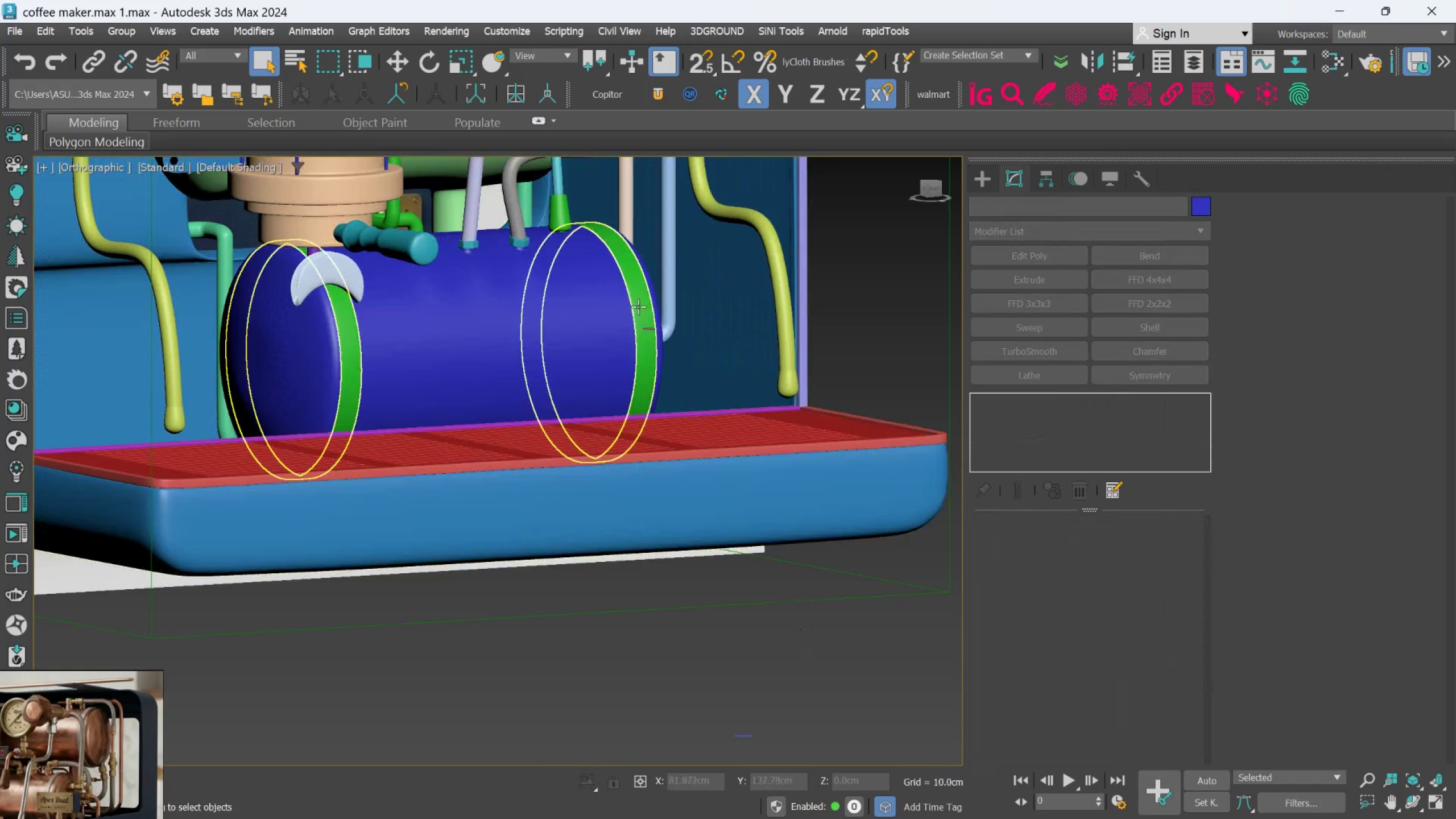 
hold_key(key=AltLeft, duration=0.61)
 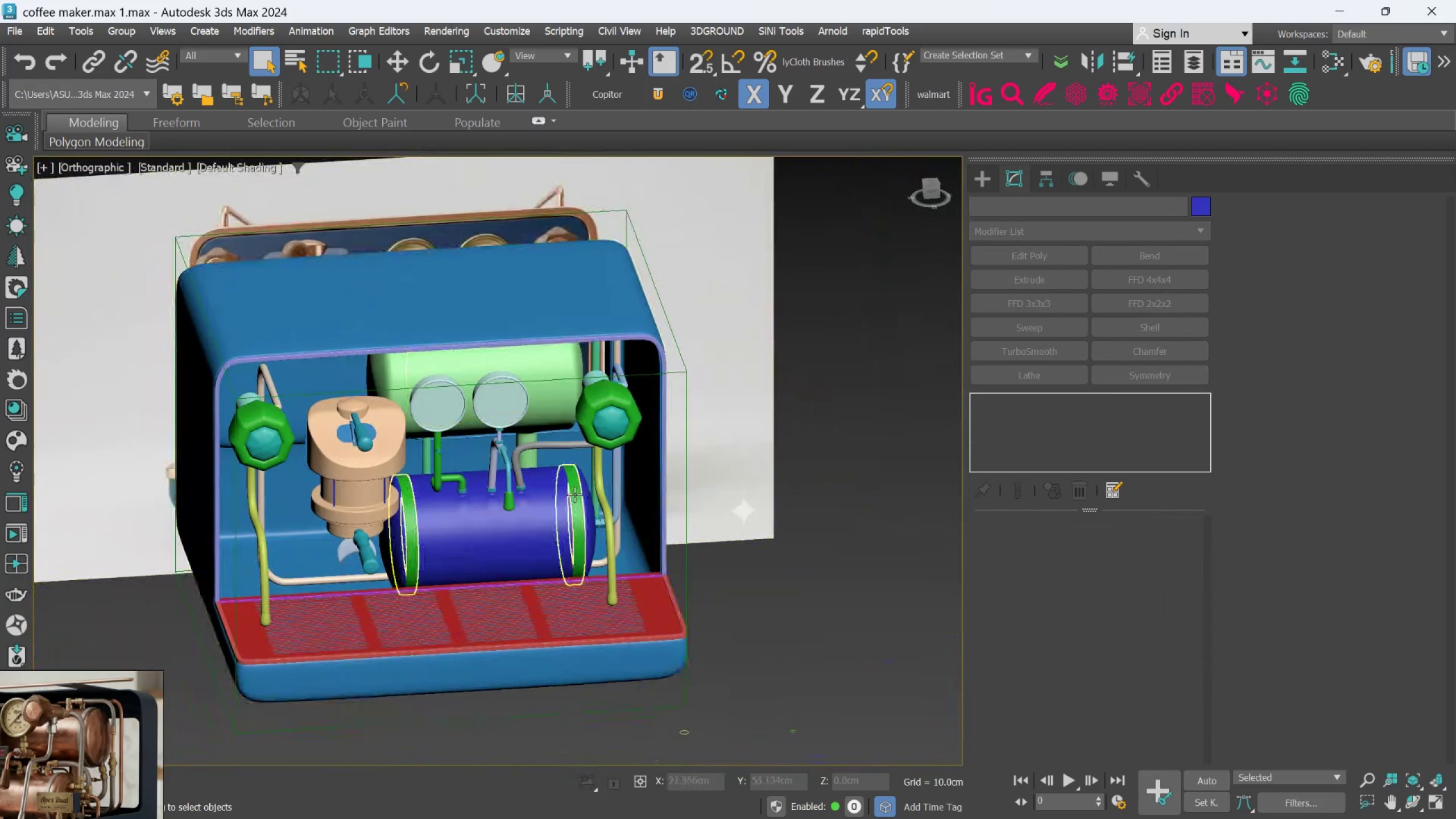 
scroll: coordinate [636, 309], scroll_direction: down, amount: 2.0
 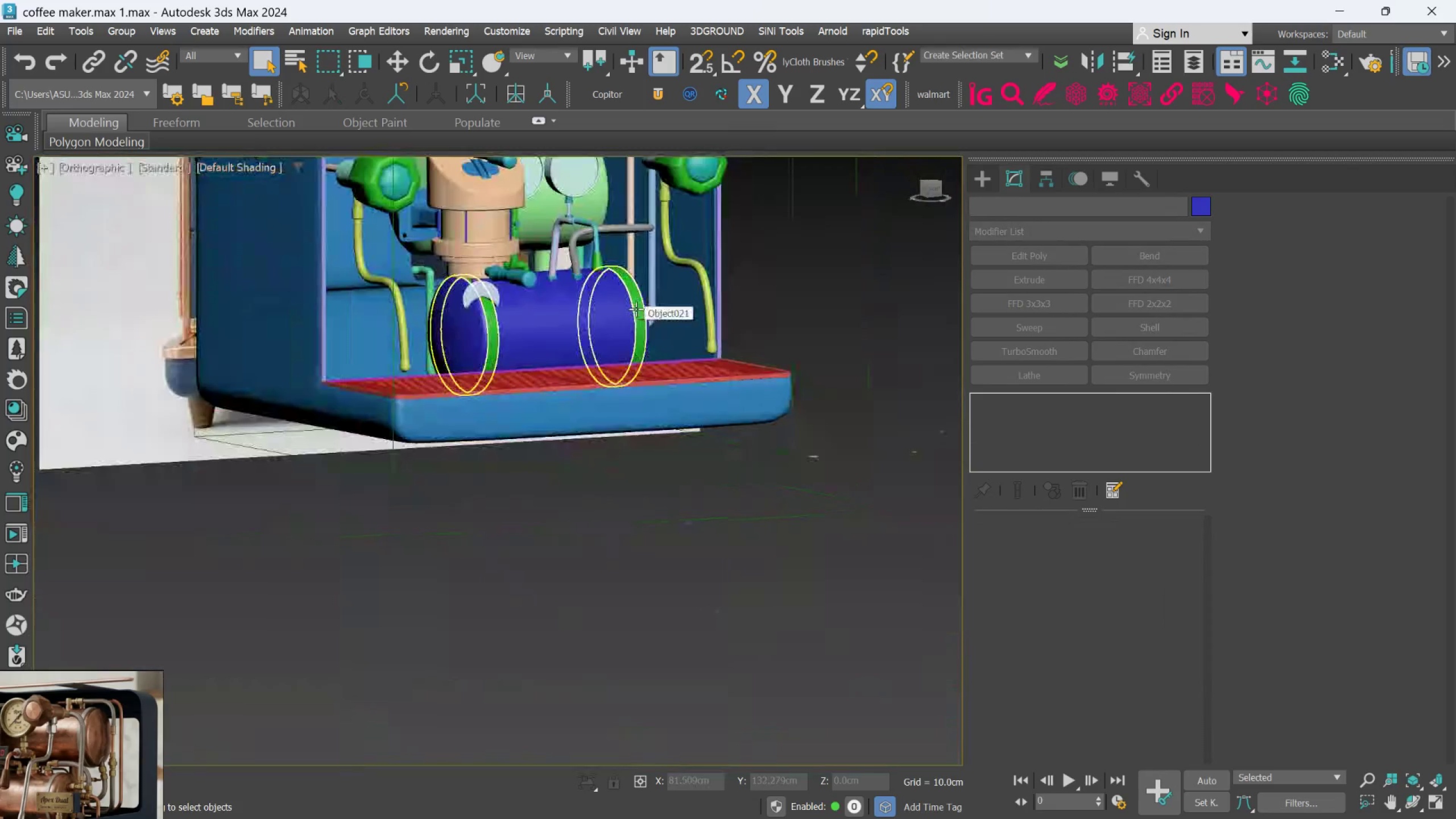 
left_click([575, 494])
 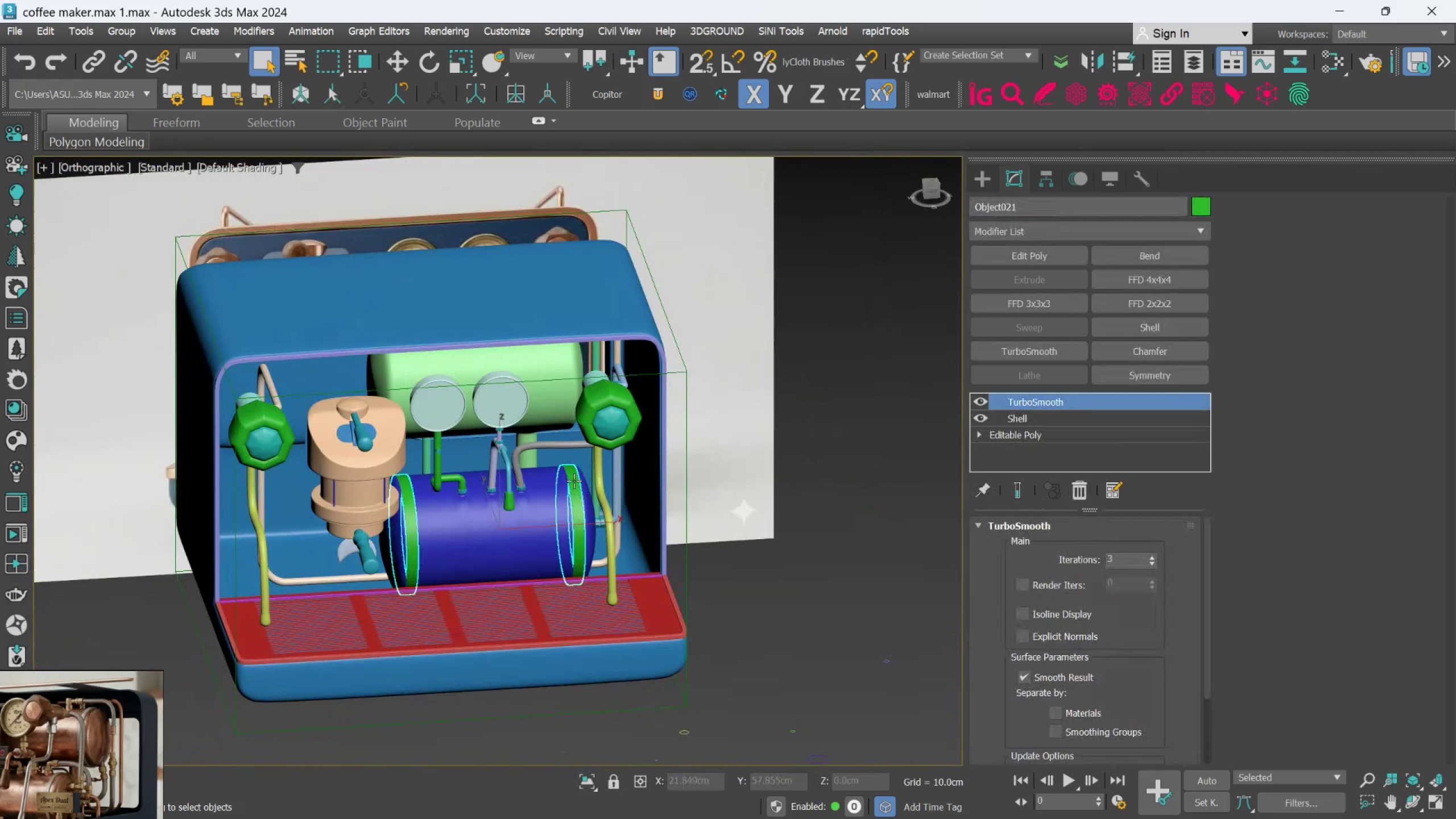 
hold_key(key=AltLeft, duration=0.88)
 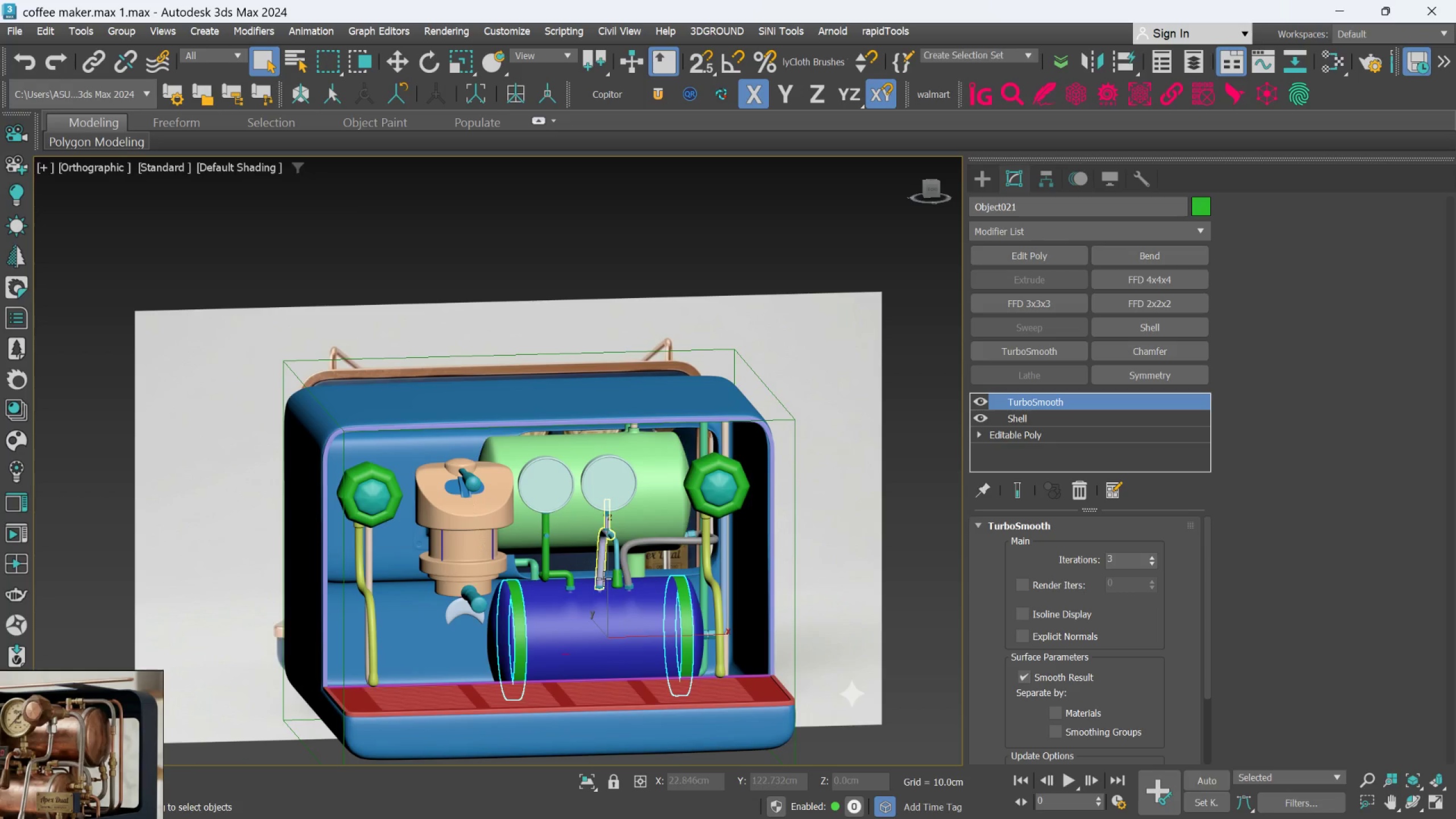 
wait(5.91)
 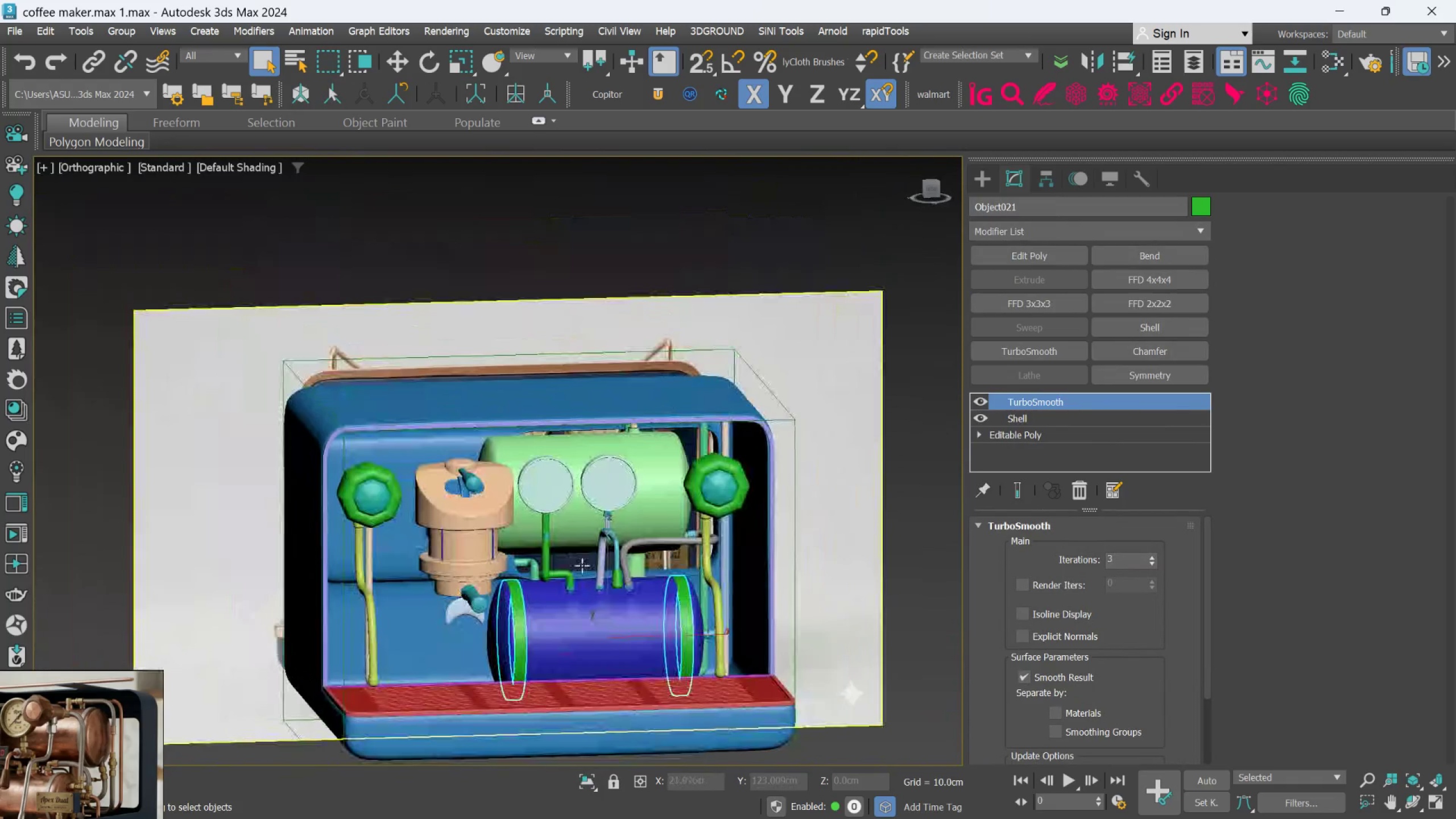 
key(W)
 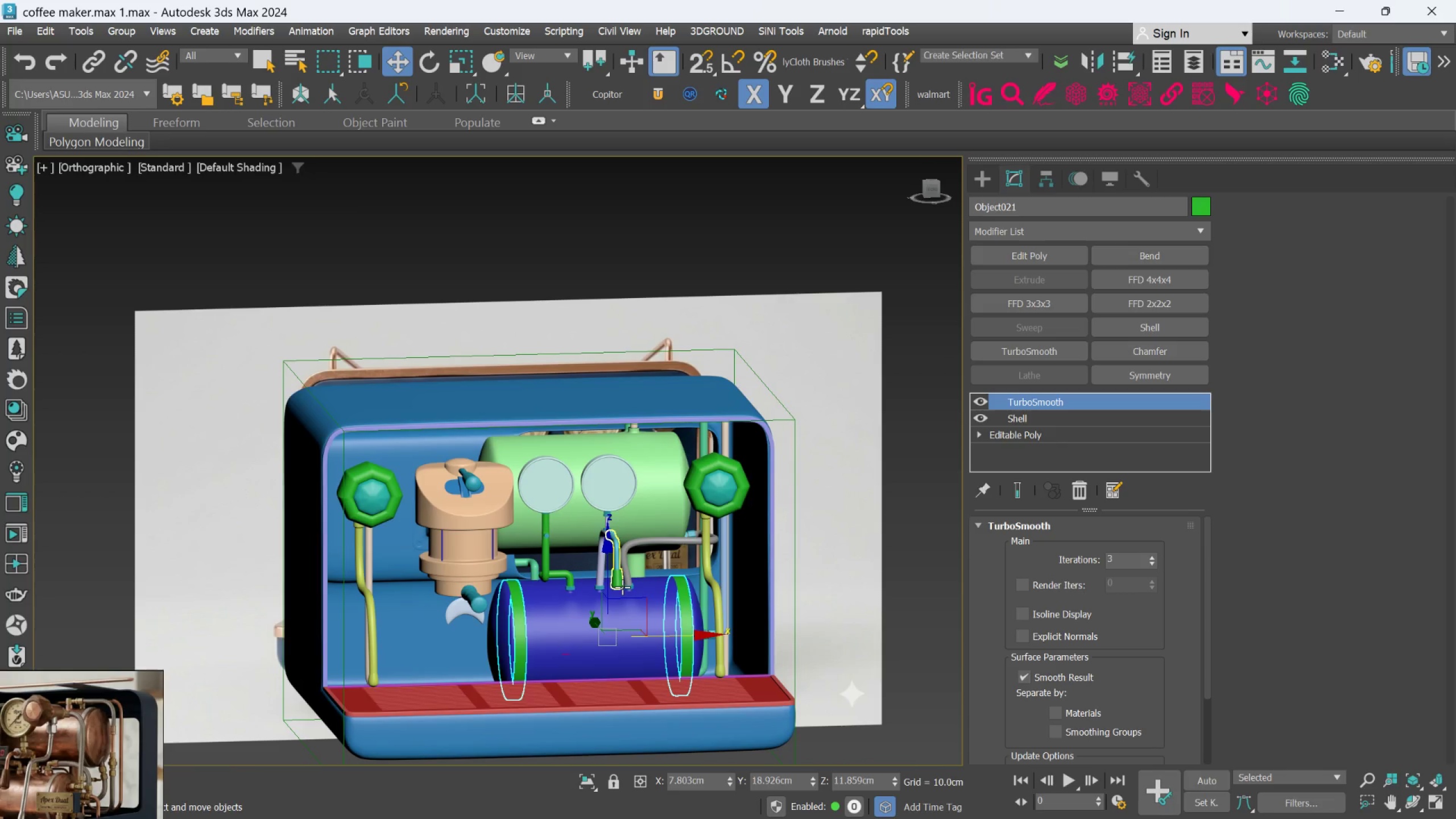 
hold_key(key=ShiftLeft, duration=3.81)
left_click_drag(start_coordinate=[606, 562], to_coordinate=[630, 431])
 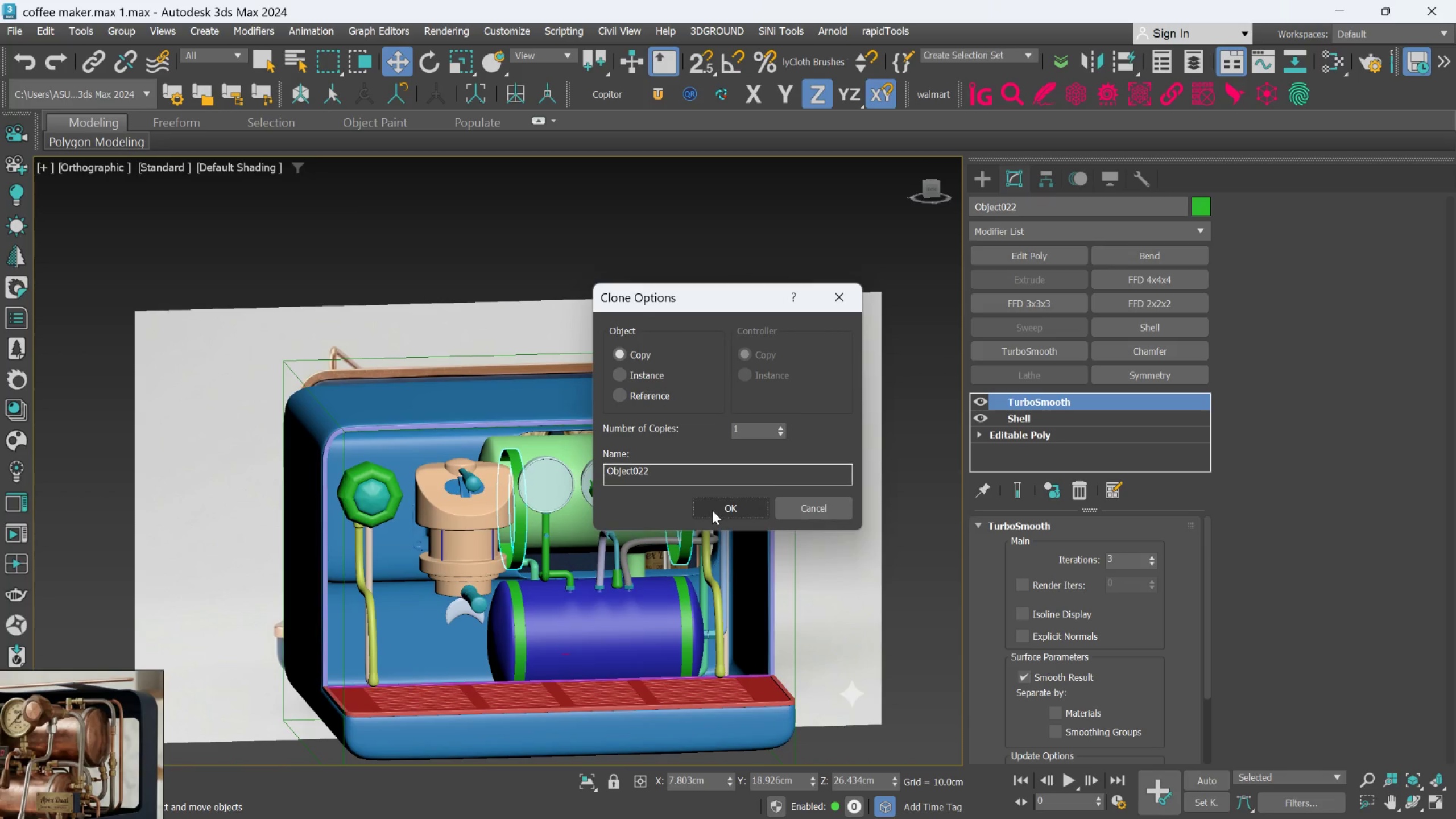 
left_click_drag(start_coordinate=[715, 506], to_coordinate=[721, 502])
 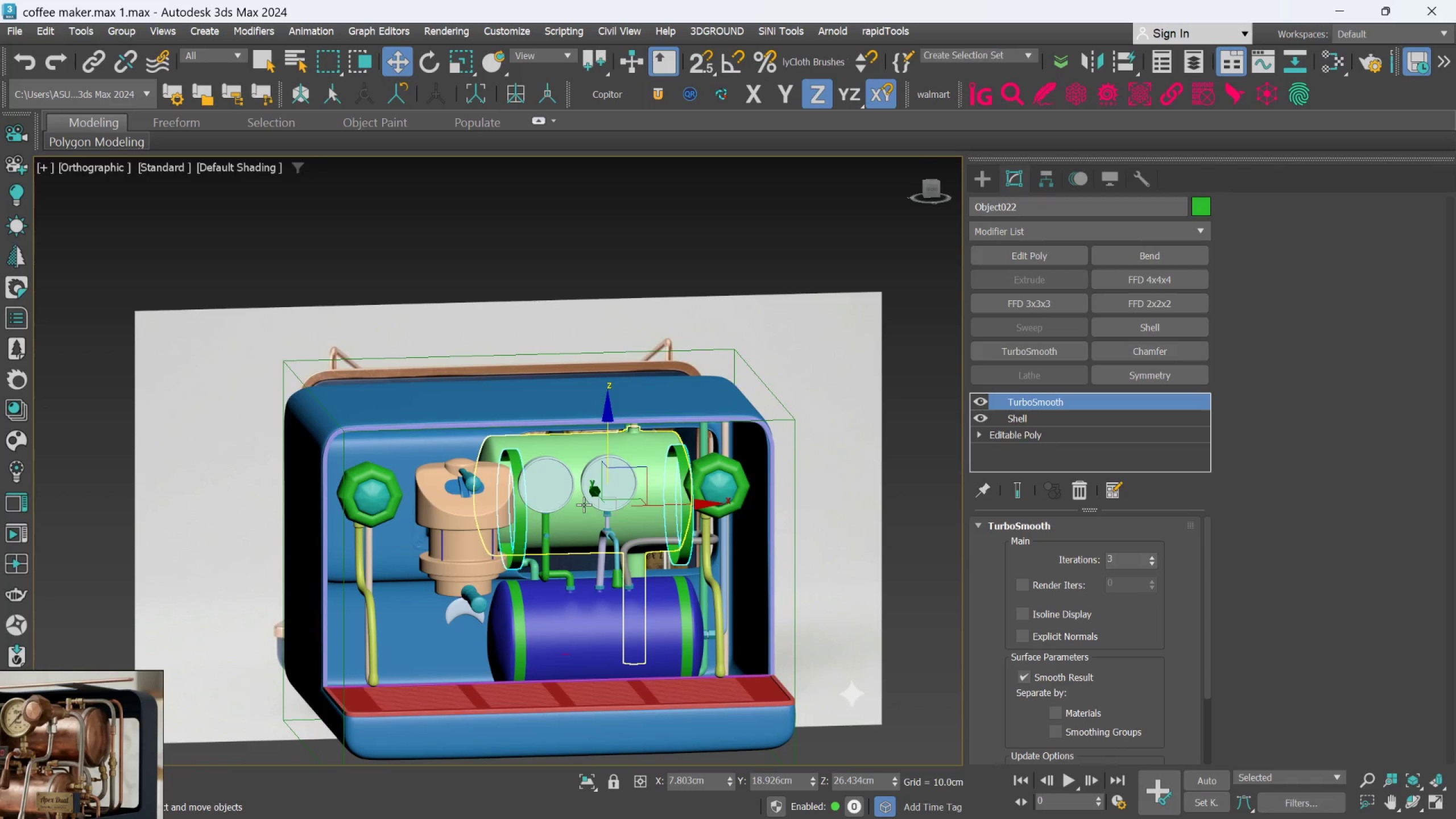 
hold_key(key=ControlLeft, duration=0.64)
left_click([582, 511])
 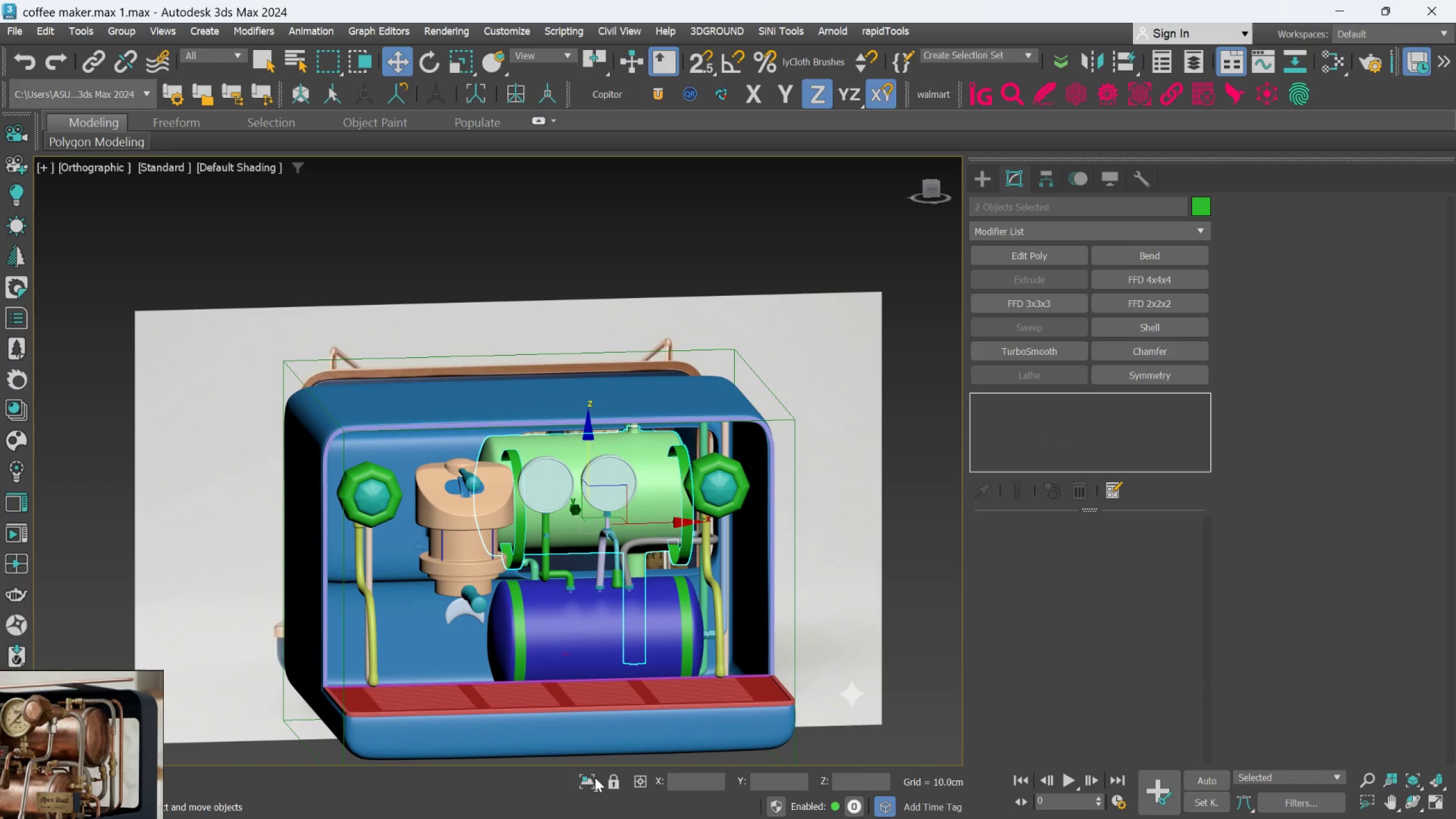 
left_click([589, 780])
 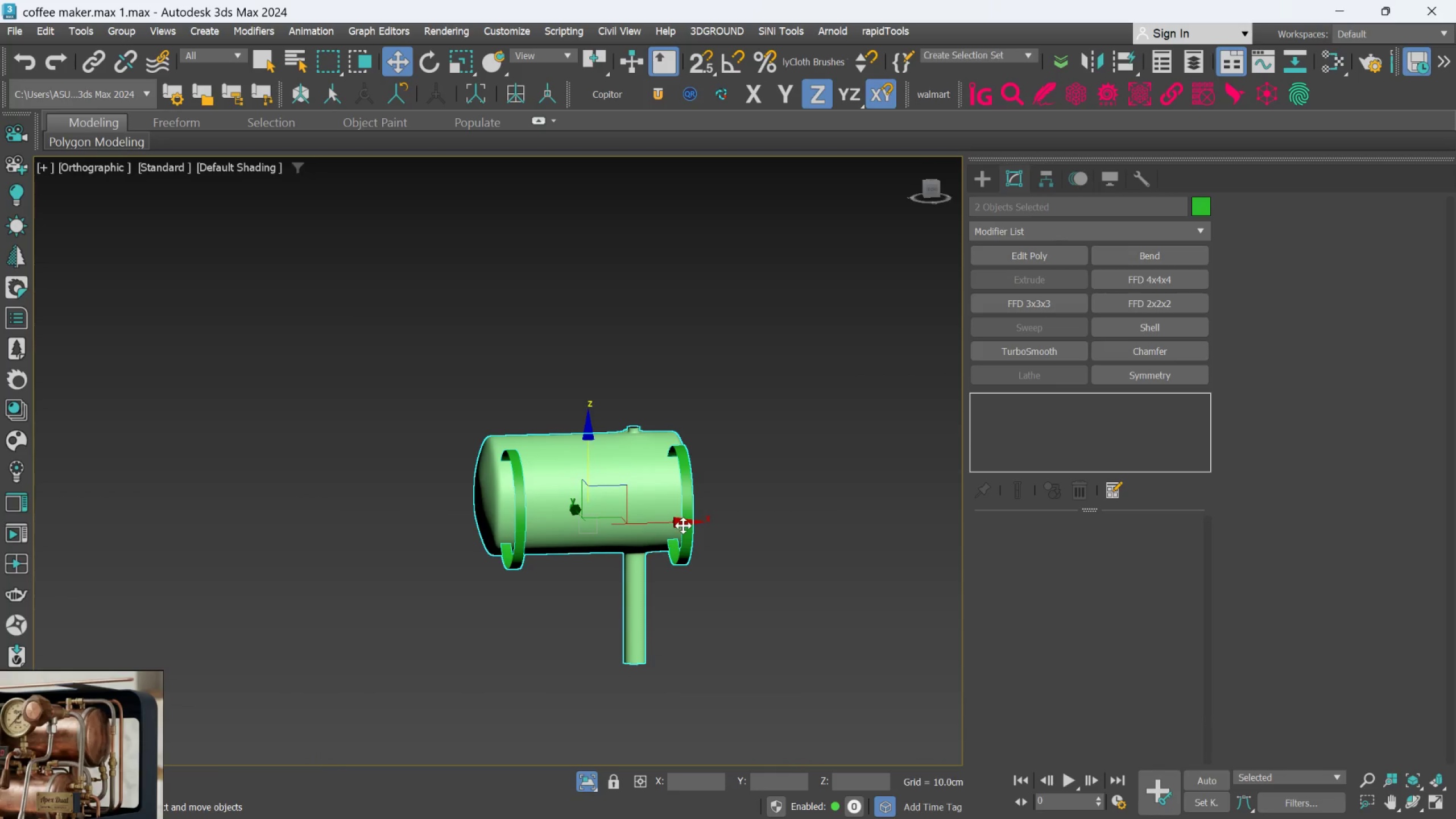 
hold_key(key=AltLeft, duration=0.8)
 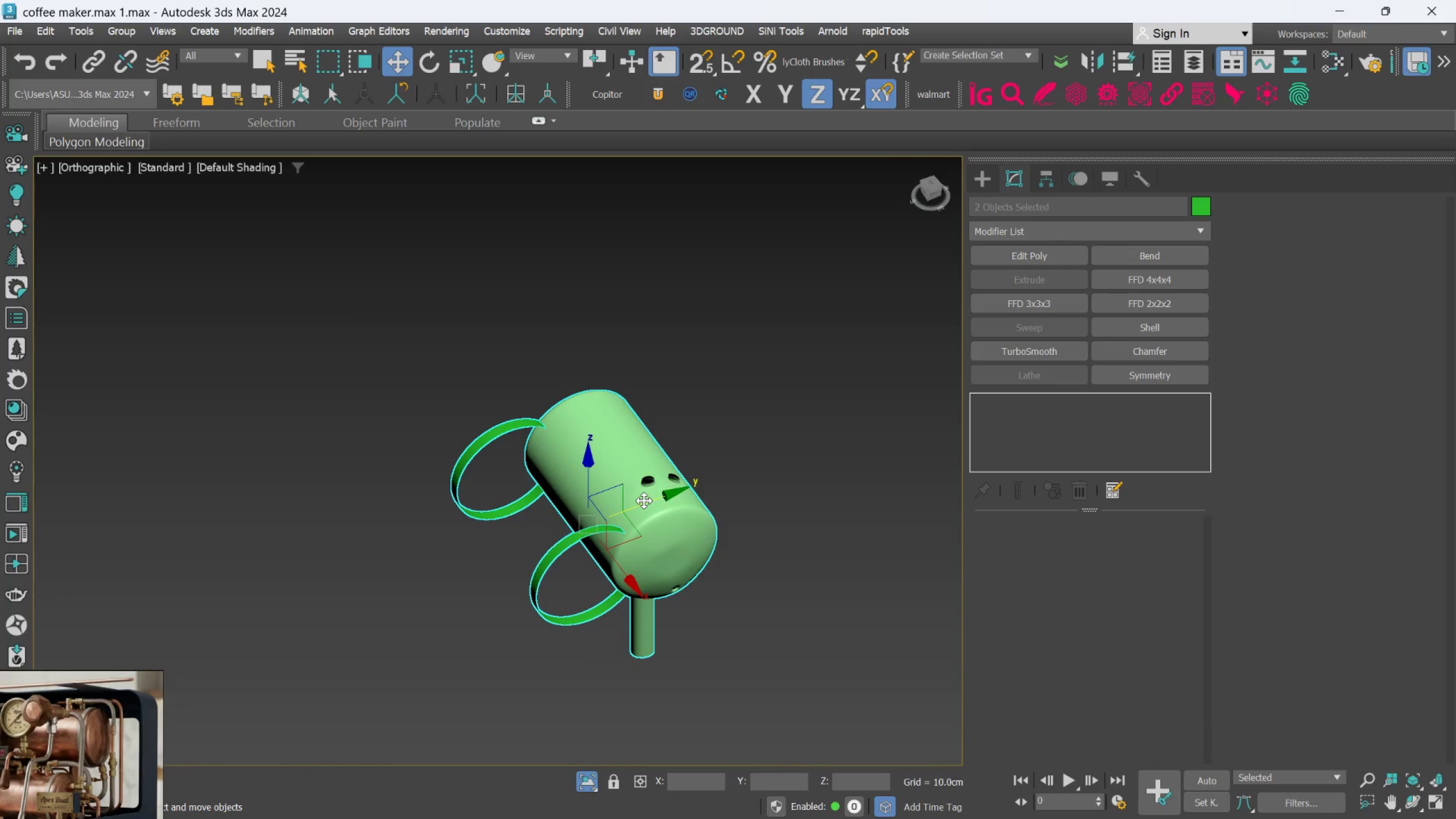 
left_click_drag(start_coordinate=[644, 500], to_coordinate=[677, 490])
 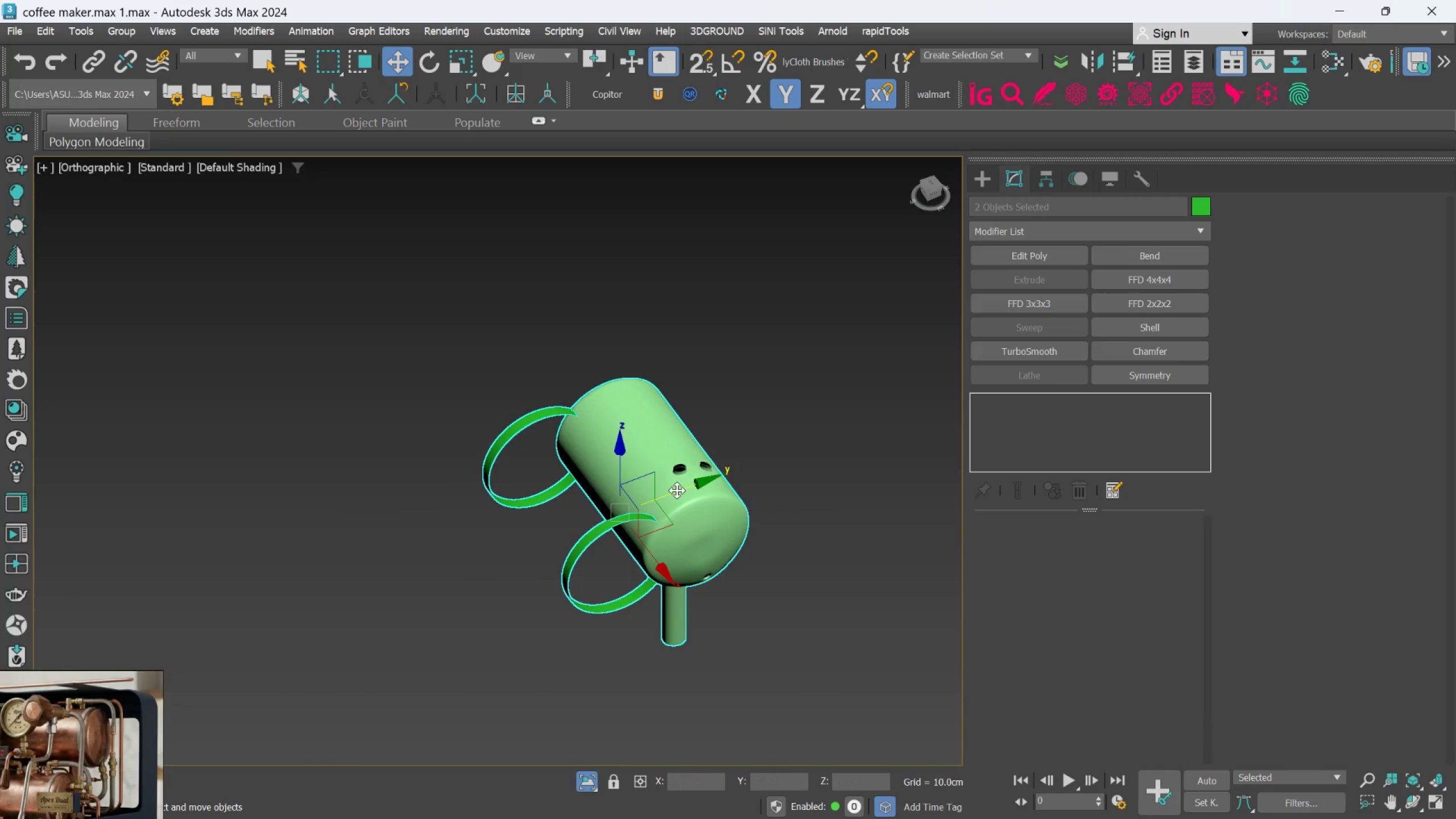 
key(Control+ControlLeft)
 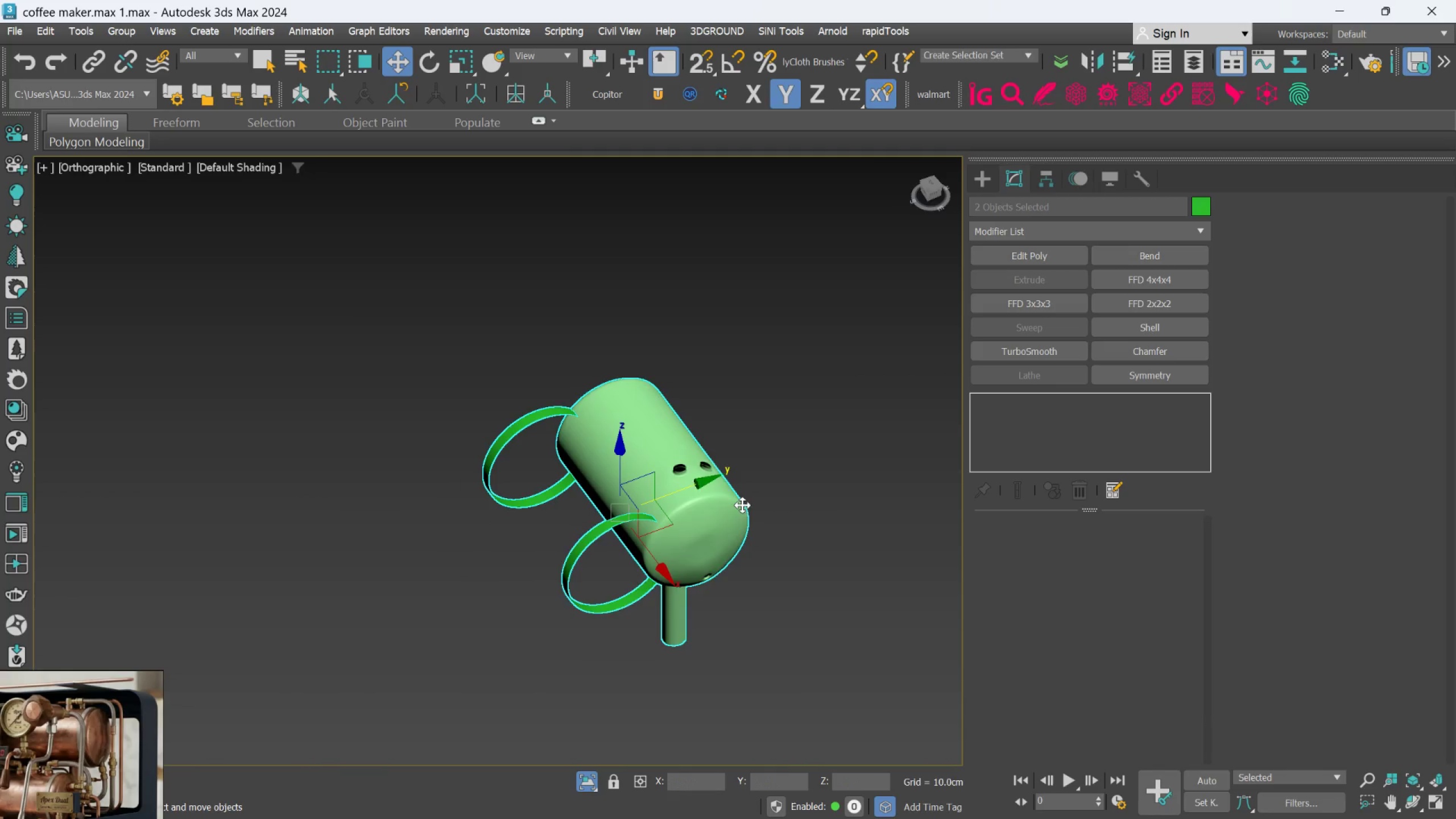 
key(Control+Z)
 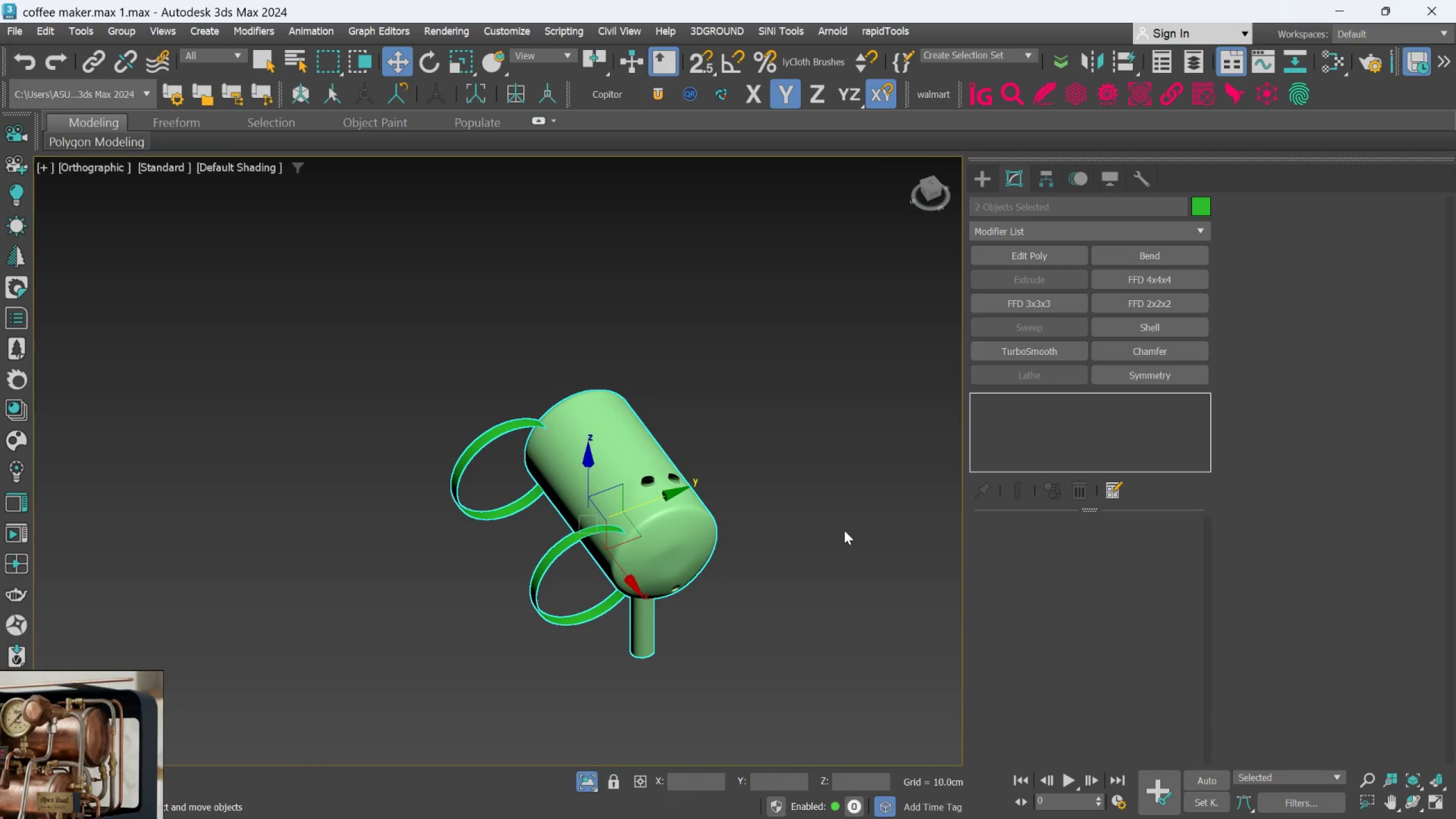 
left_click_drag(start_coordinate=[844, 530], to_coordinate=[839, 530])
 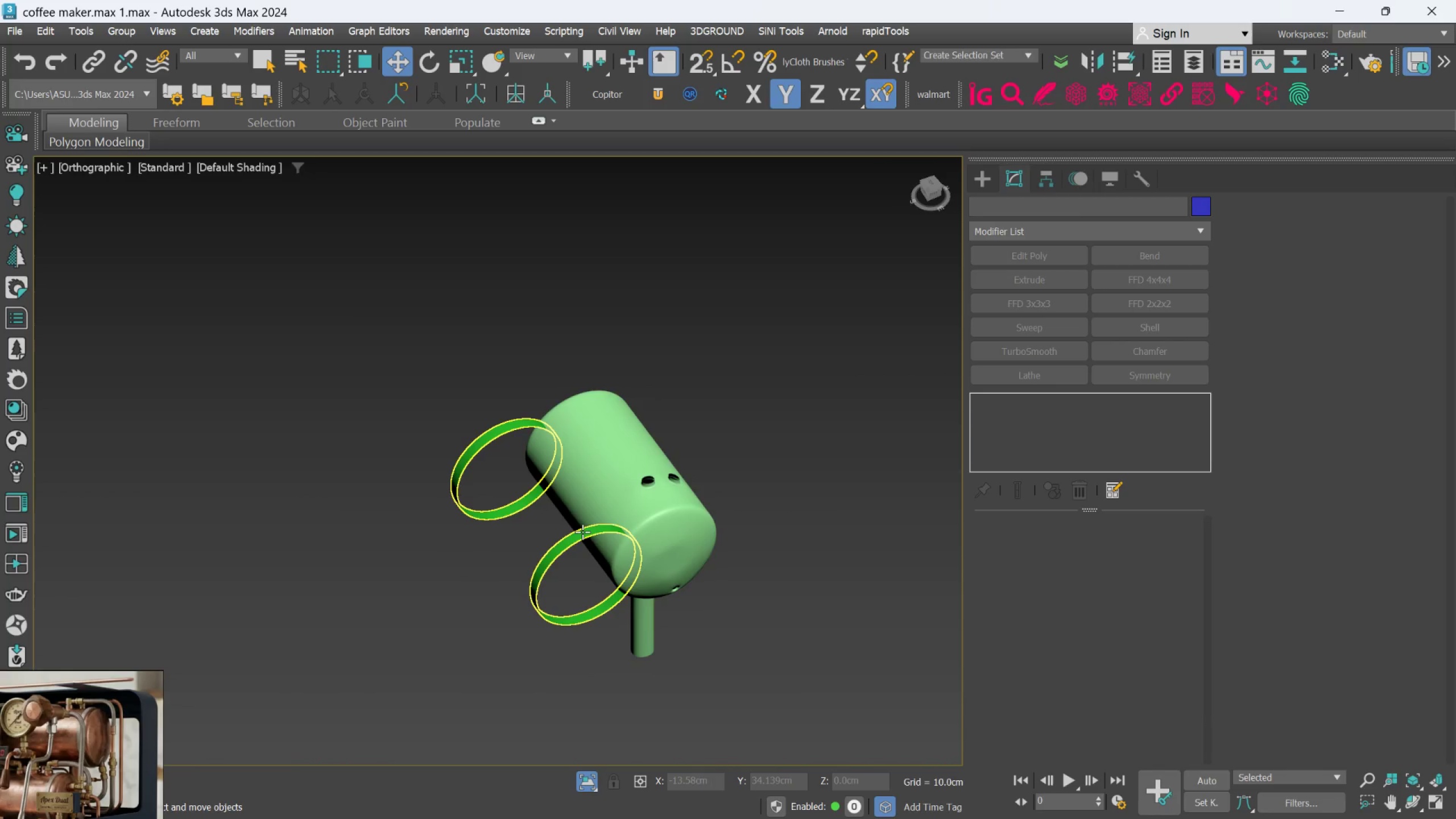 
left_click([582, 532])
 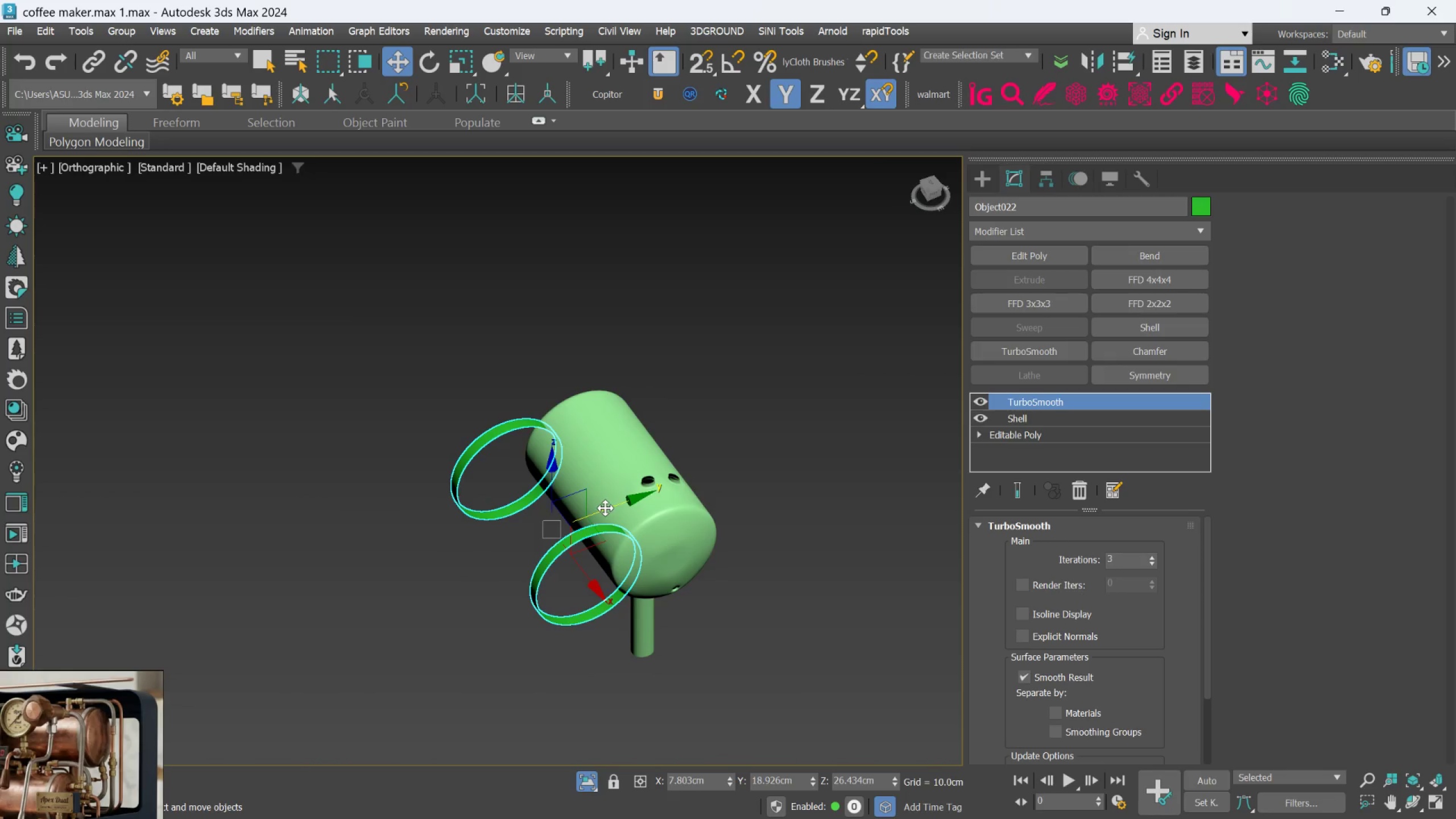 
left_click_drag(start_coordinate=[605, 508], to_coordinate=[677, 479])
 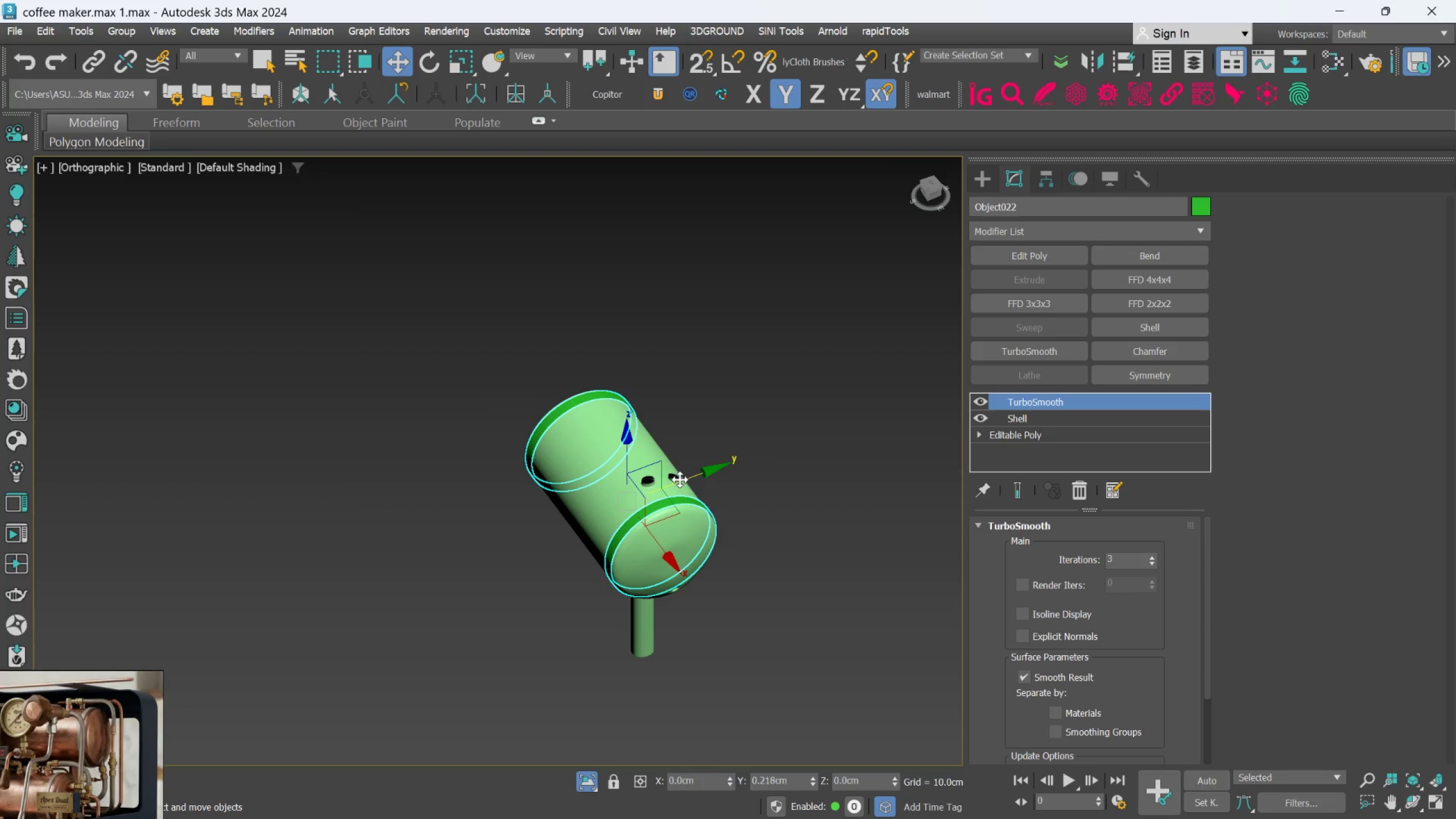 
hold_key(key=AltLeft, duration=2.03)
 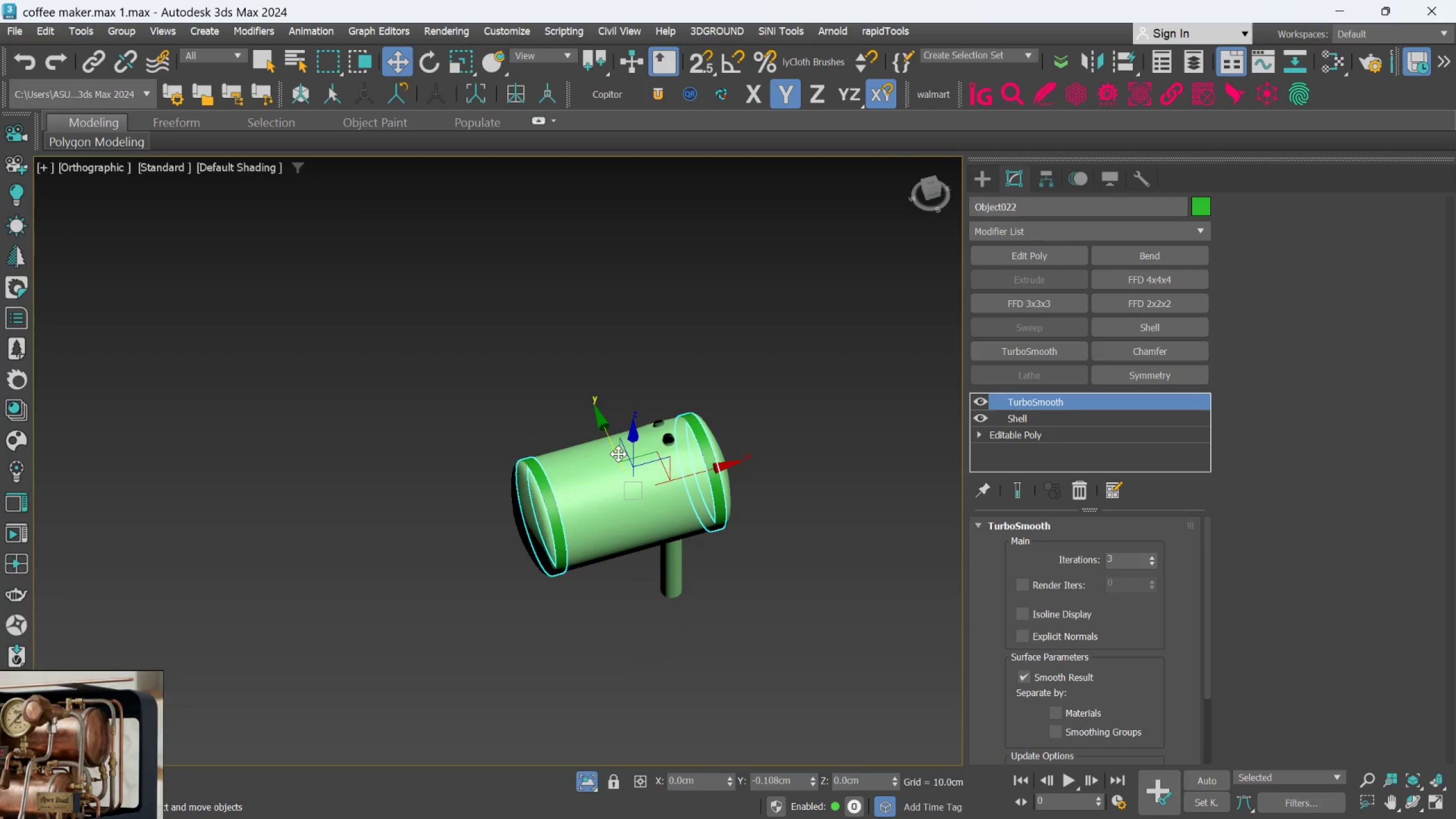 
hold_key(key=AltLeft, duration=3.03)
 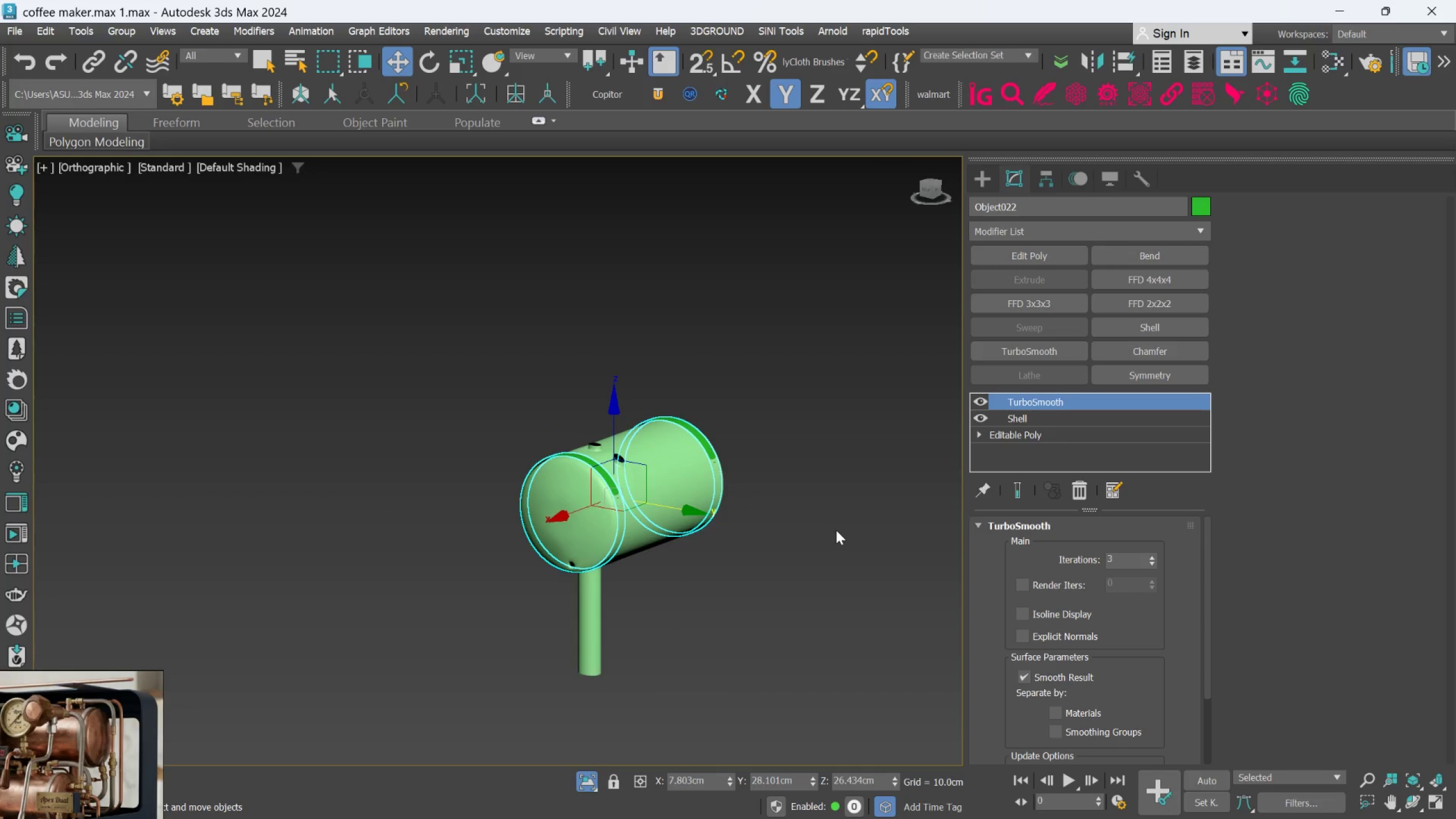 
hold_key(key=AltLeft, duration=1.62)
 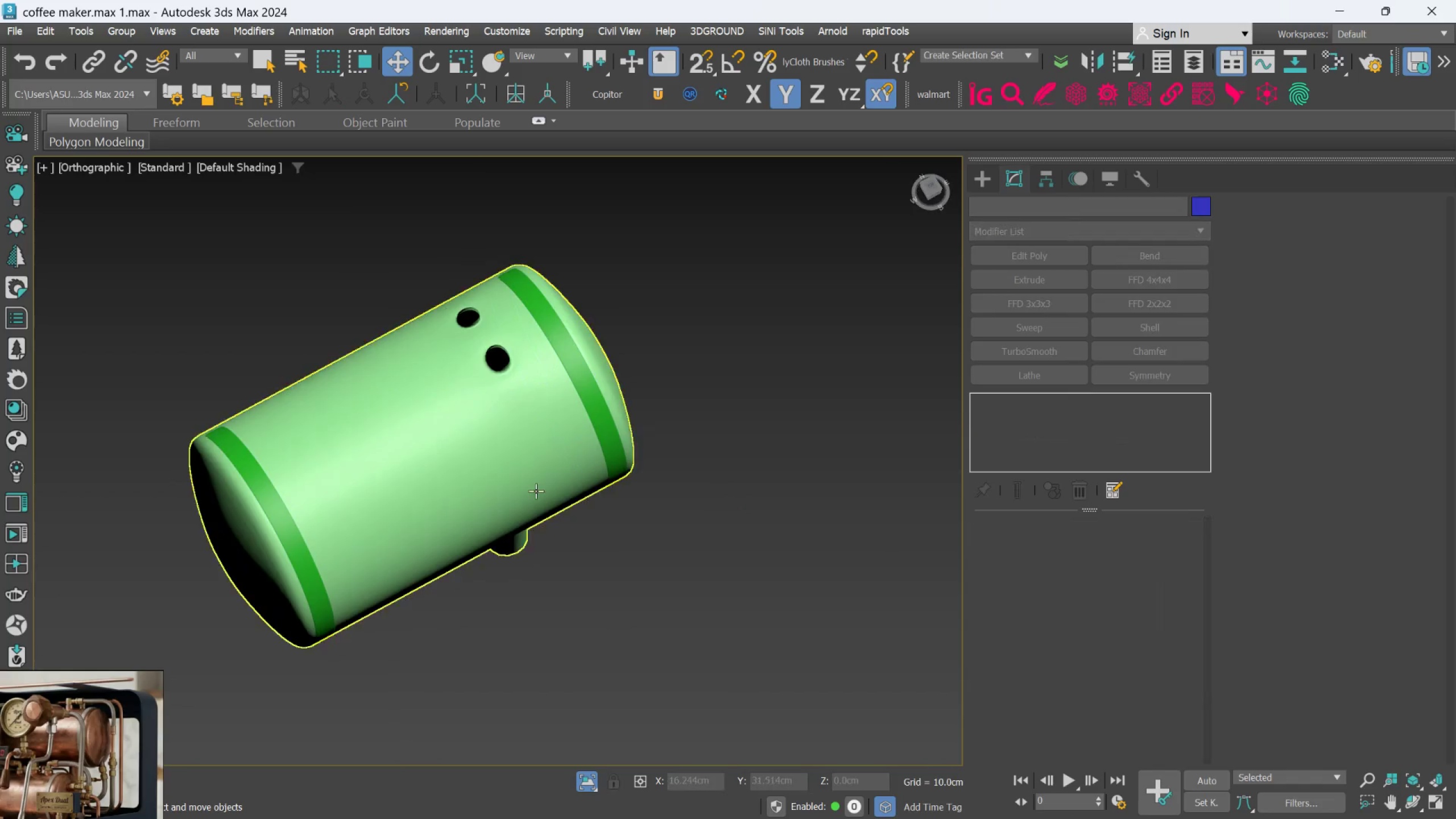 
scroll: coordinate [830, 532], scroll_direction: up, amount: 2.0
 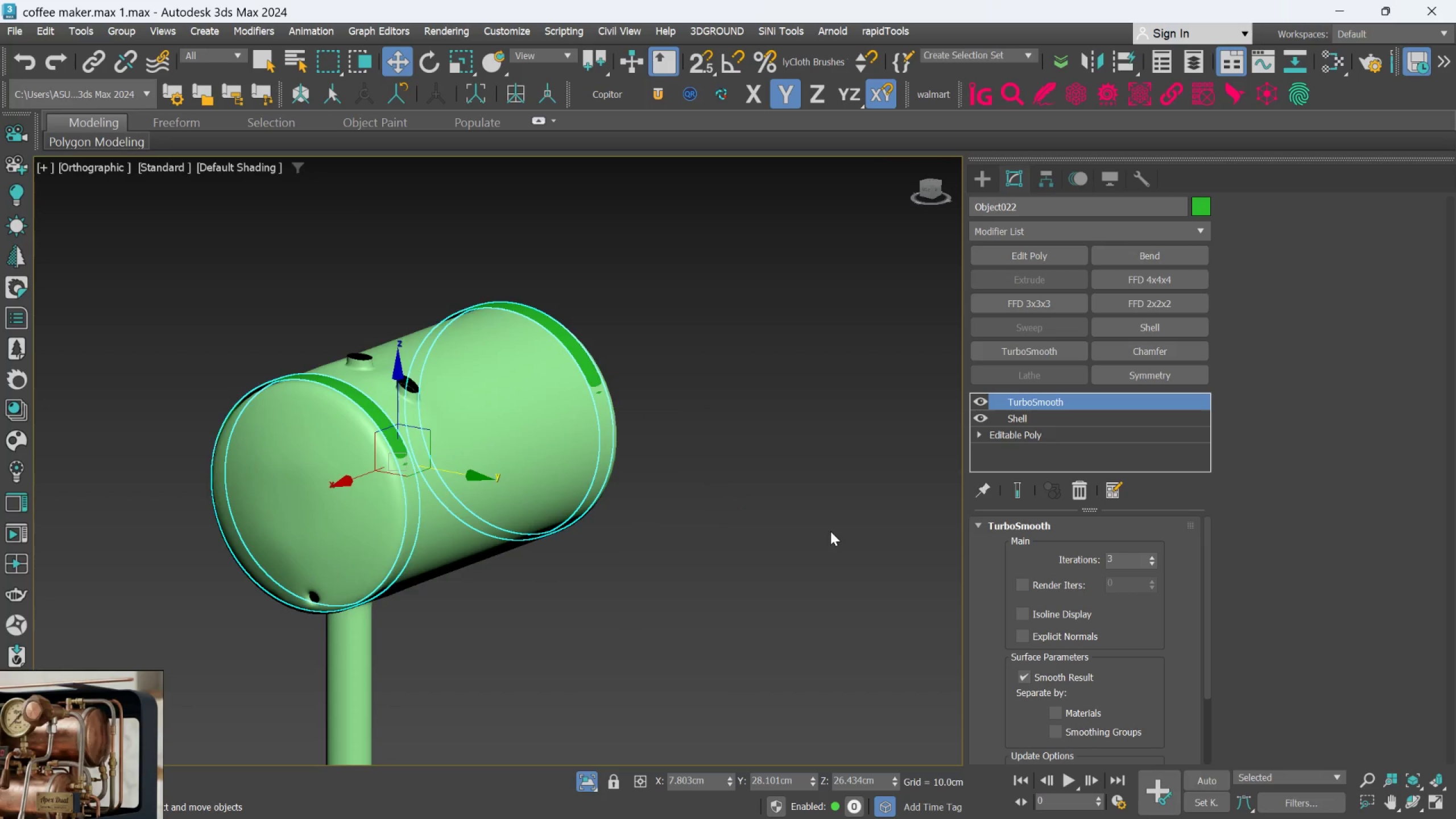 
left_click([528, 484])
 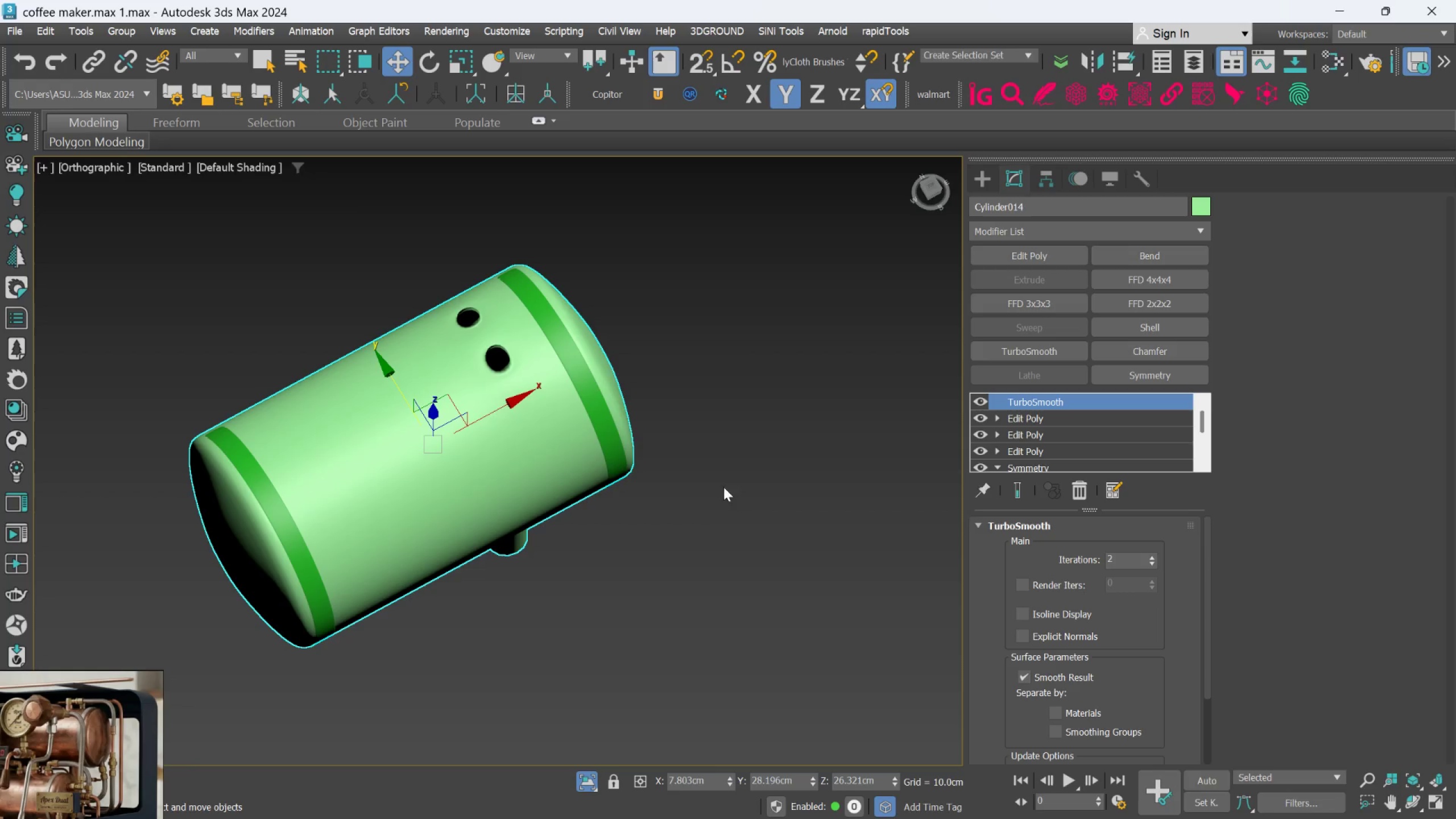 
scroll: coordinate [754, 554], scroll_direction: down, amount: 2.0
 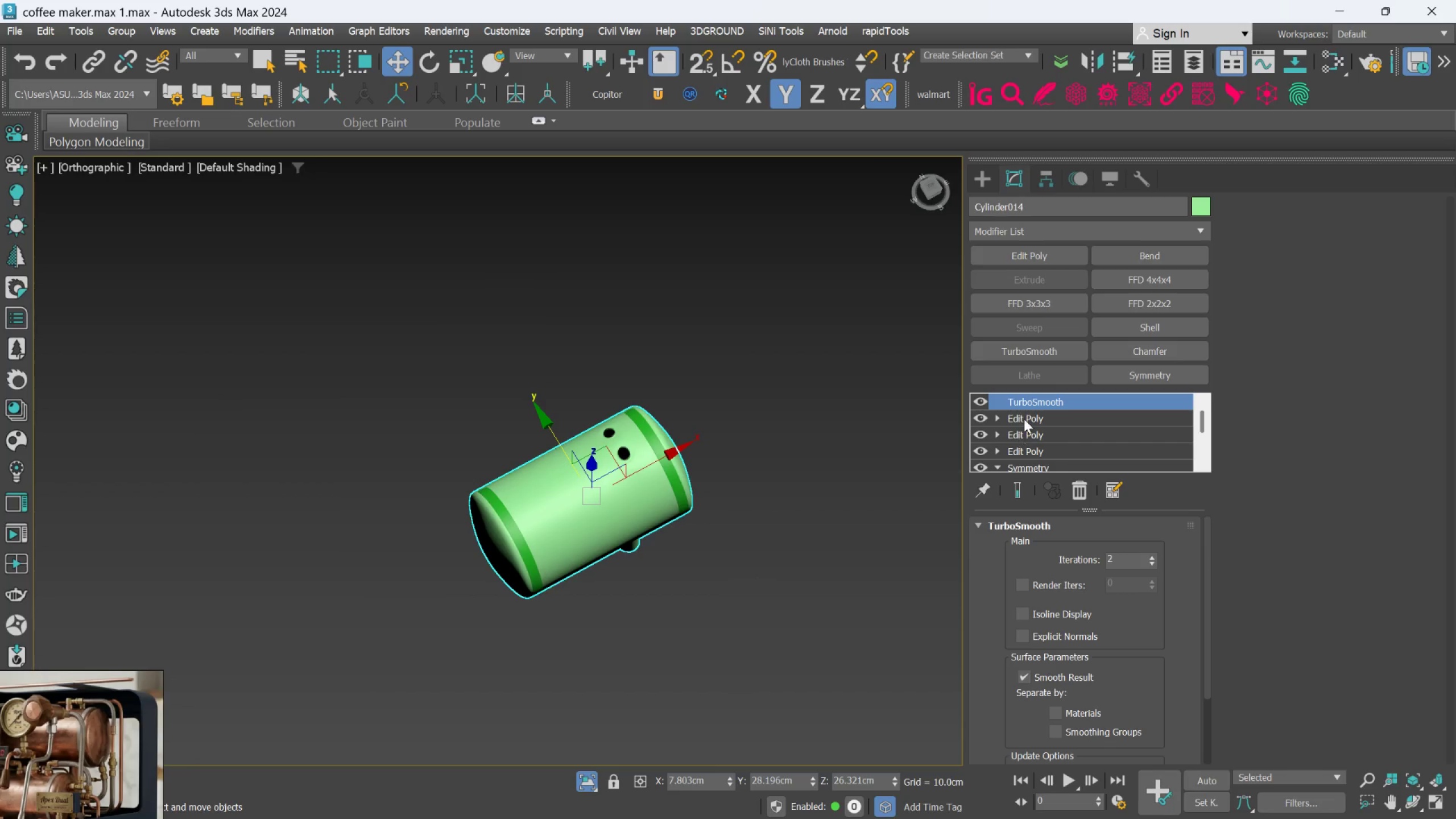 
left_click([1024, 419])
 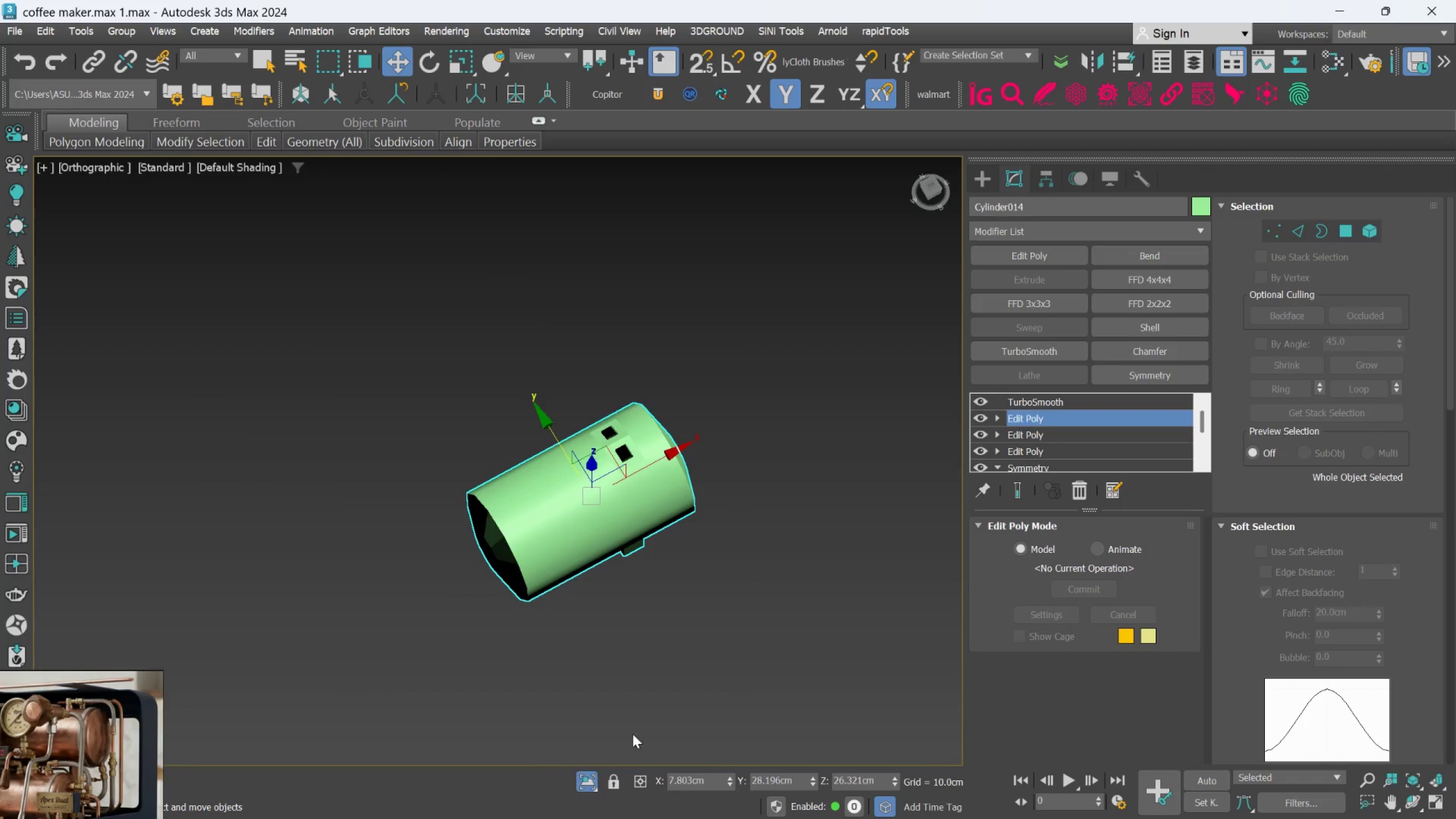 
hold_key(key=AltLeft, duration=0.64)
 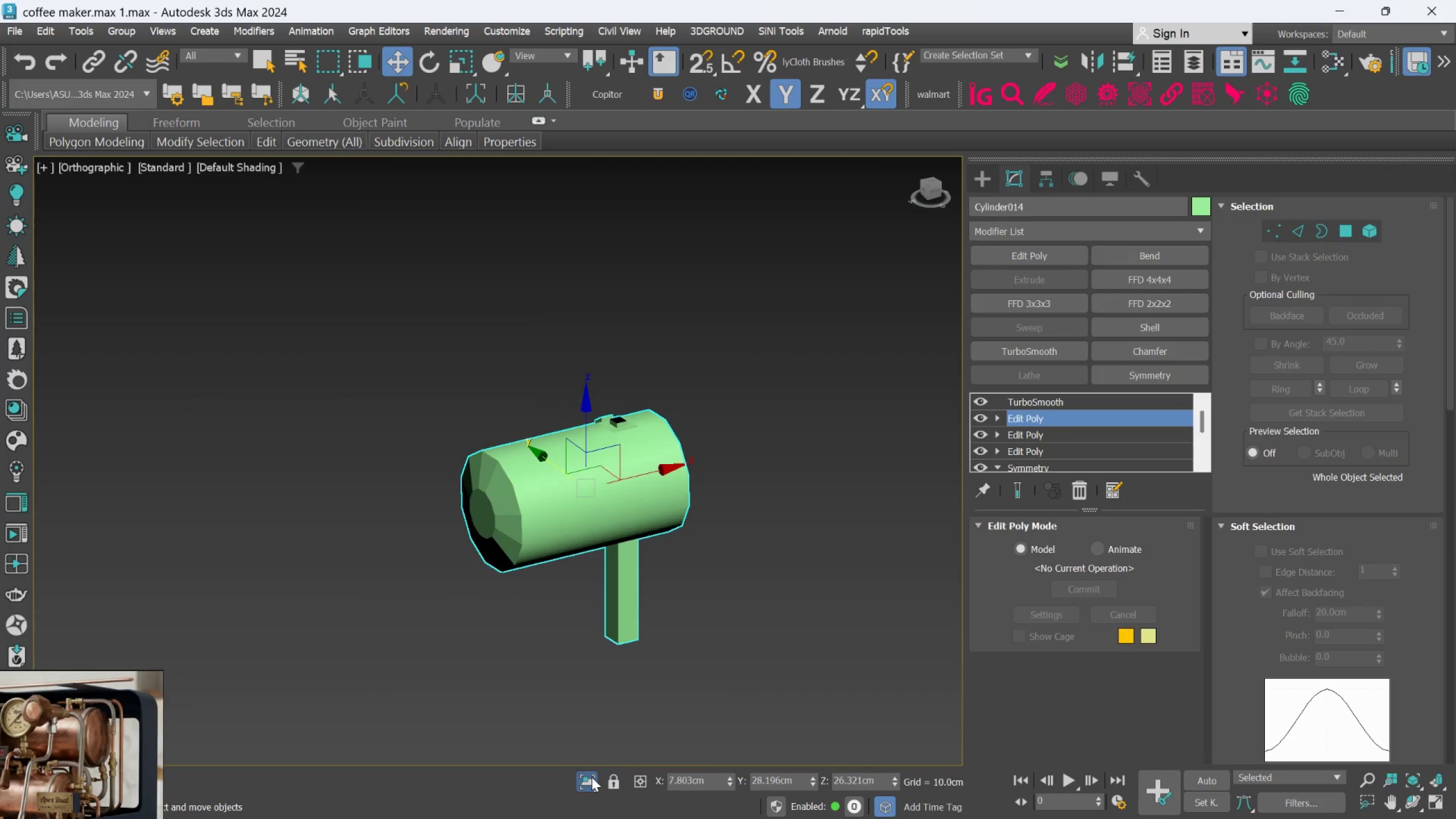 
left_click([592, 777])
 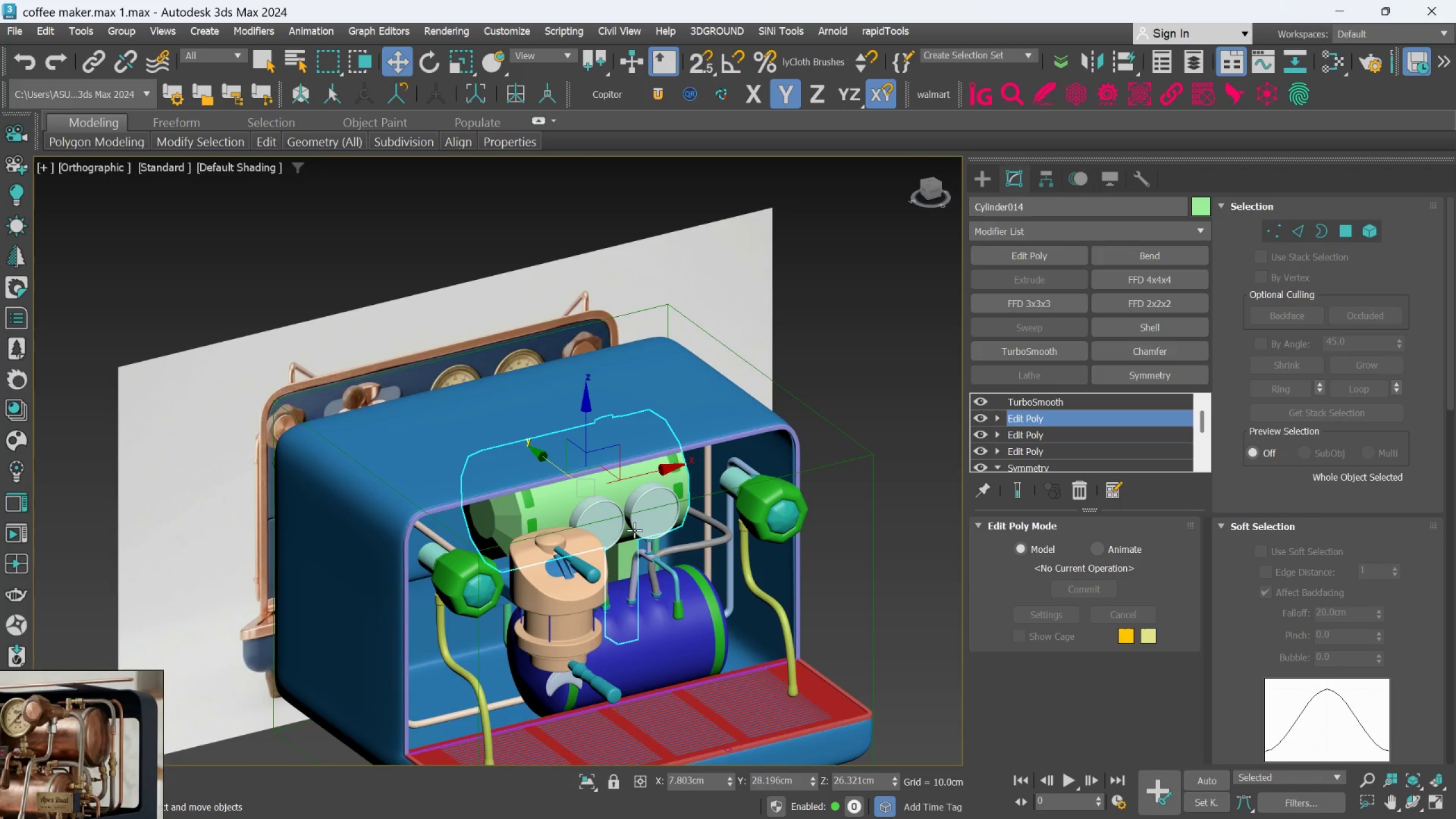 
scroll: coordinate [634, 530], scroll_direction: up, amount: 2.0
 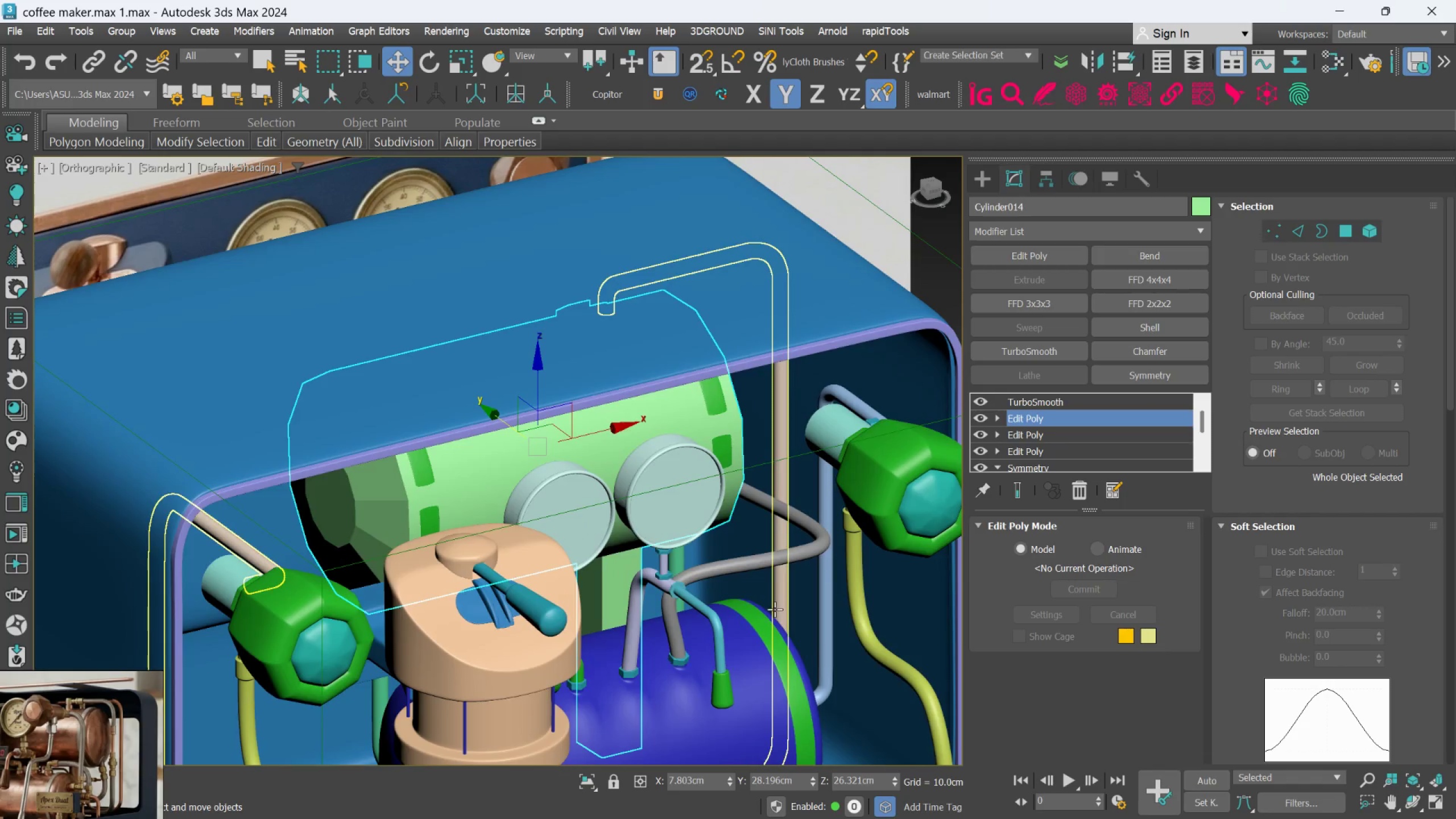 
hold_key(key=AltLeft, duration=1.28)
 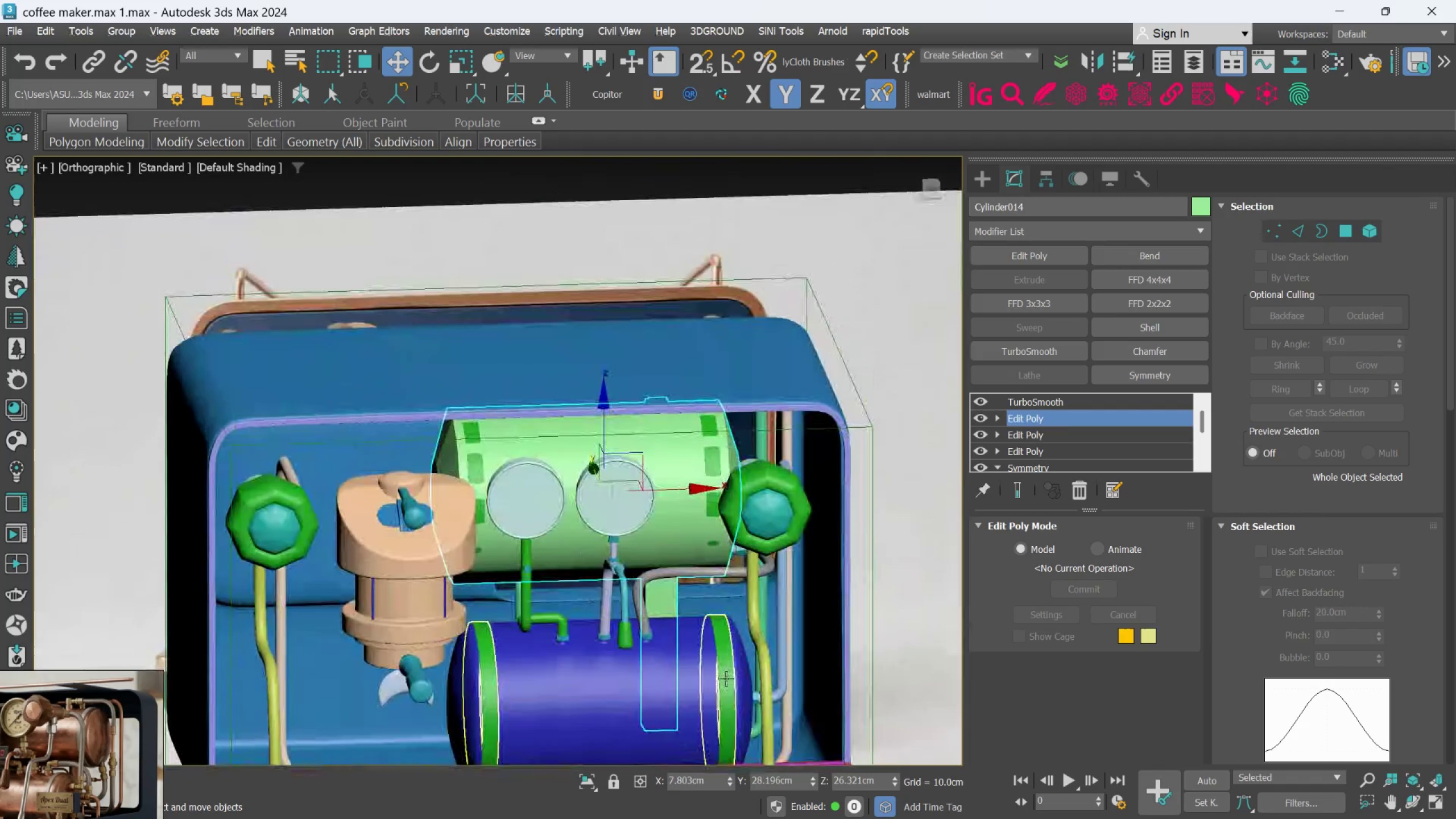 
scroll: coordinate [775, 609], scroll_direction: down, amount: 1.0
 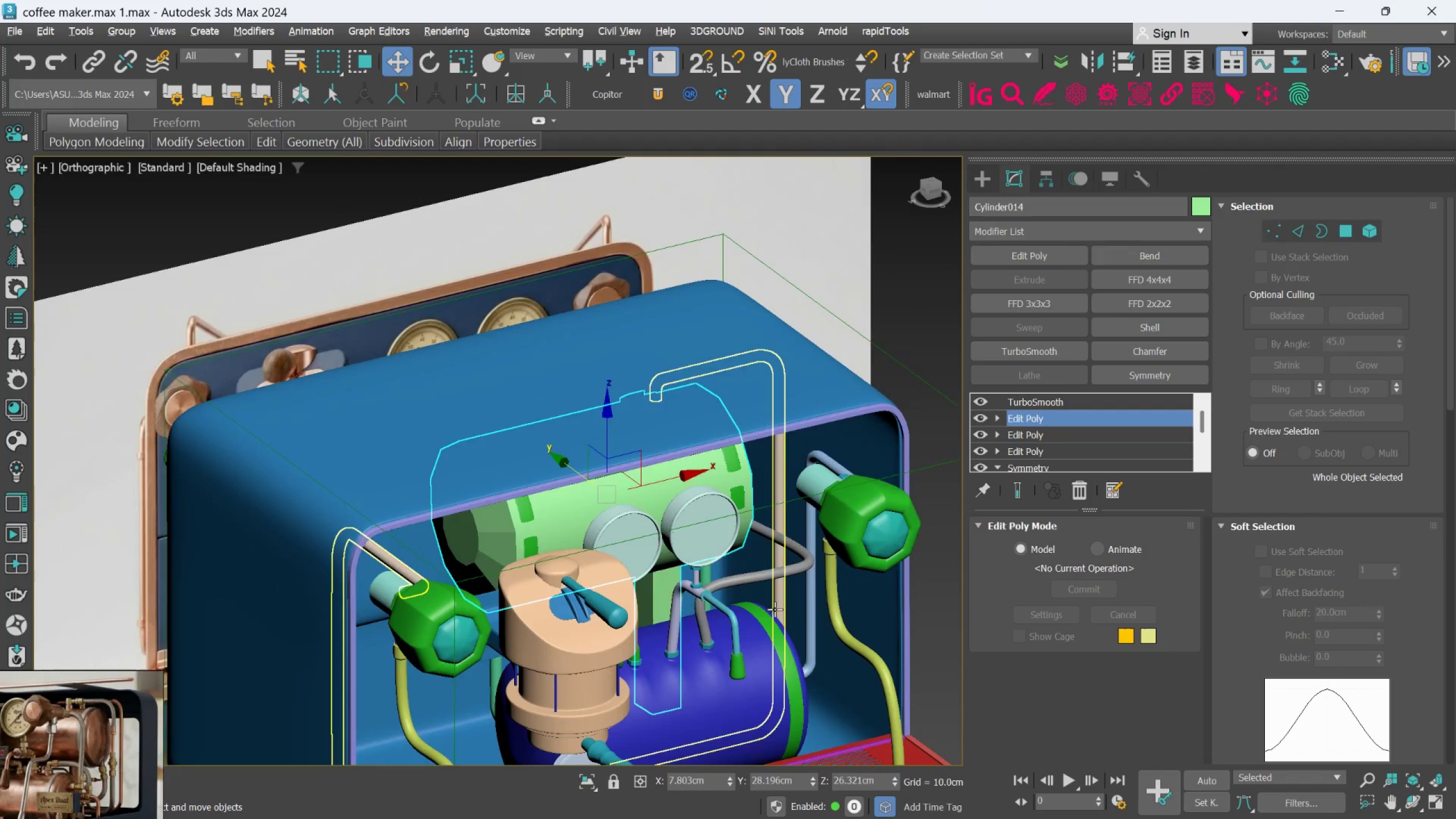 
left_click([726, 679])
 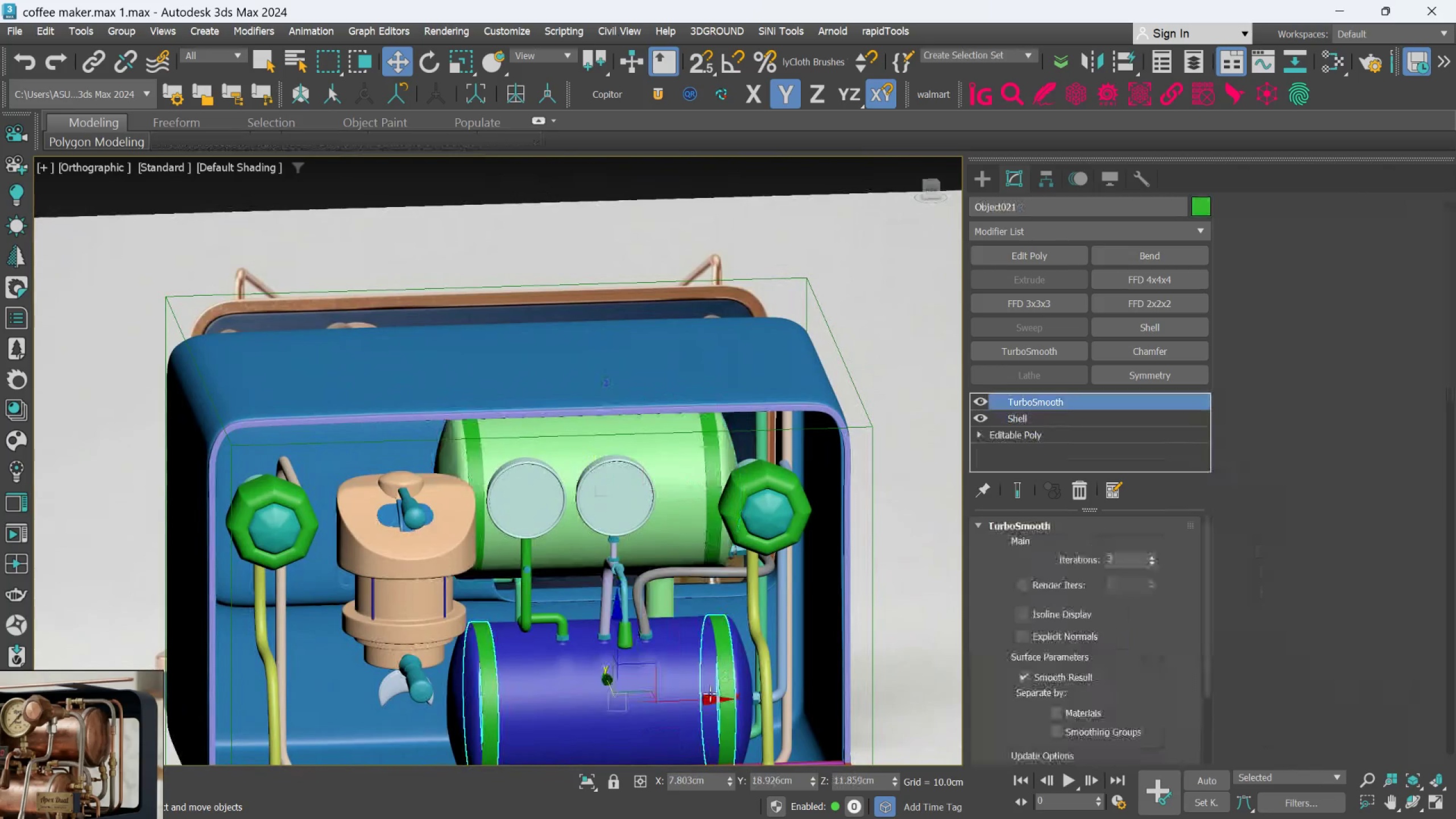 
hold_key(key=ControlLeft, duration=0.66)
left_click([706, 694])
 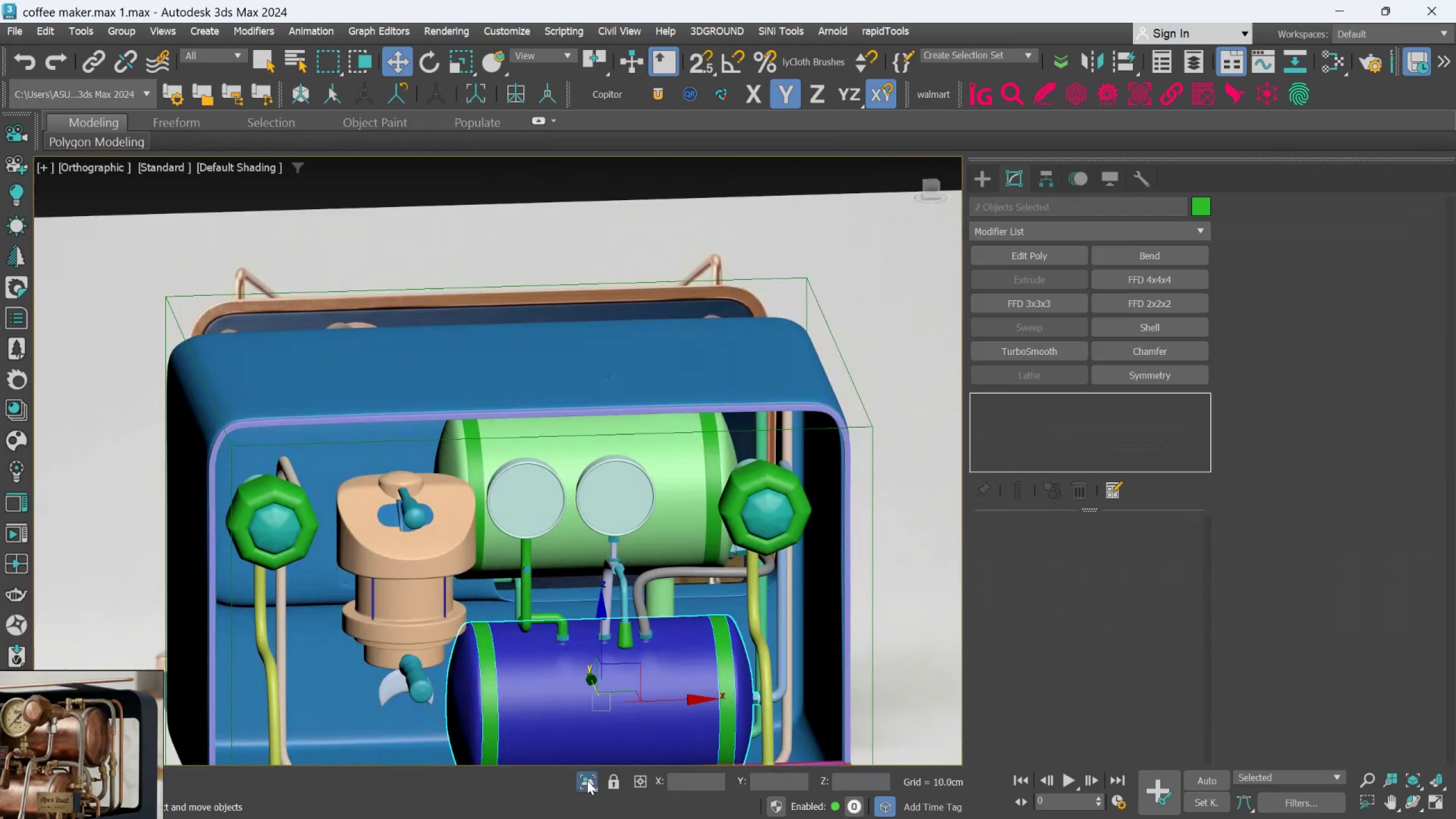 
hold_key(key=AltLeft, duration=1.08)
 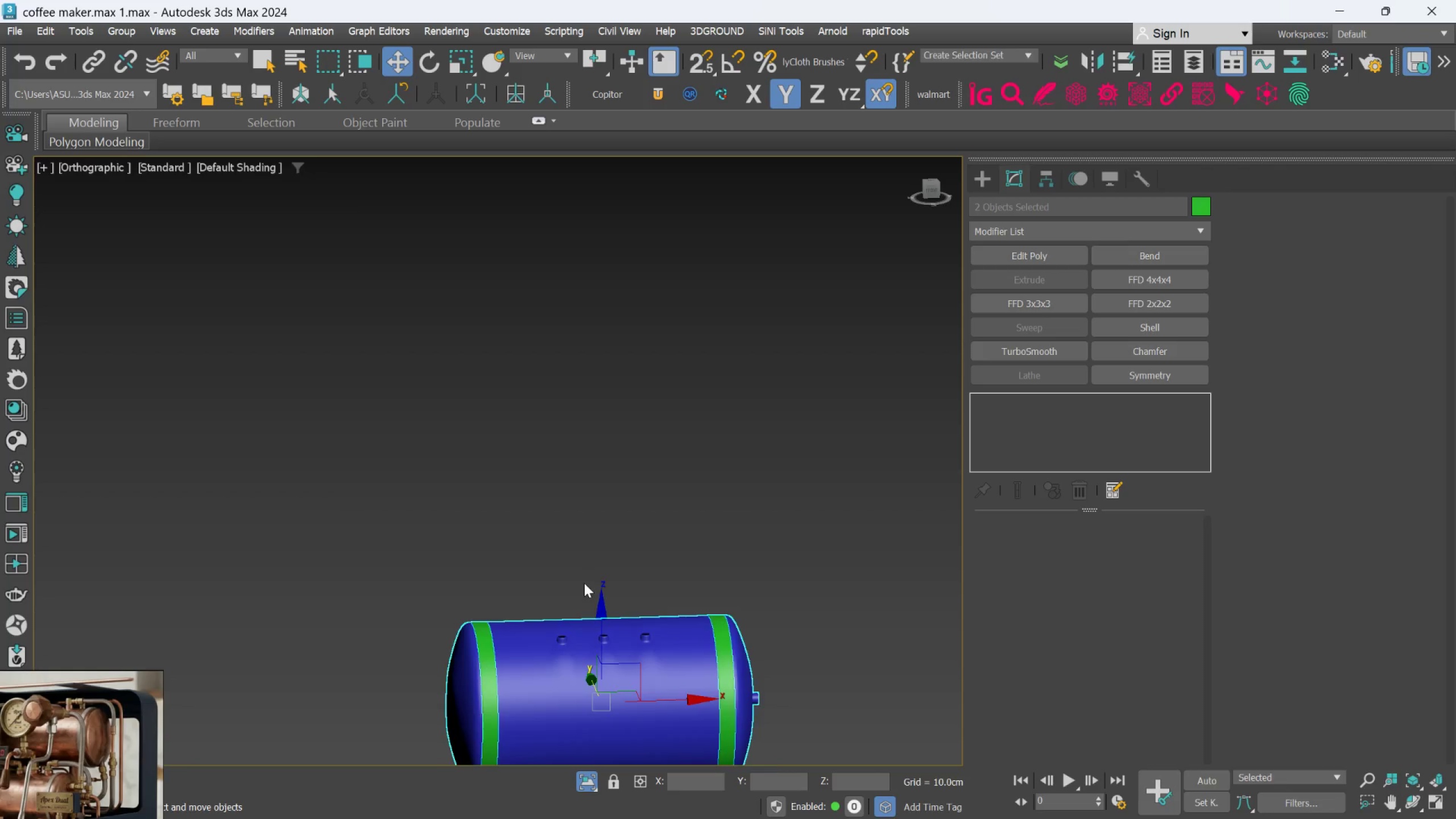 
hold_key(key=AltLeft, duration=1.62)
 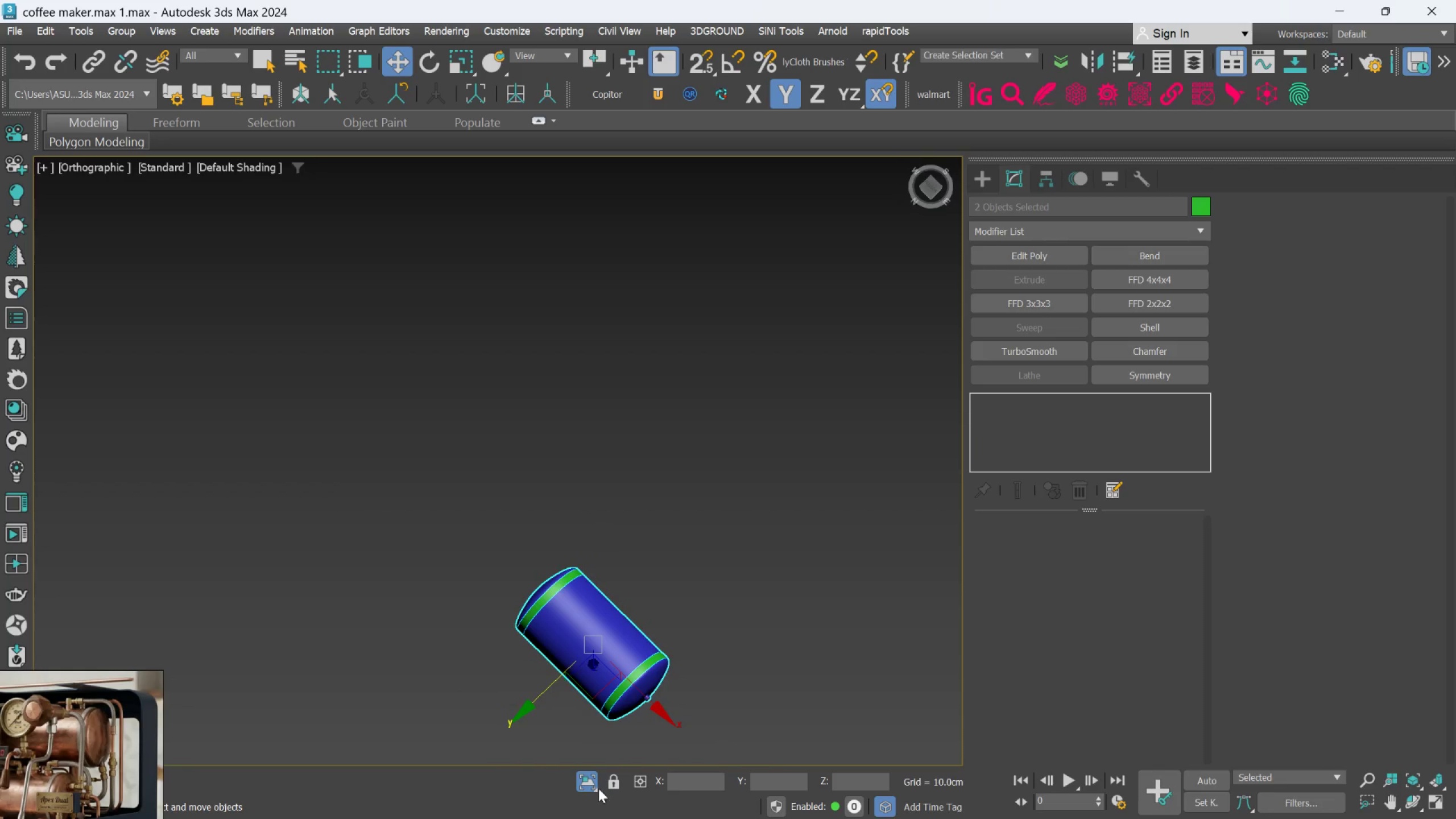 
scroll: coordinate [585, 590], scroll_direction: down, amount: 3.0
 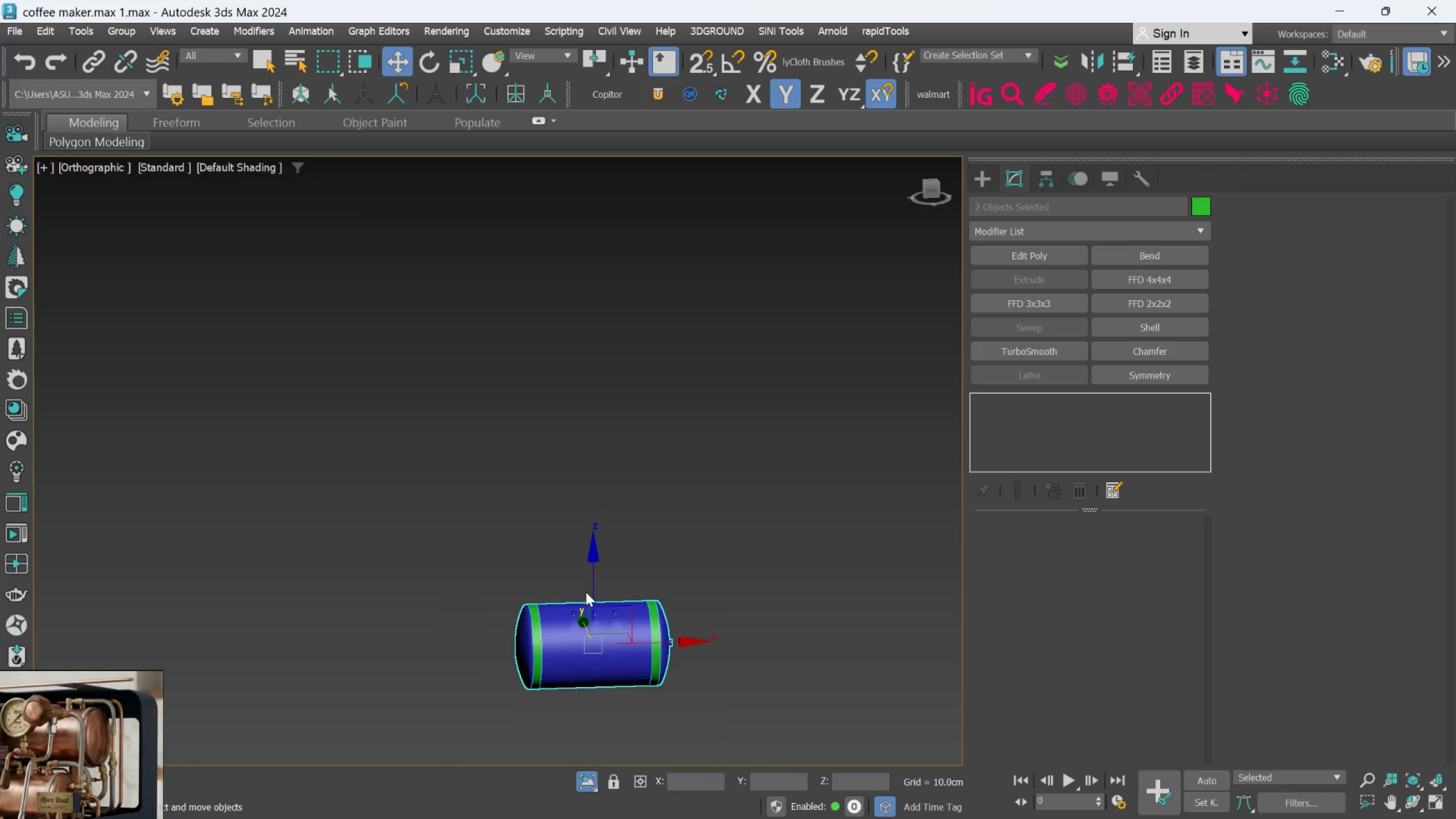 
left_click([597, 785])
 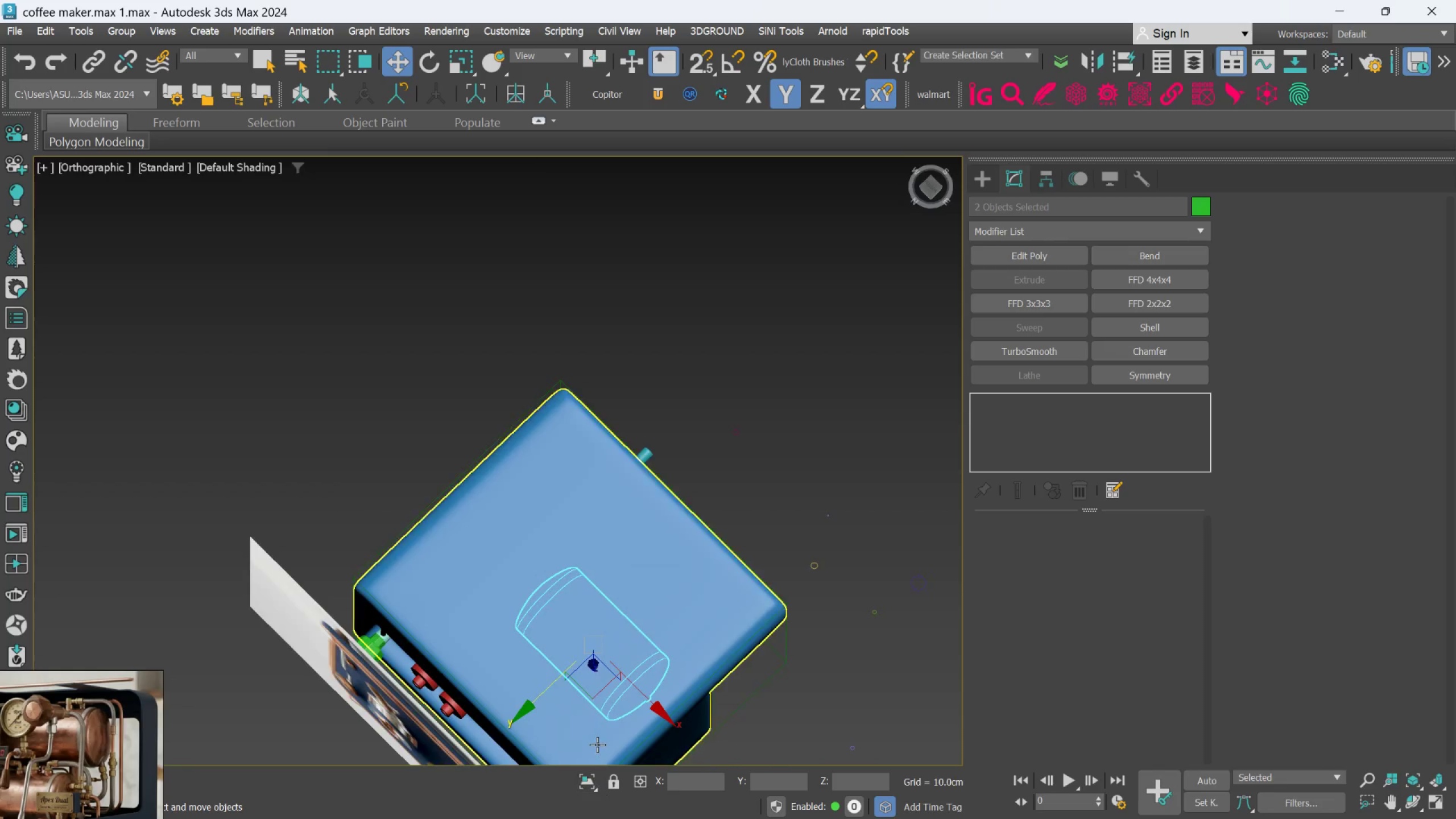 
key(Control+Z)
 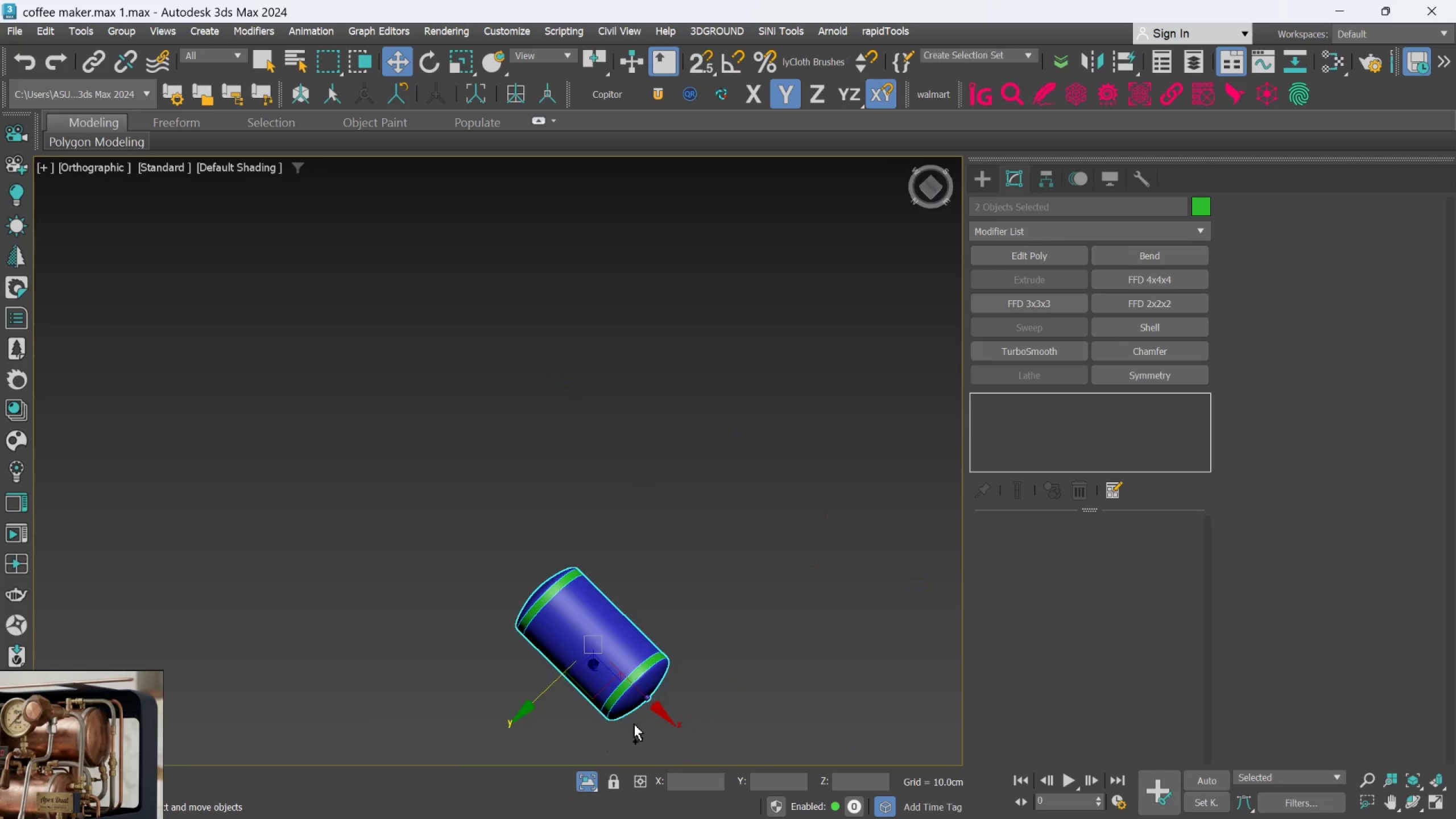 
key(Control+Z)
 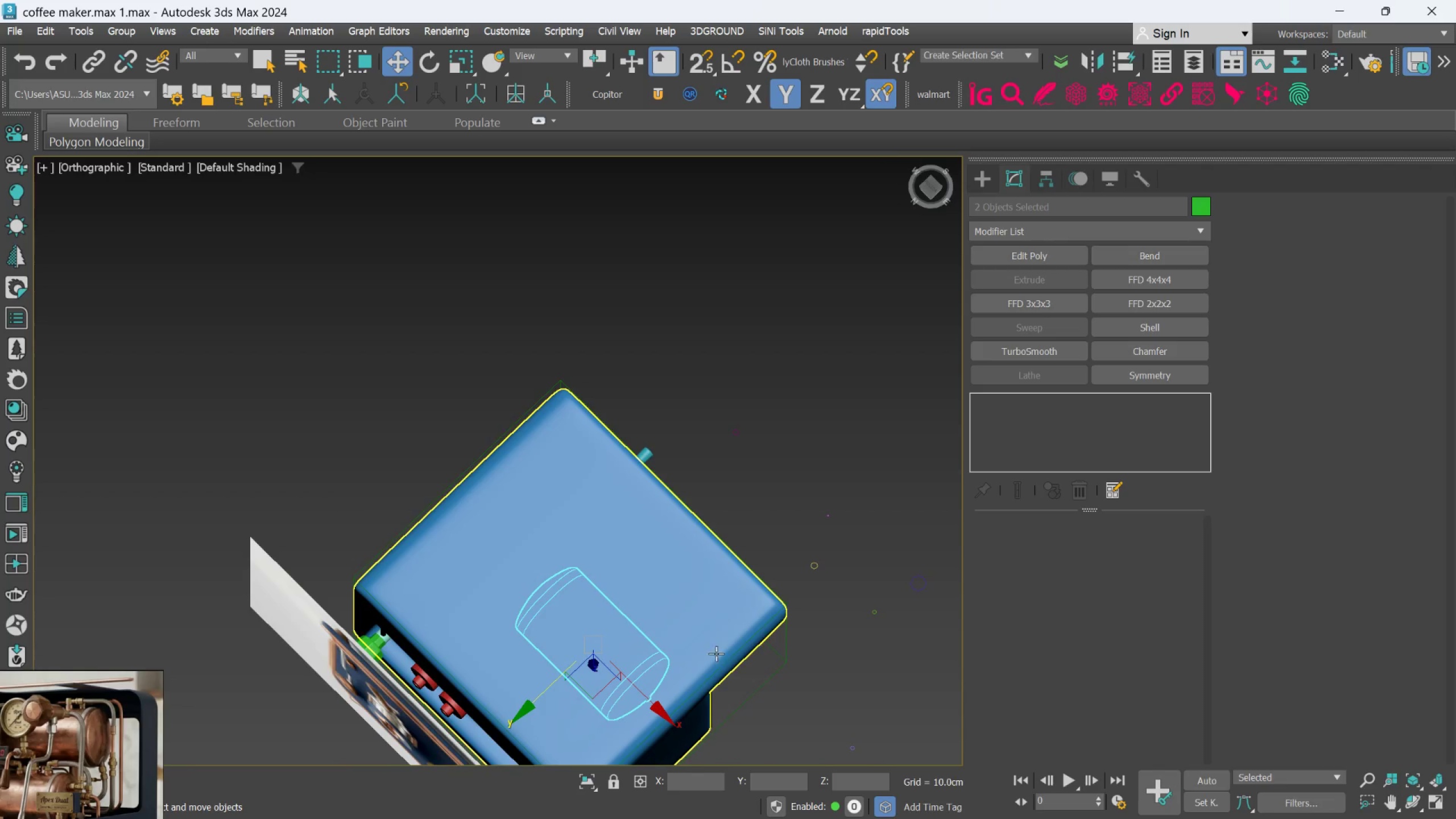 
key(Control+Z)
 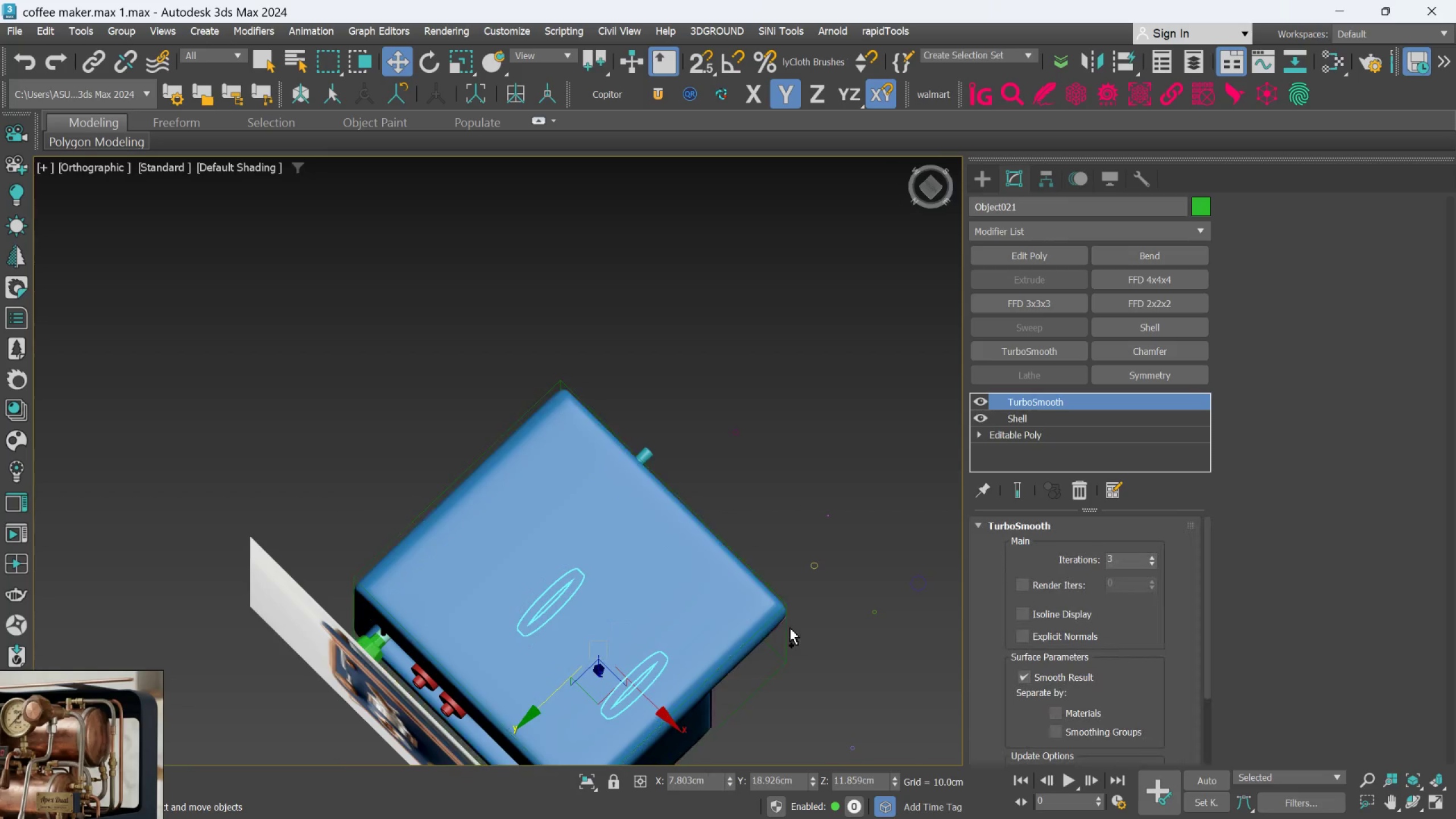 
key(Control+Z)
 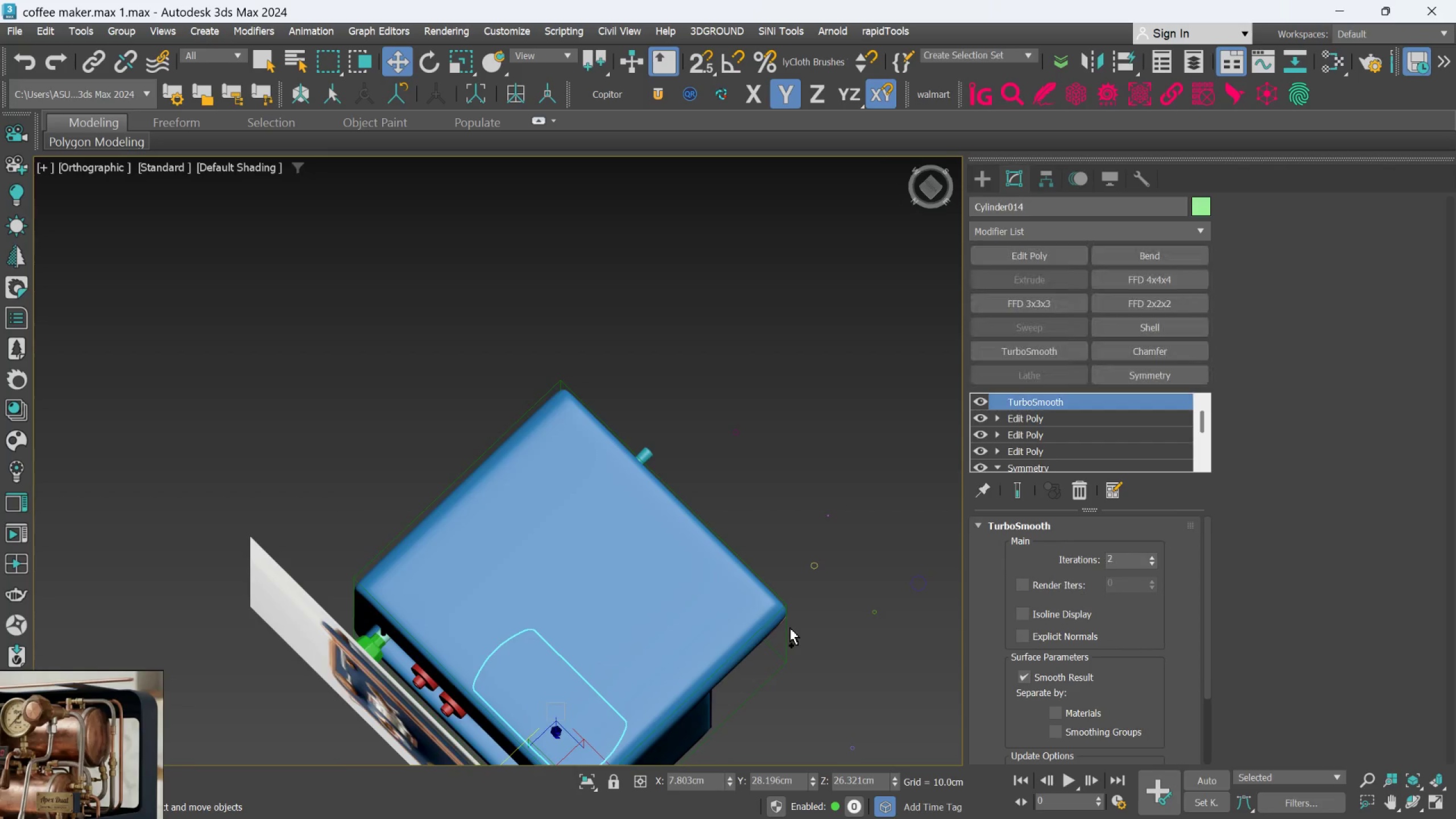 
key(Control+Z)
 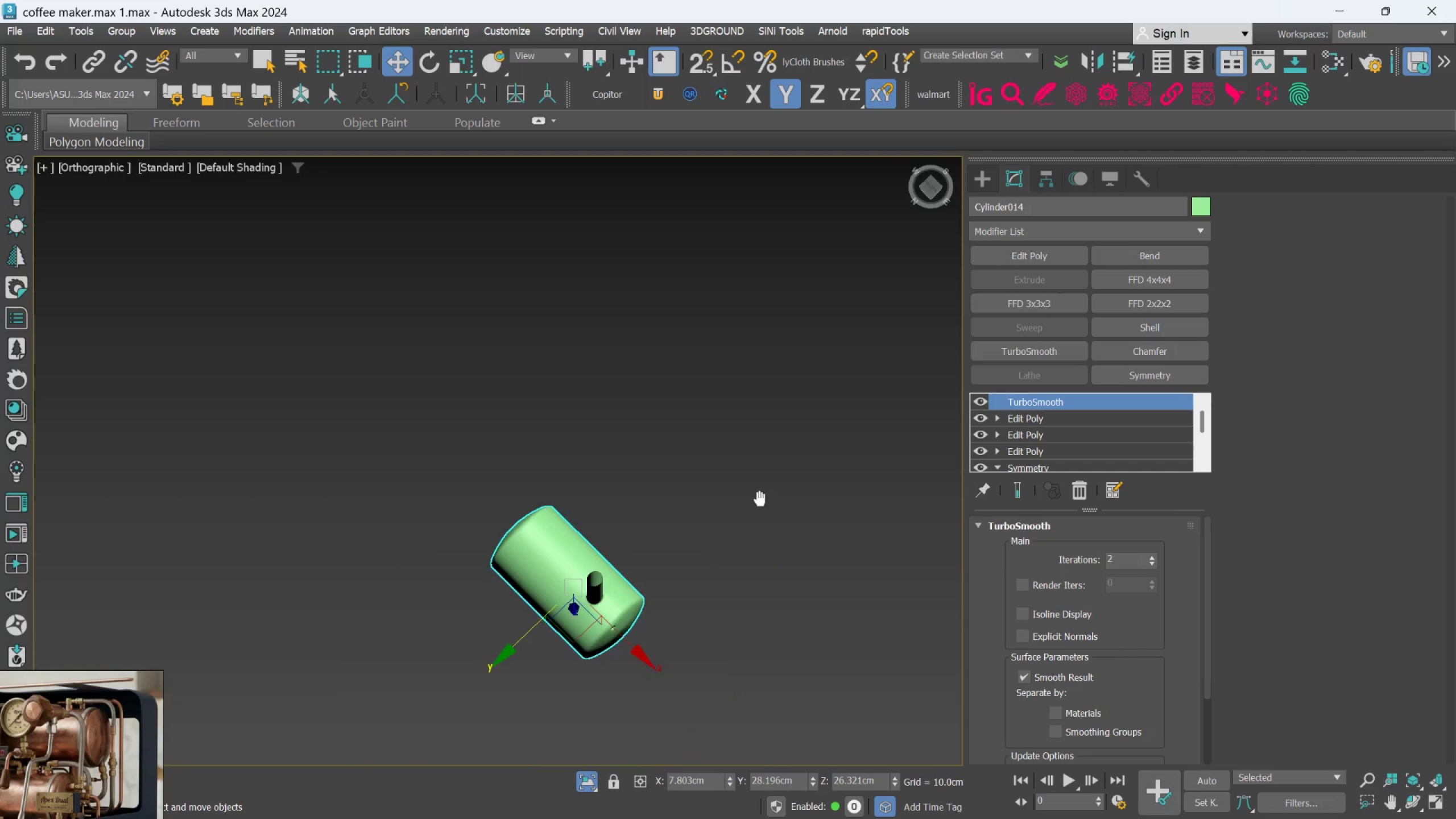 
key(Control+Z)
 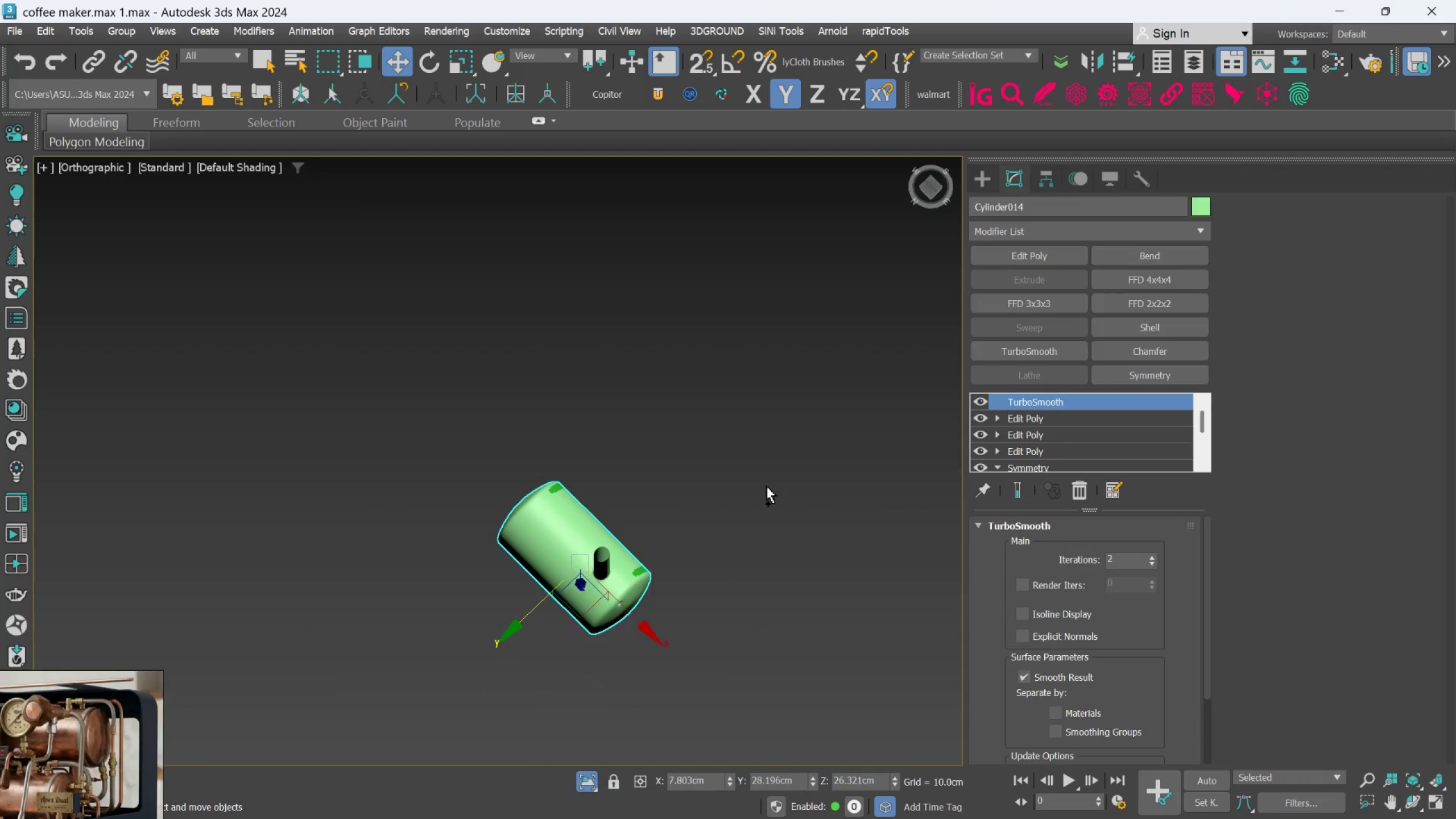 
key(Control+Z)
 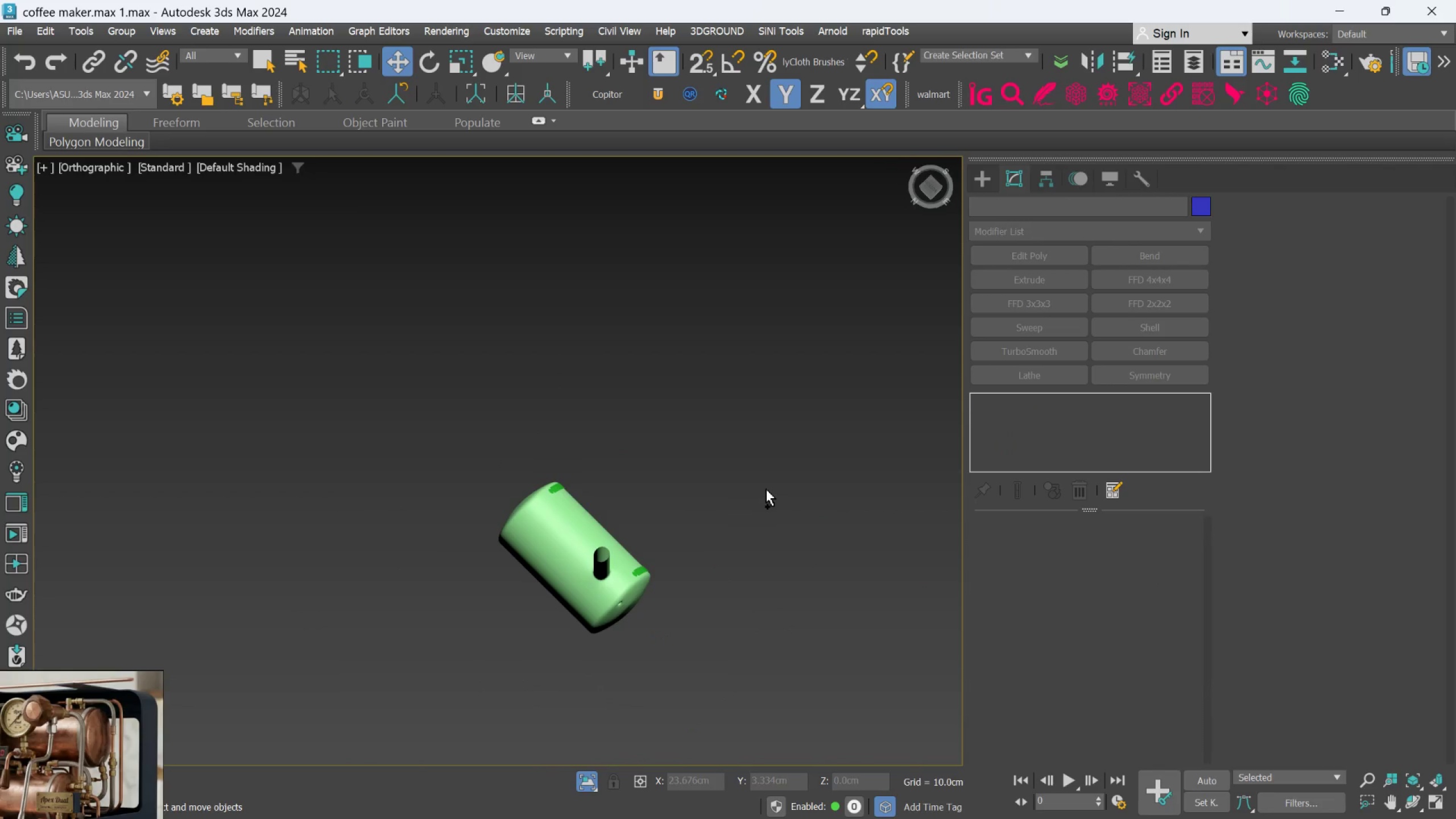 
key(Control+Z)
 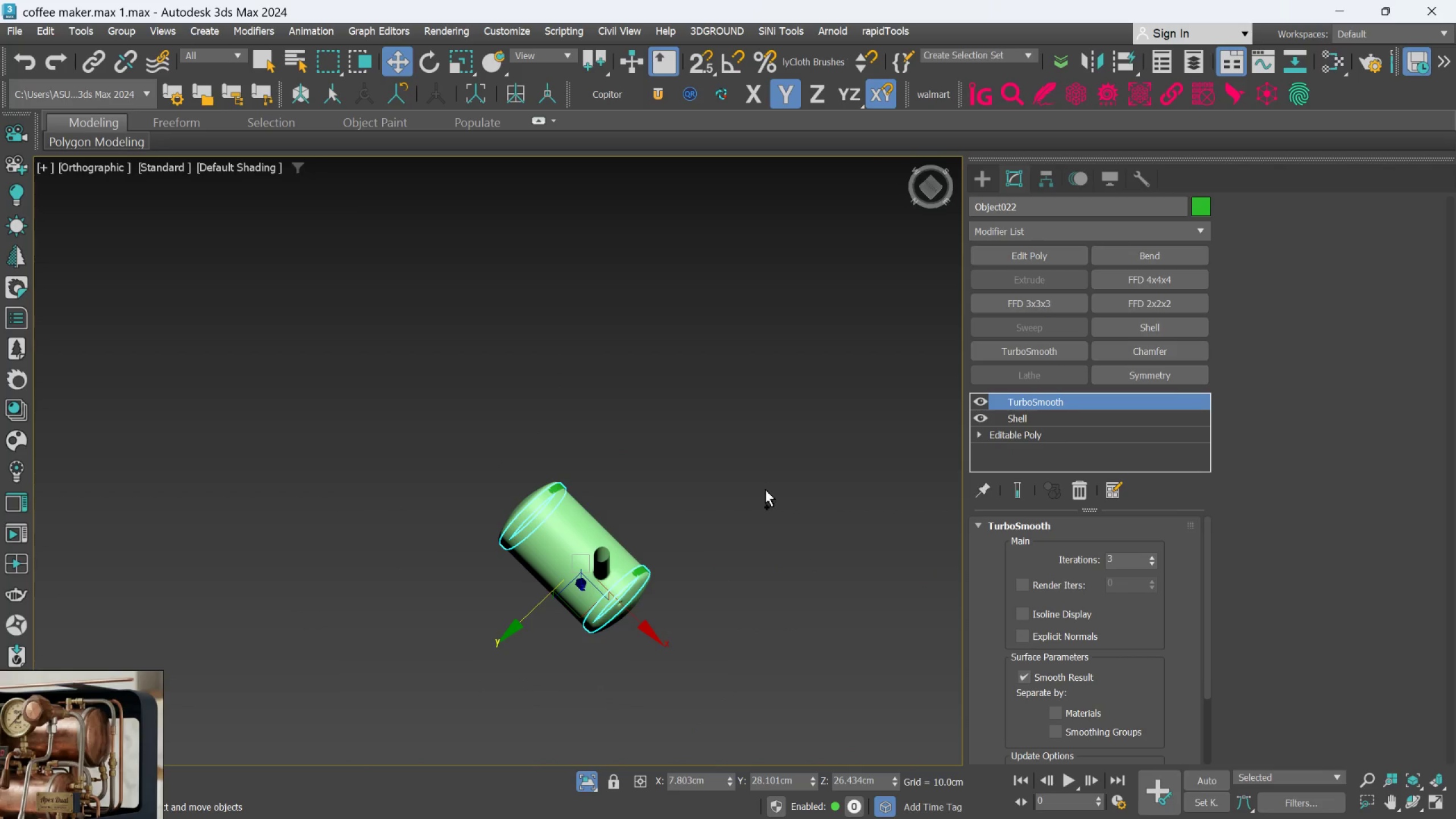 
key(Control+Z)
 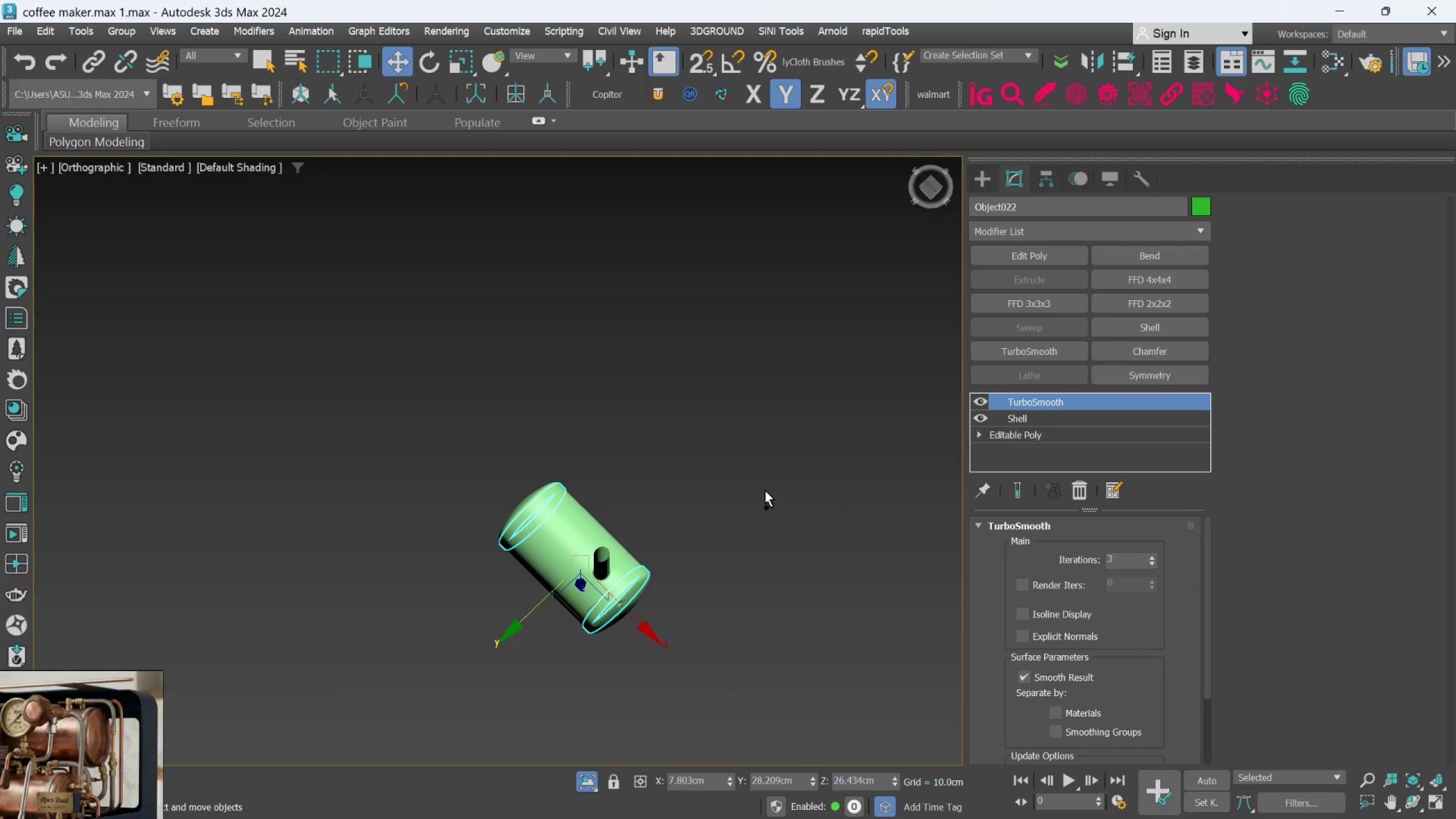 
key(Control+Z)
 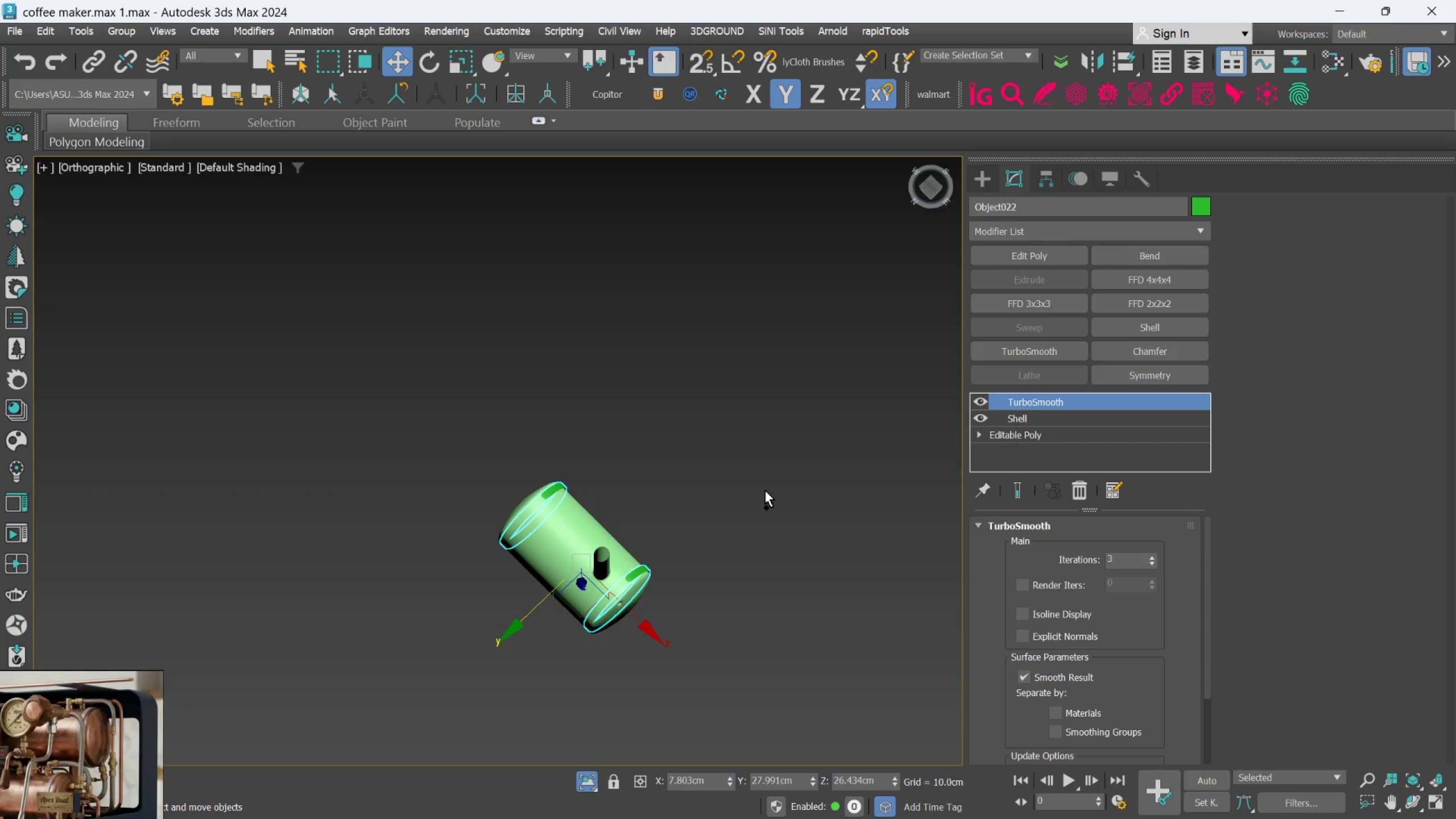 
key(Control+ControlLeft)
 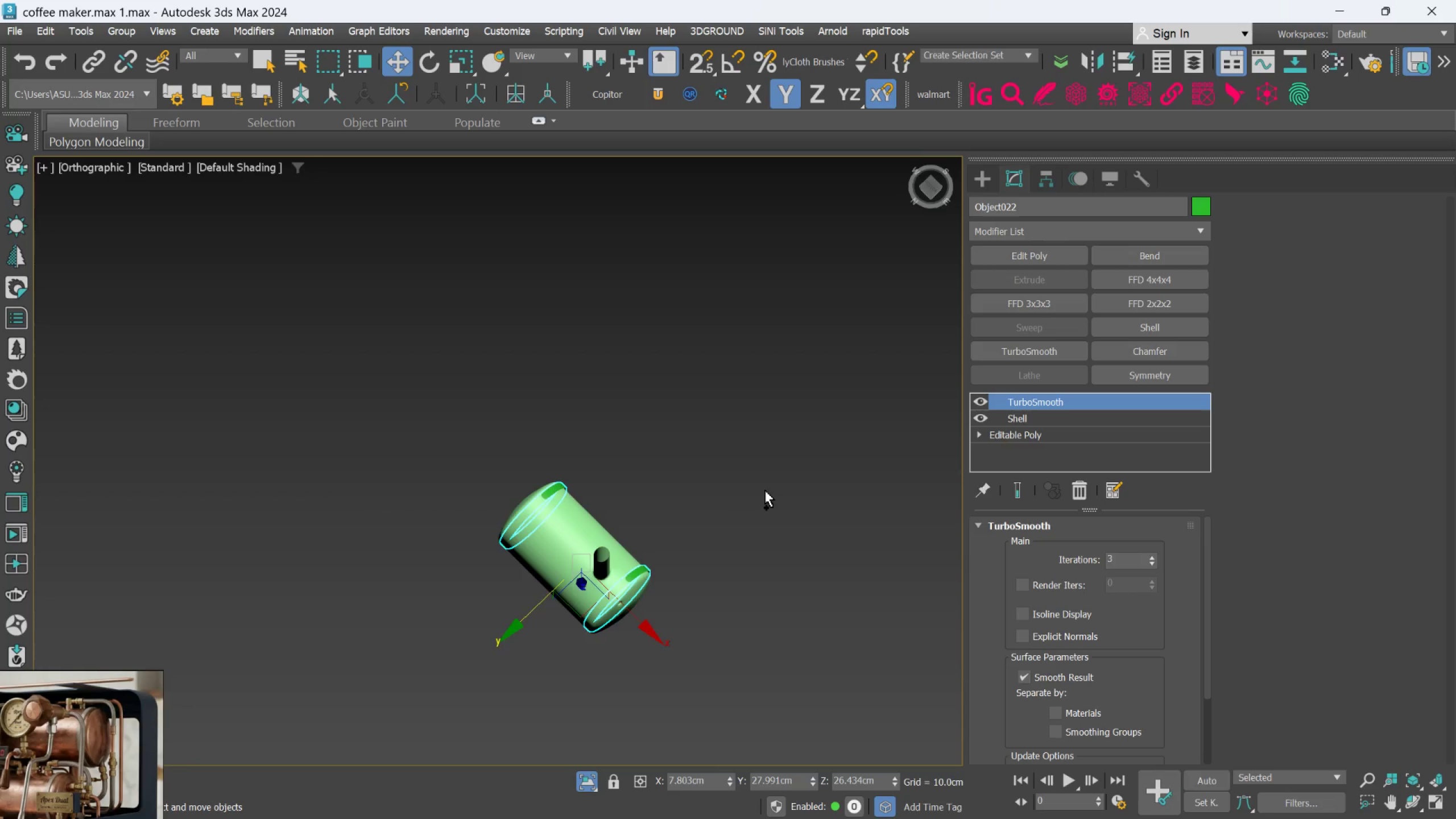 
key(Control+Z)
 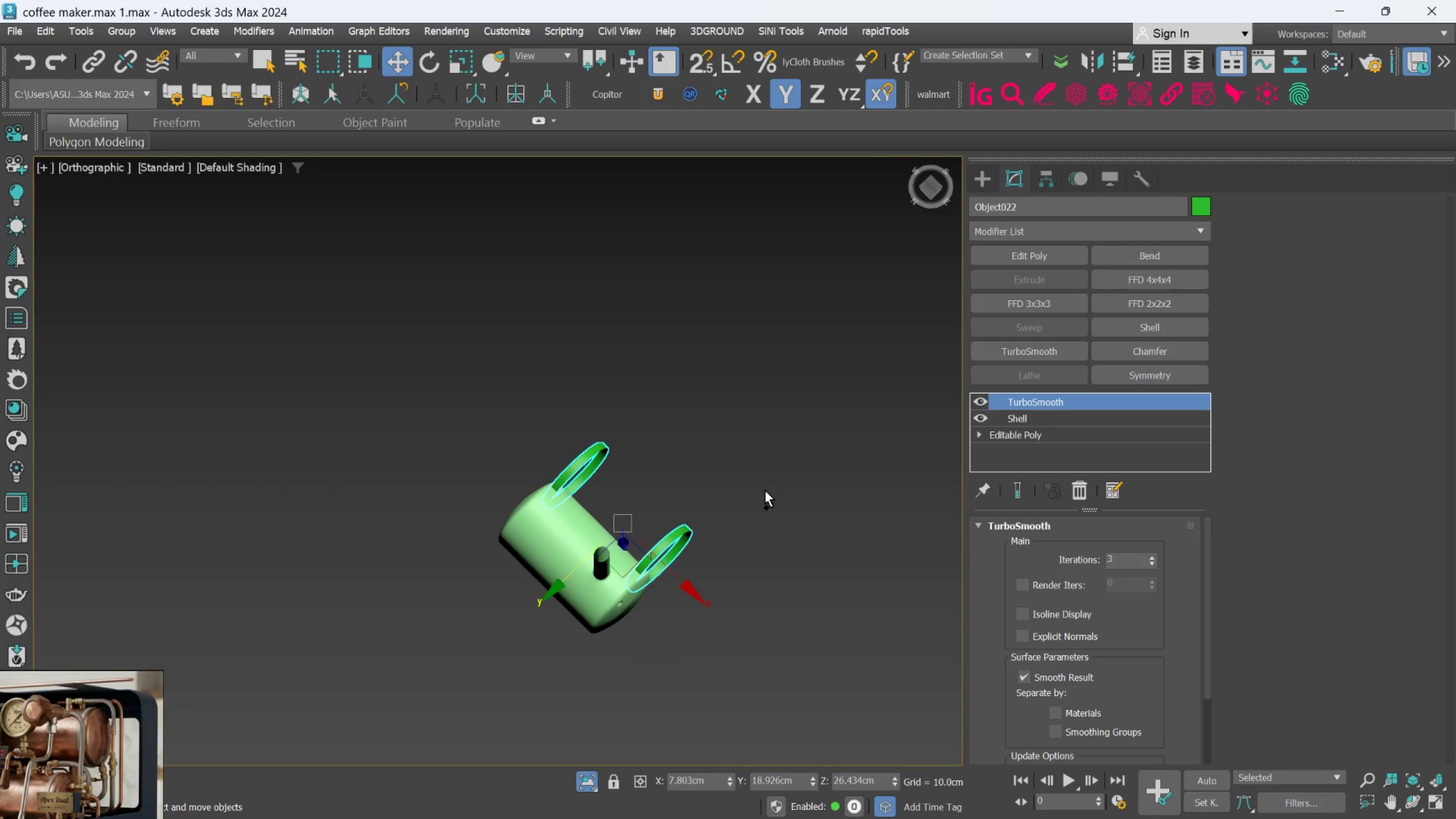 
key(Control+ControlLeft)
 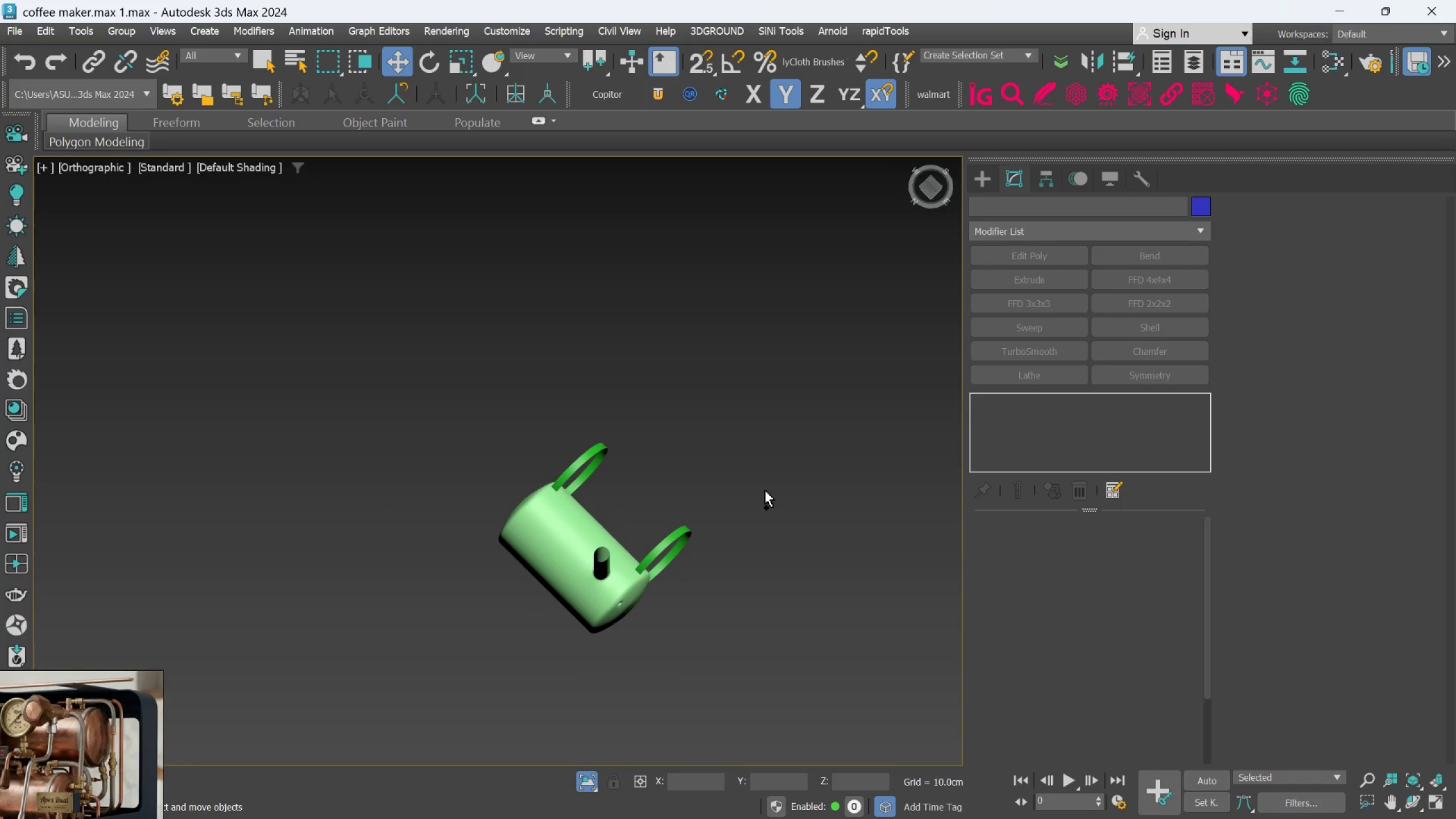 
key(Control+Z)
 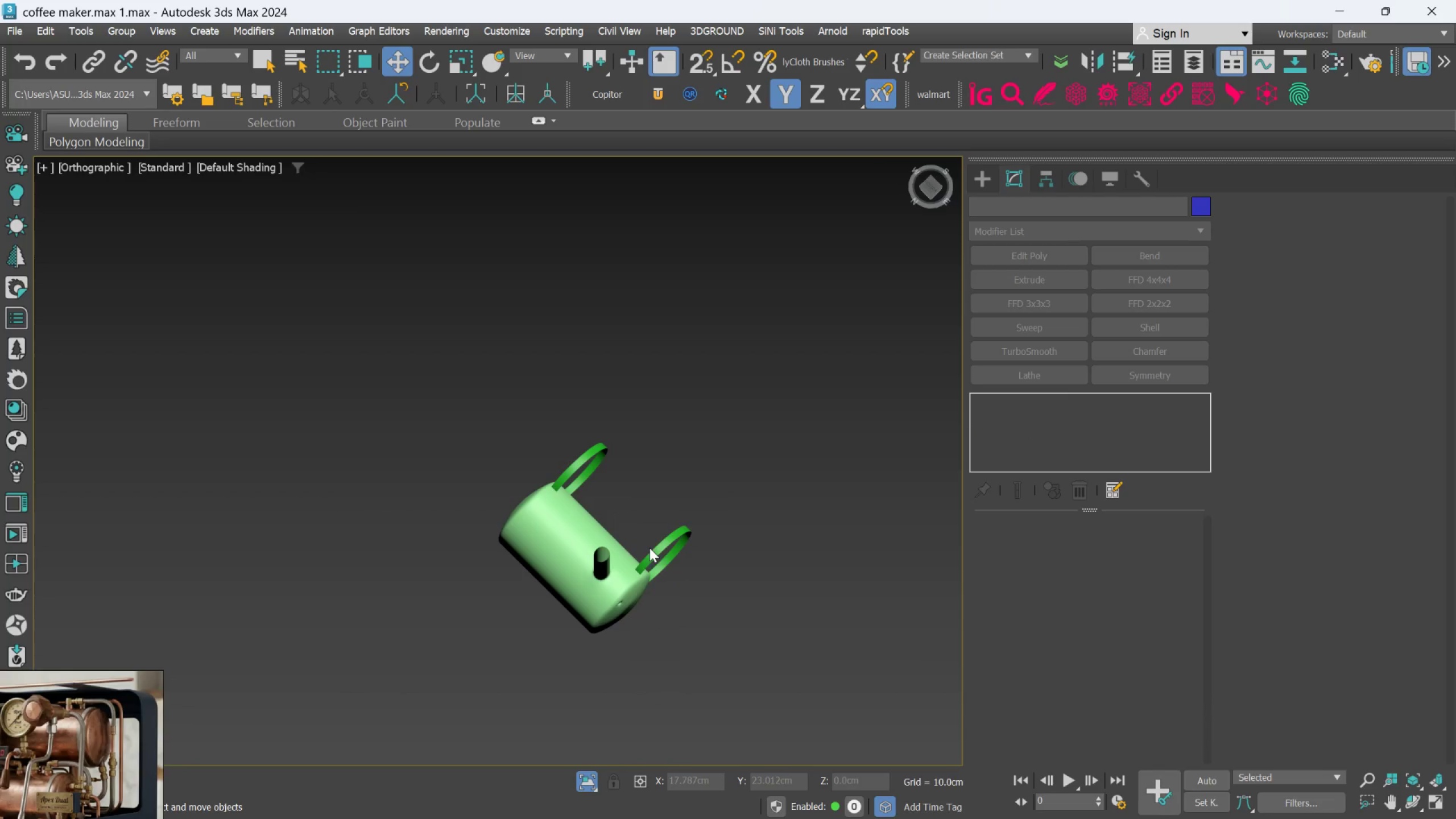 
left_click([651, 557])
 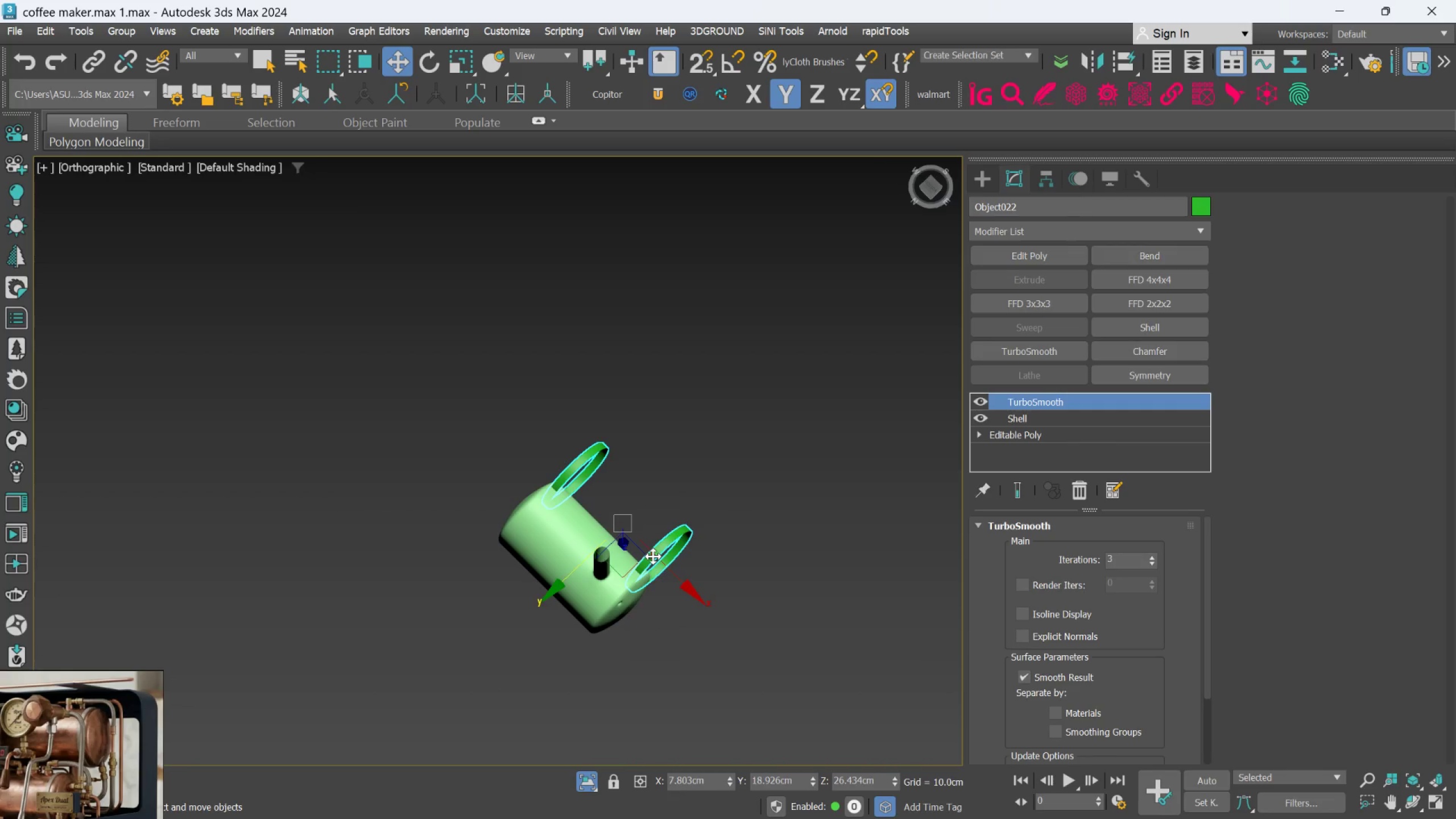 
key(F4)
 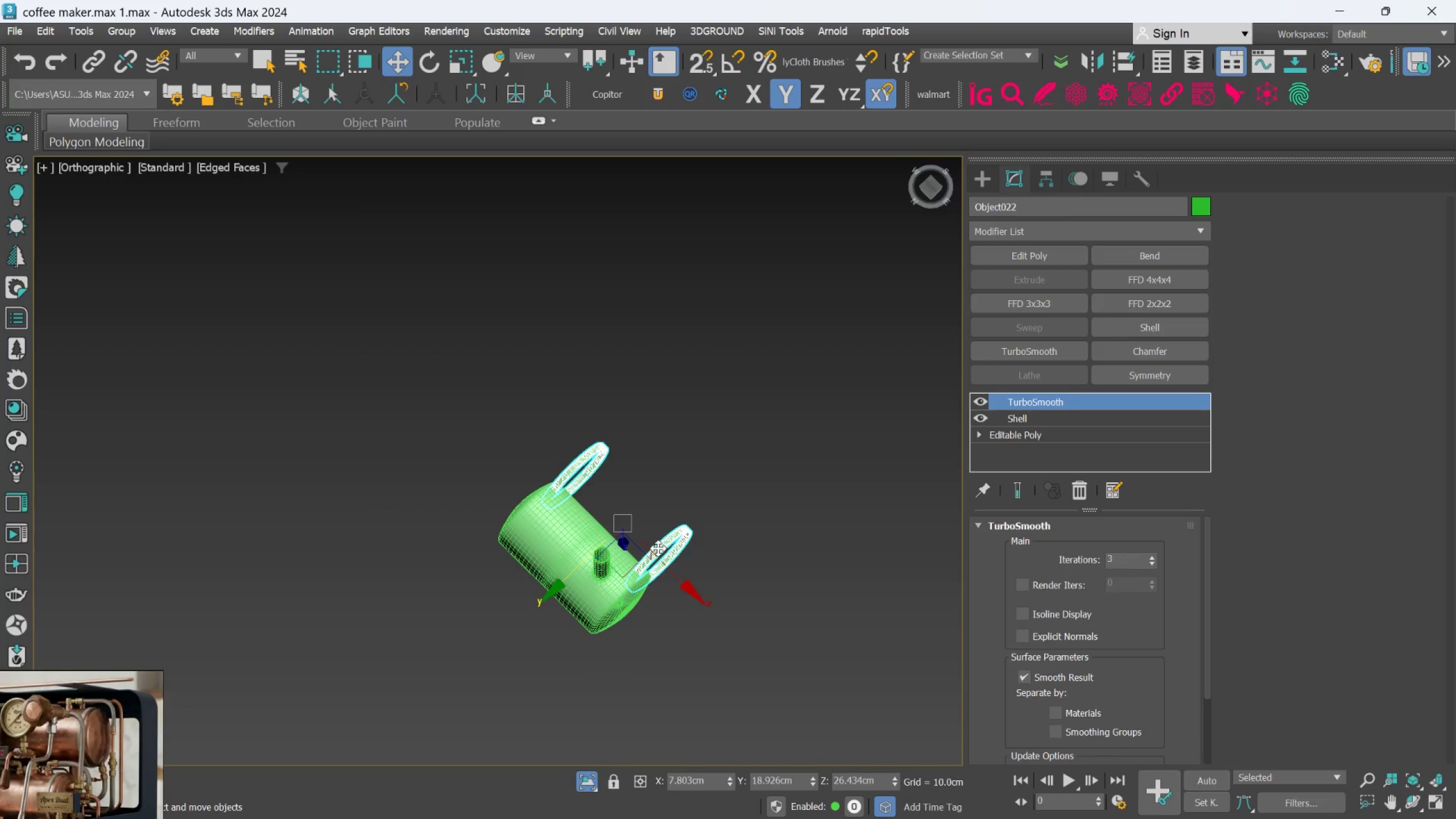 
hold_key(key=AltLeft, duration=0.88)
 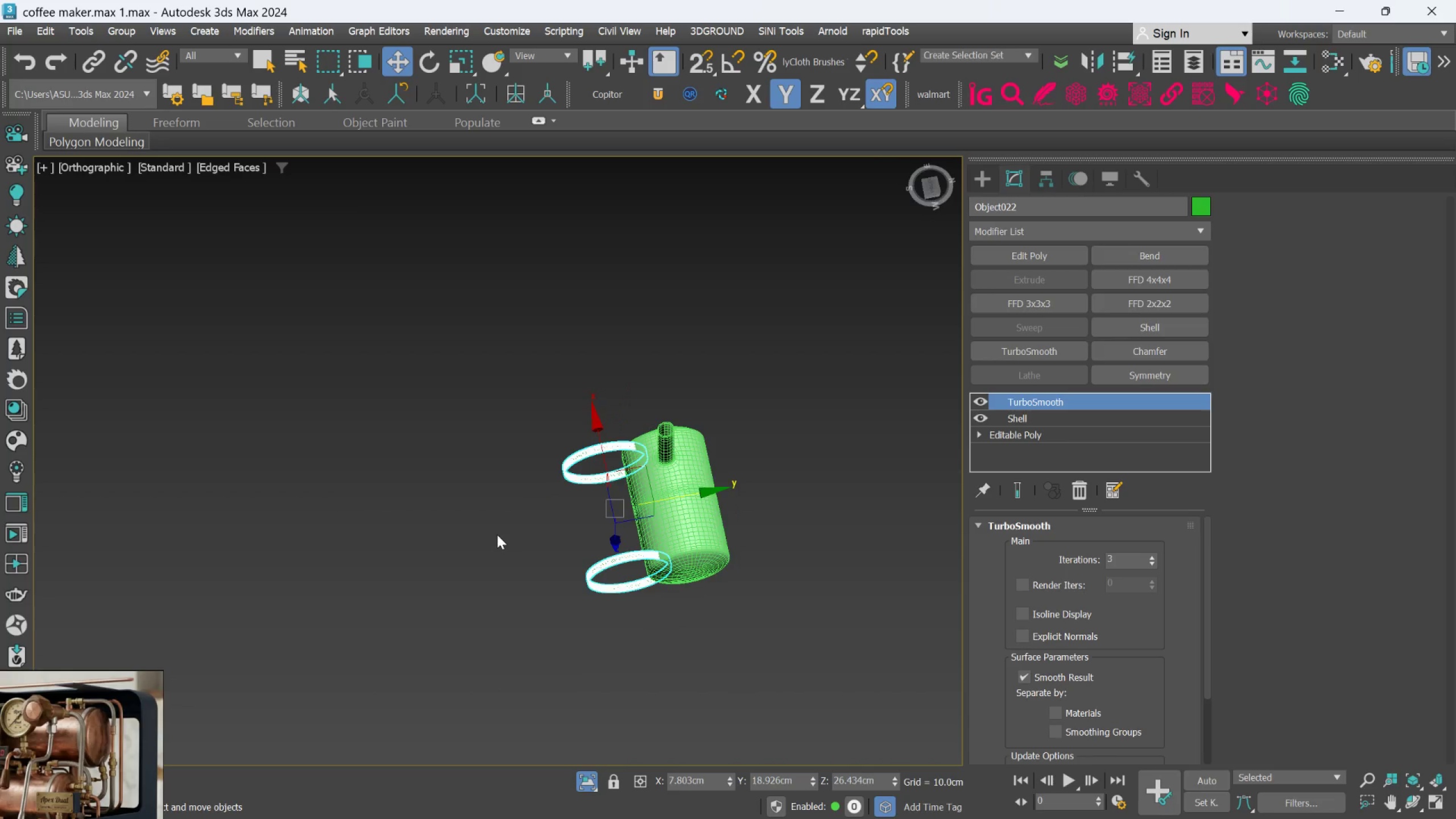 
key(F)
 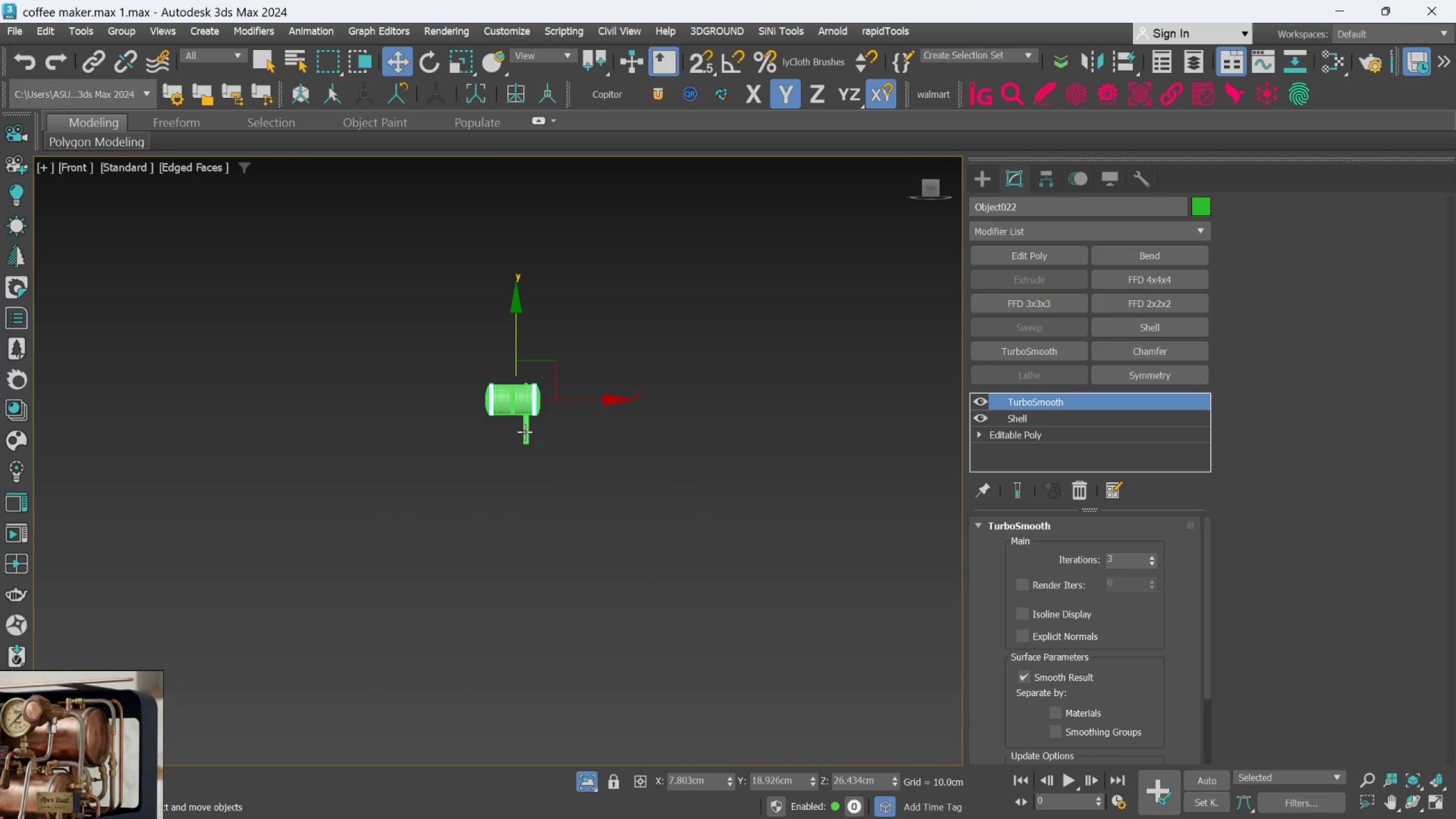 
hold_key(key=AltLeft, duration=0.77)
 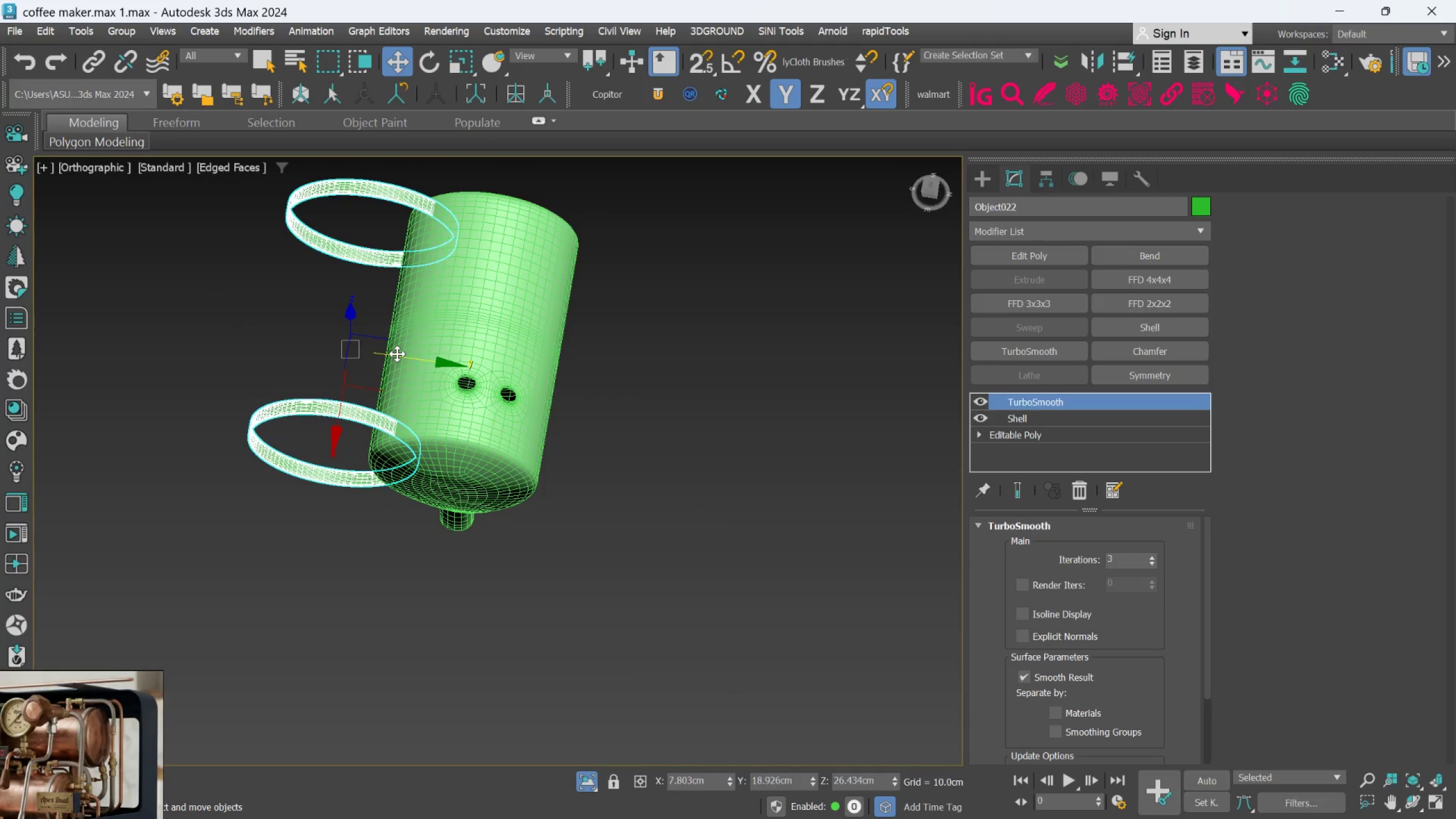 
scroll: coordinate [628, 366], scroll_direction: up, amount: 5.0
 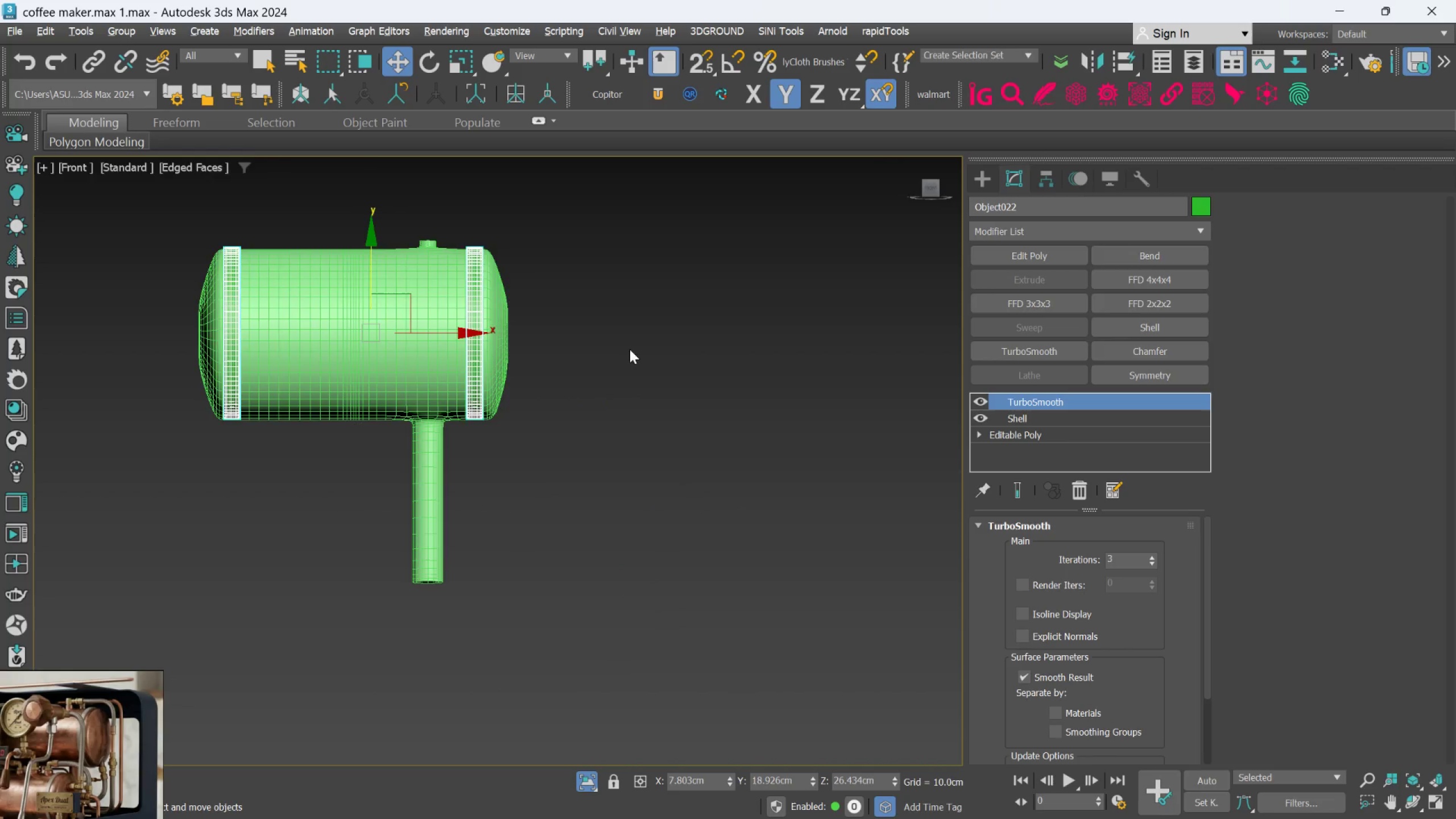 
left_click_drag(start_coordinate=[397, 354], to_coordinate=[515, 375])
 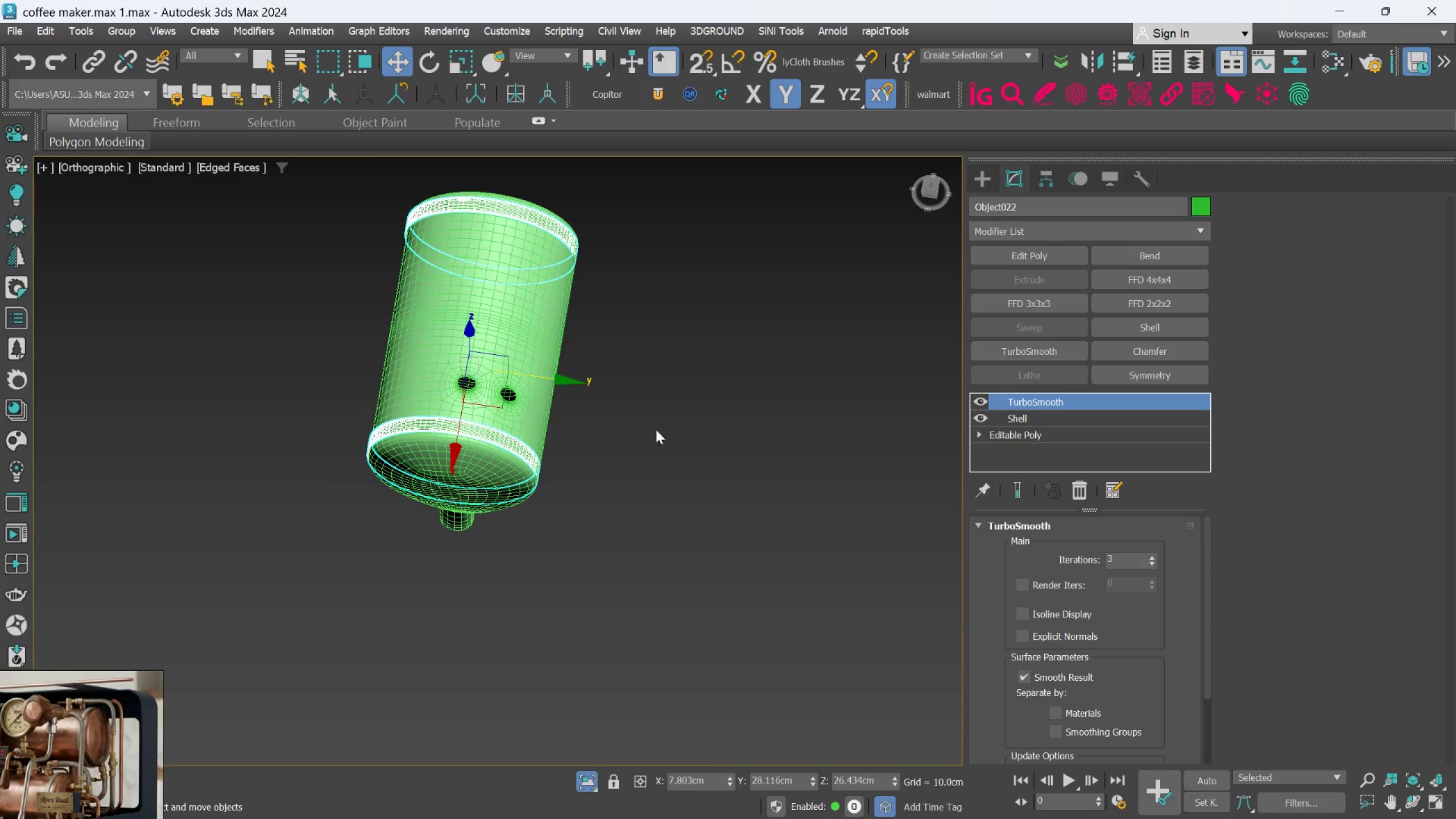 
left_click([639, 431])
 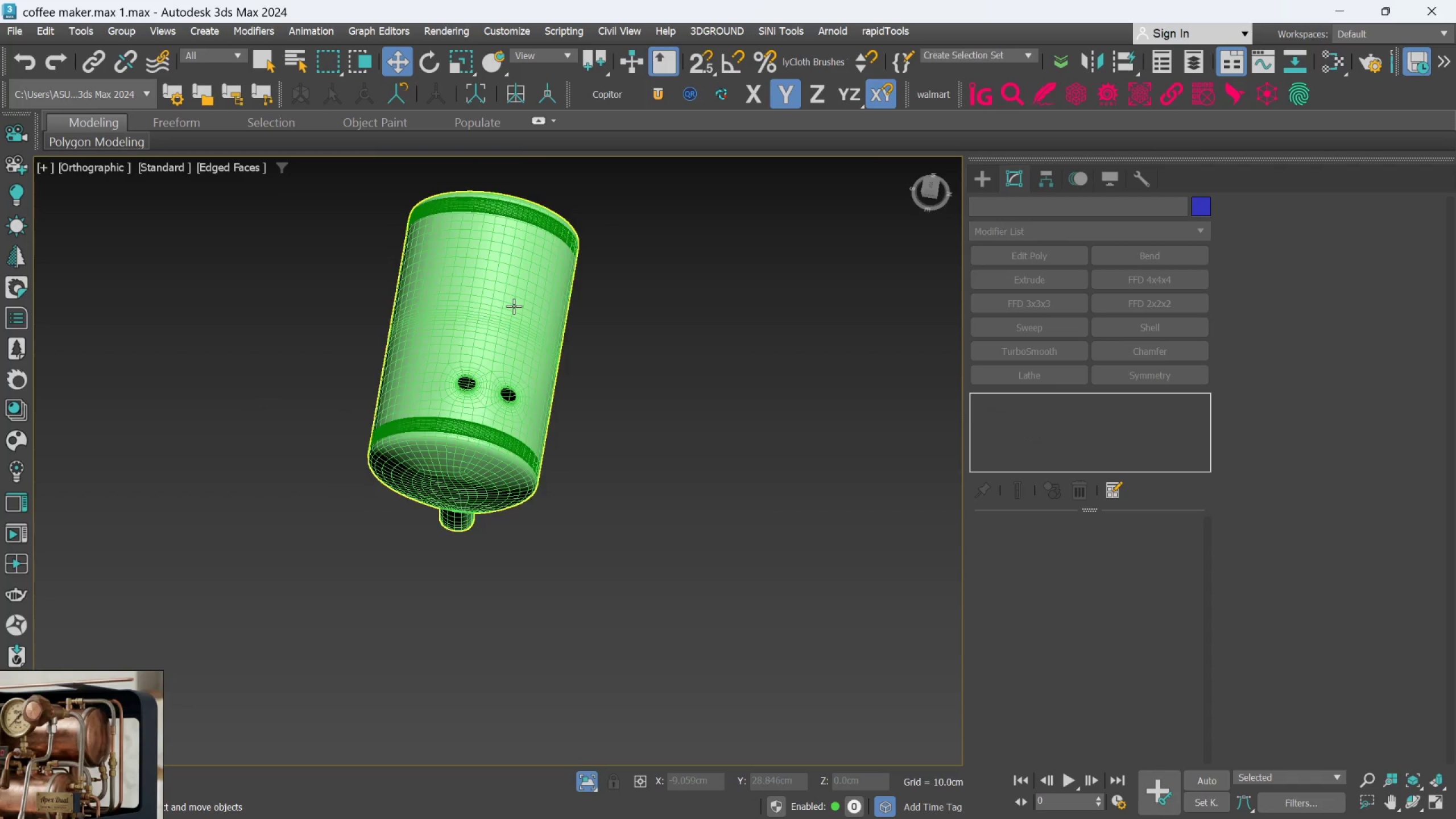 
left_click([514, 300])
 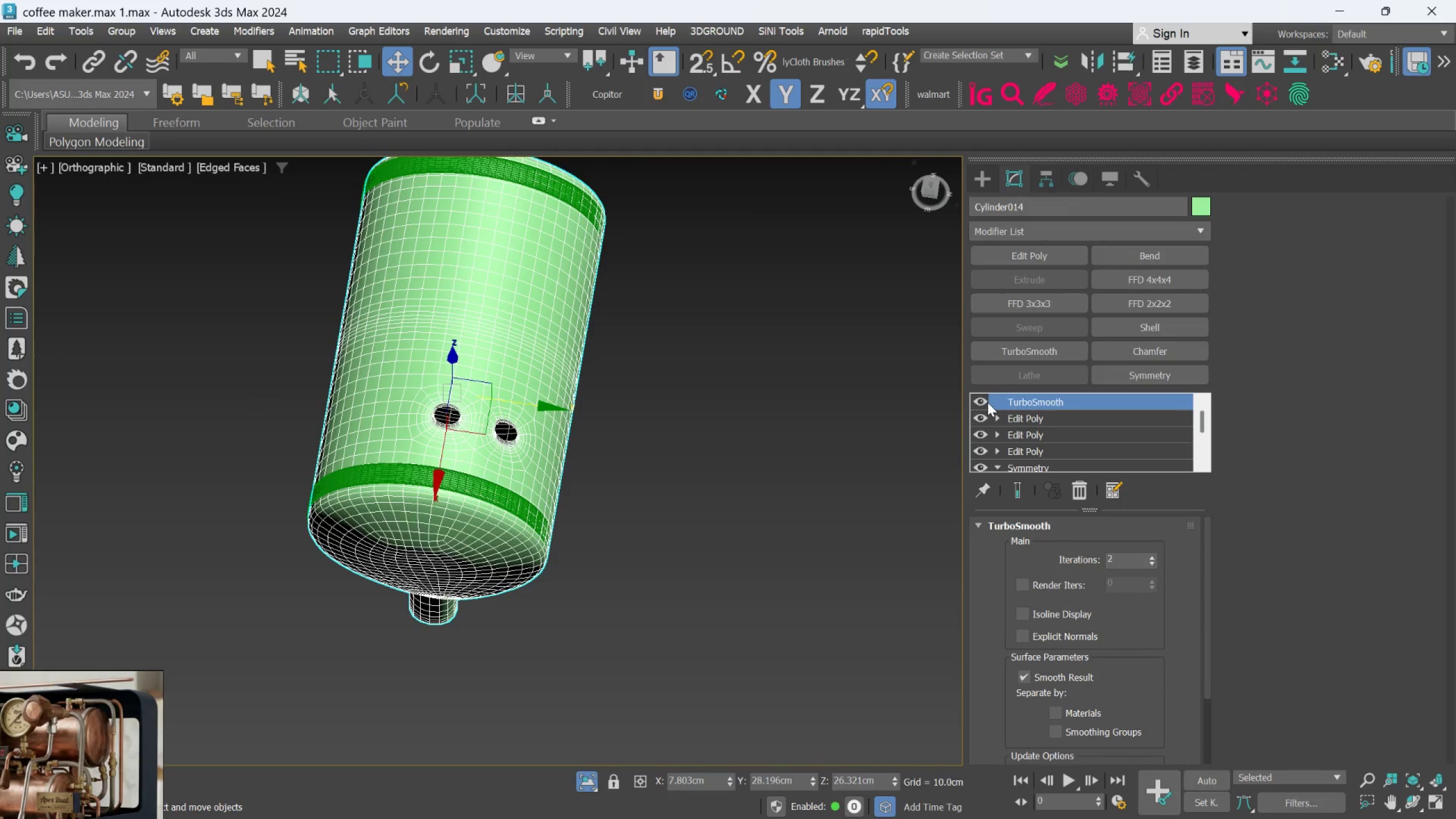 
scroll: coordinate [514, 305], scroll_direction: up, amount: 1.0
 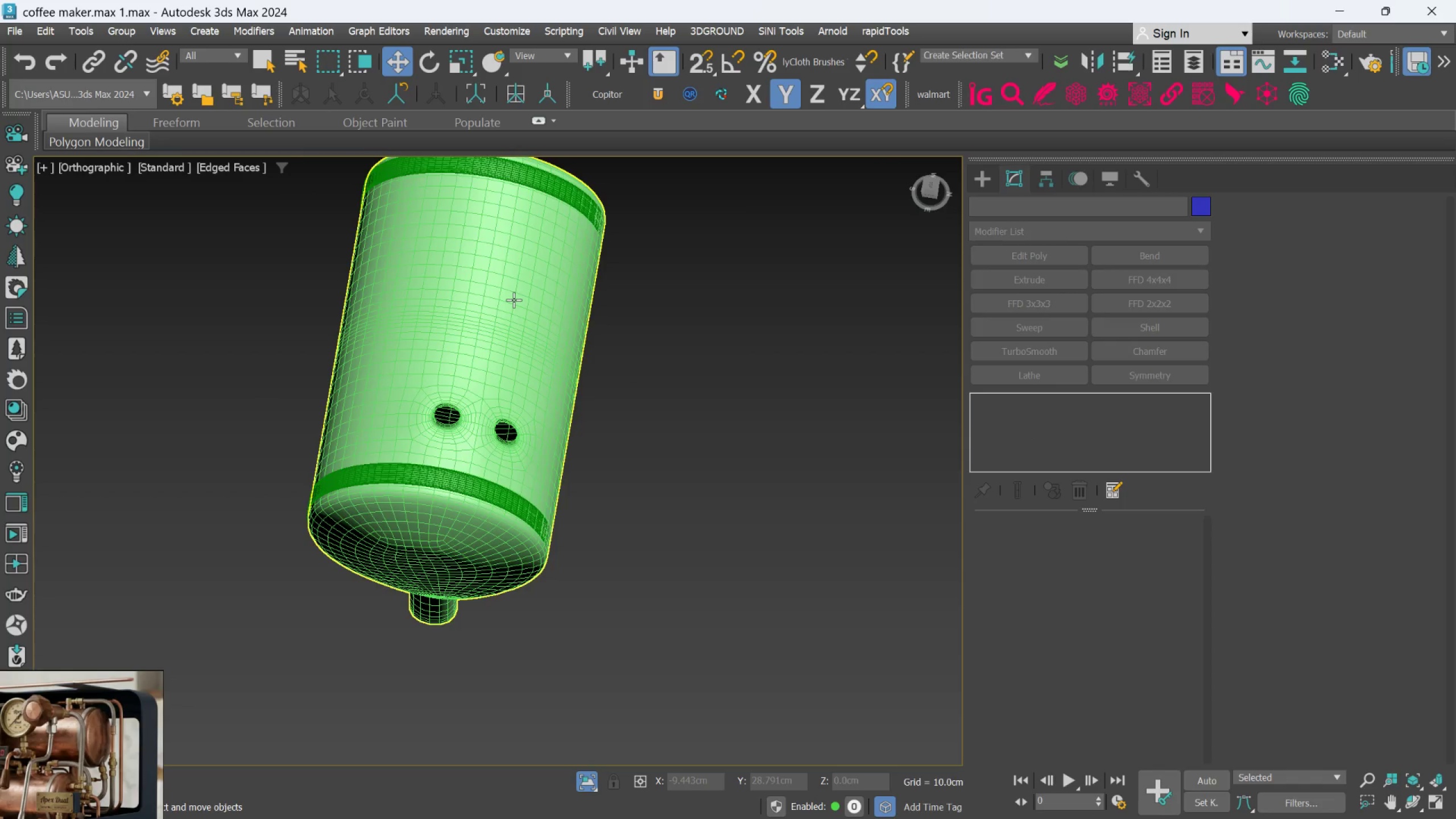 
key(F4)
 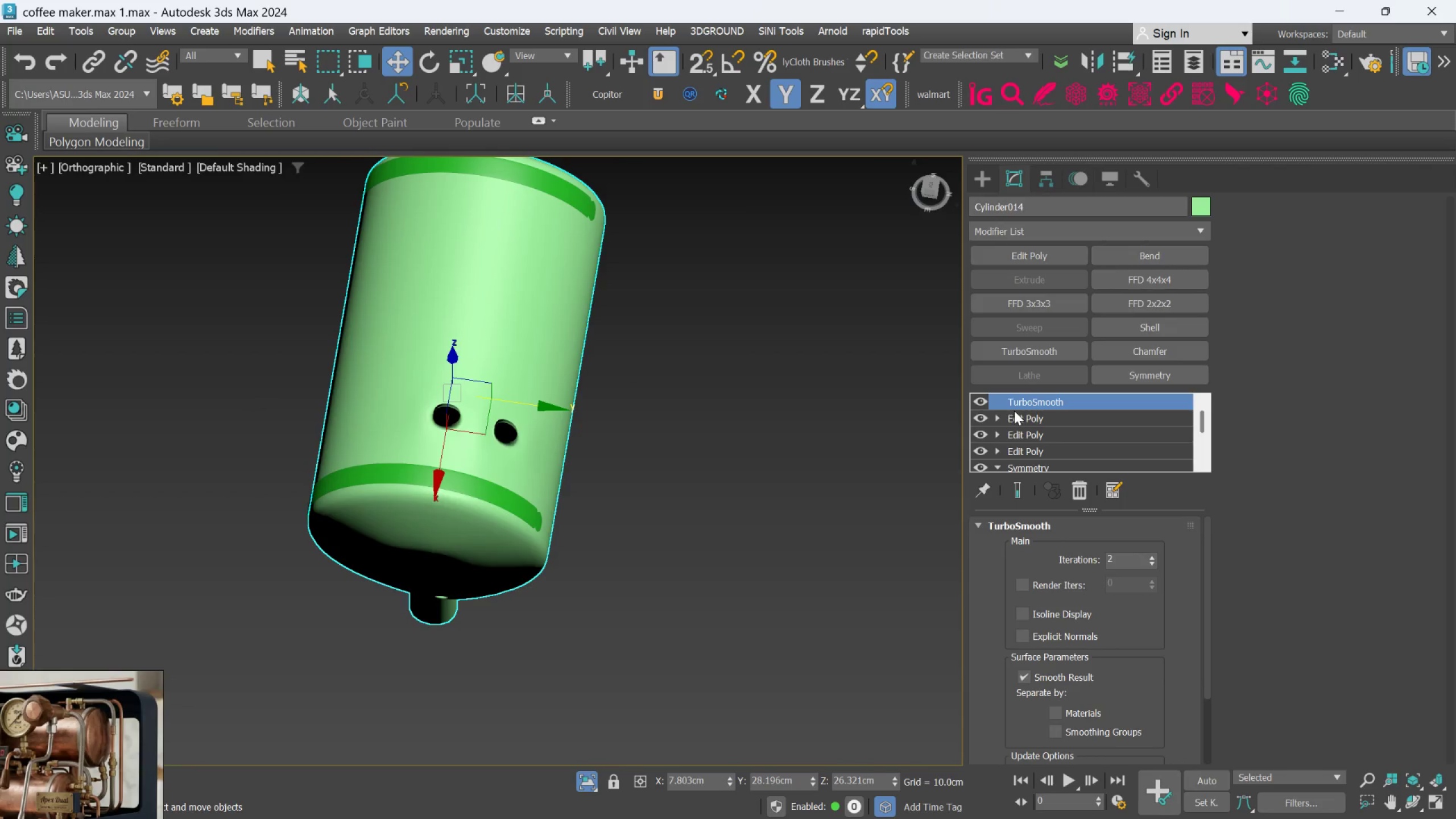 
left_click([1019, 417])
 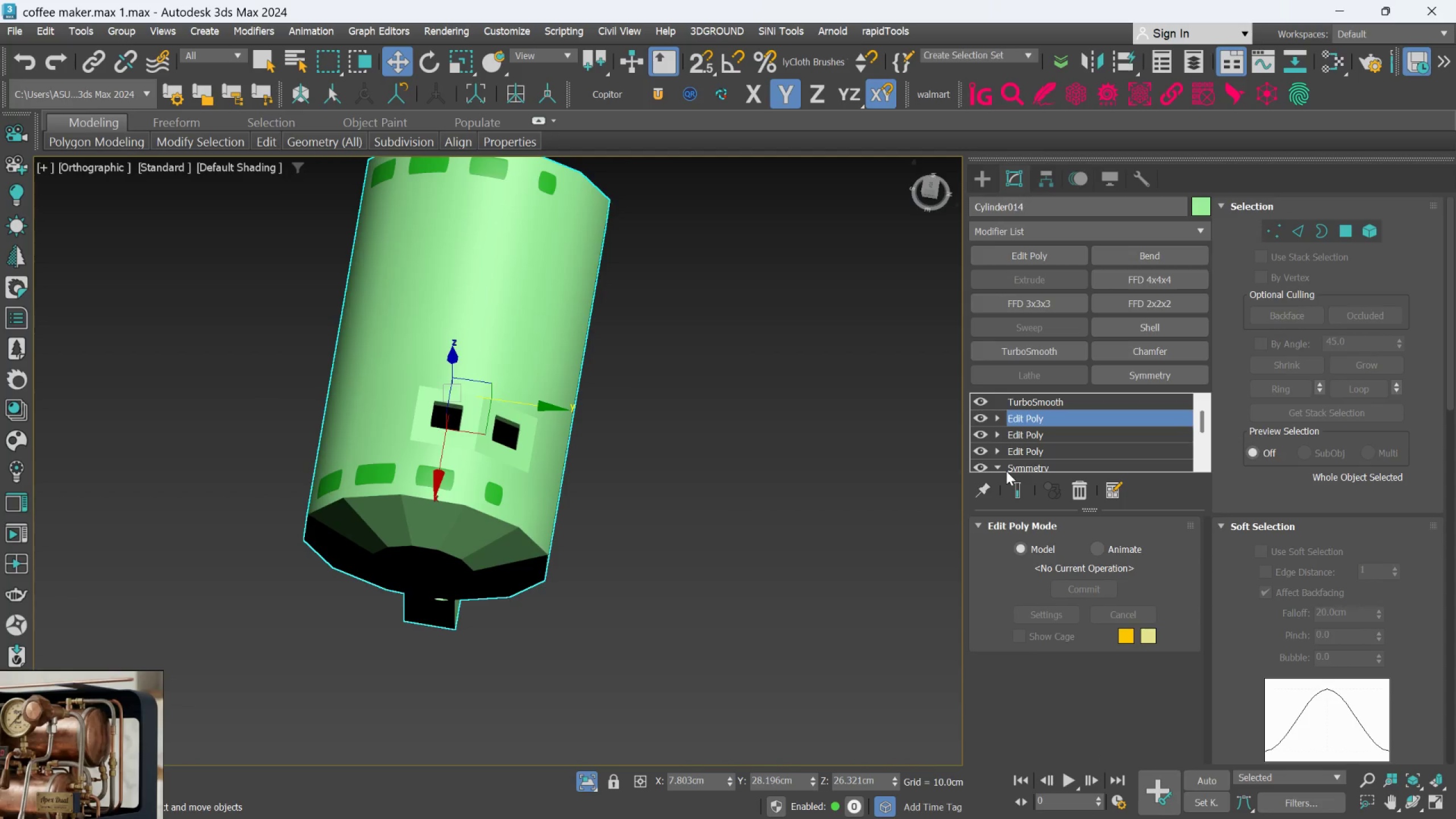 
key(F4)
 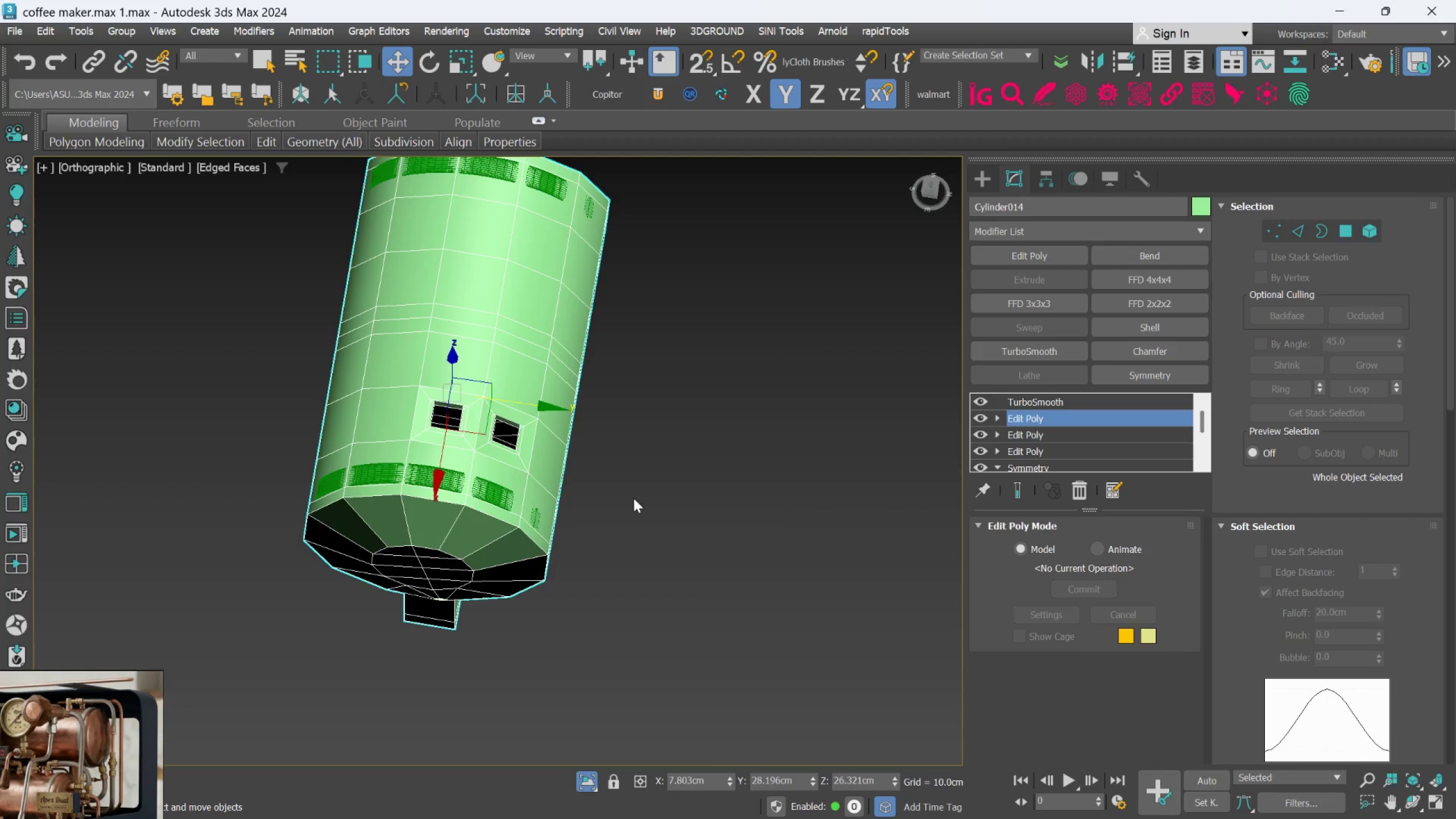 
scroll: coordinate [584, 503], scroll_direction: up, amount: 2.0
 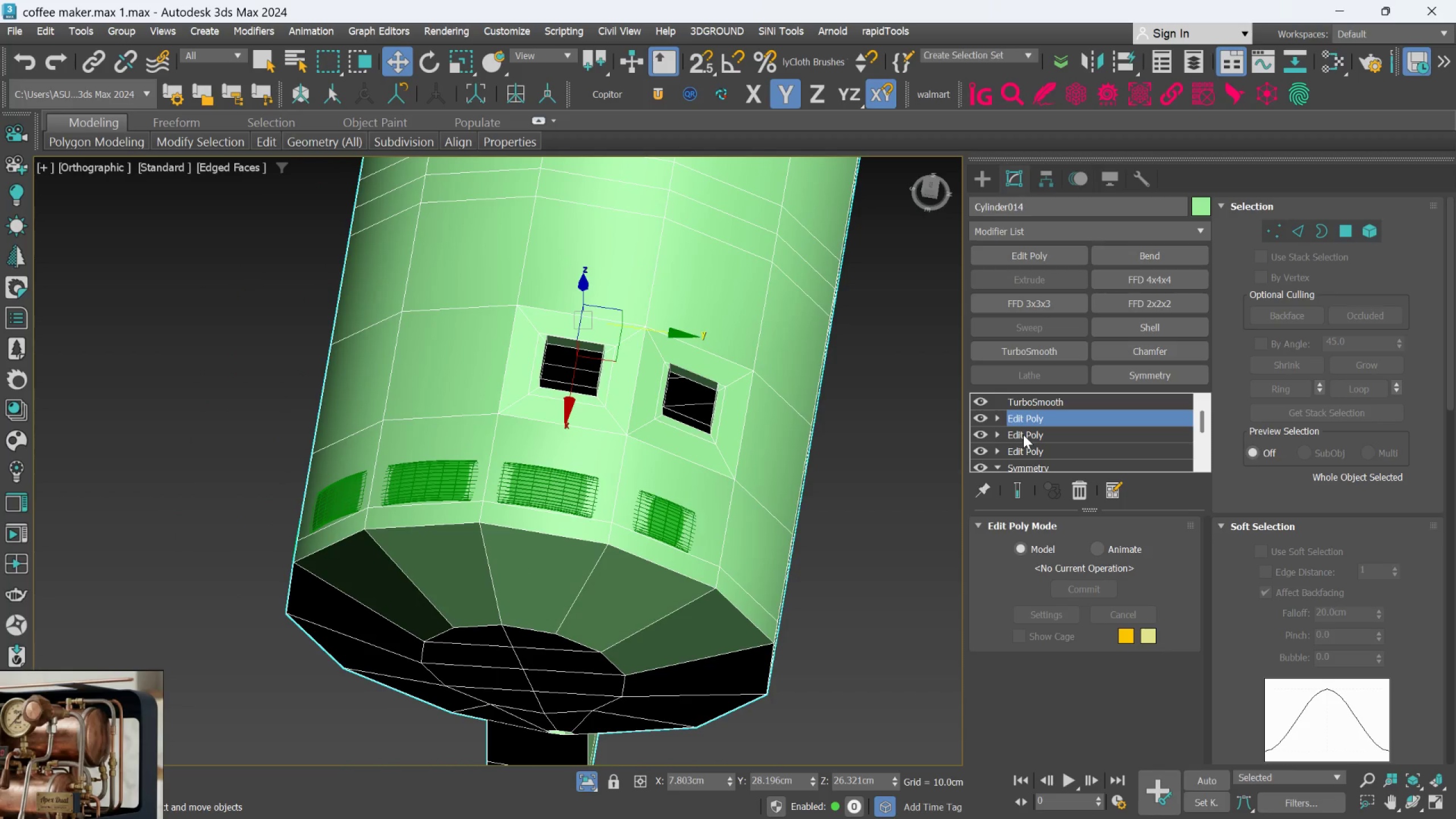 
wait(5.4)
 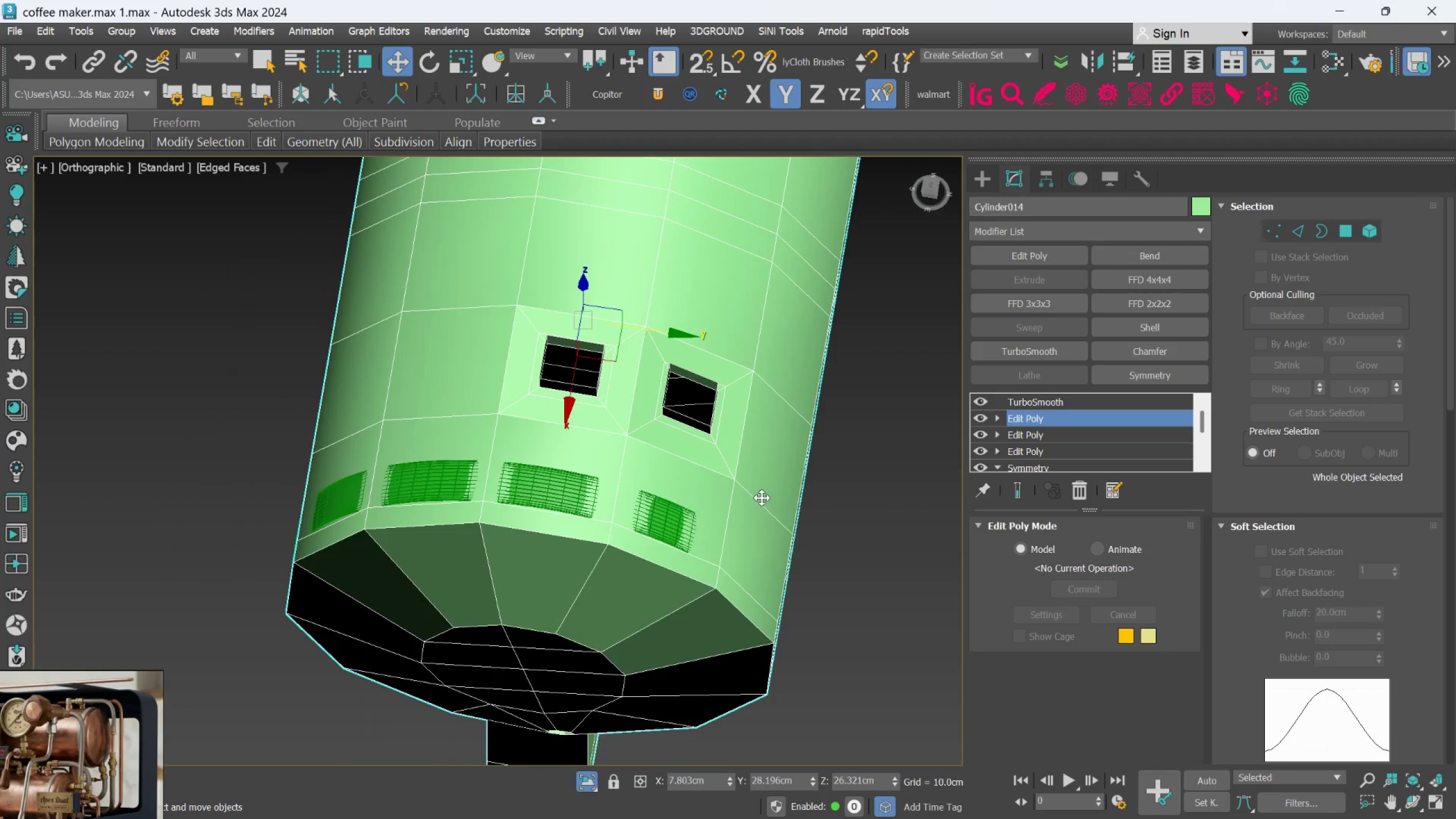 
left_click([932, 326])
 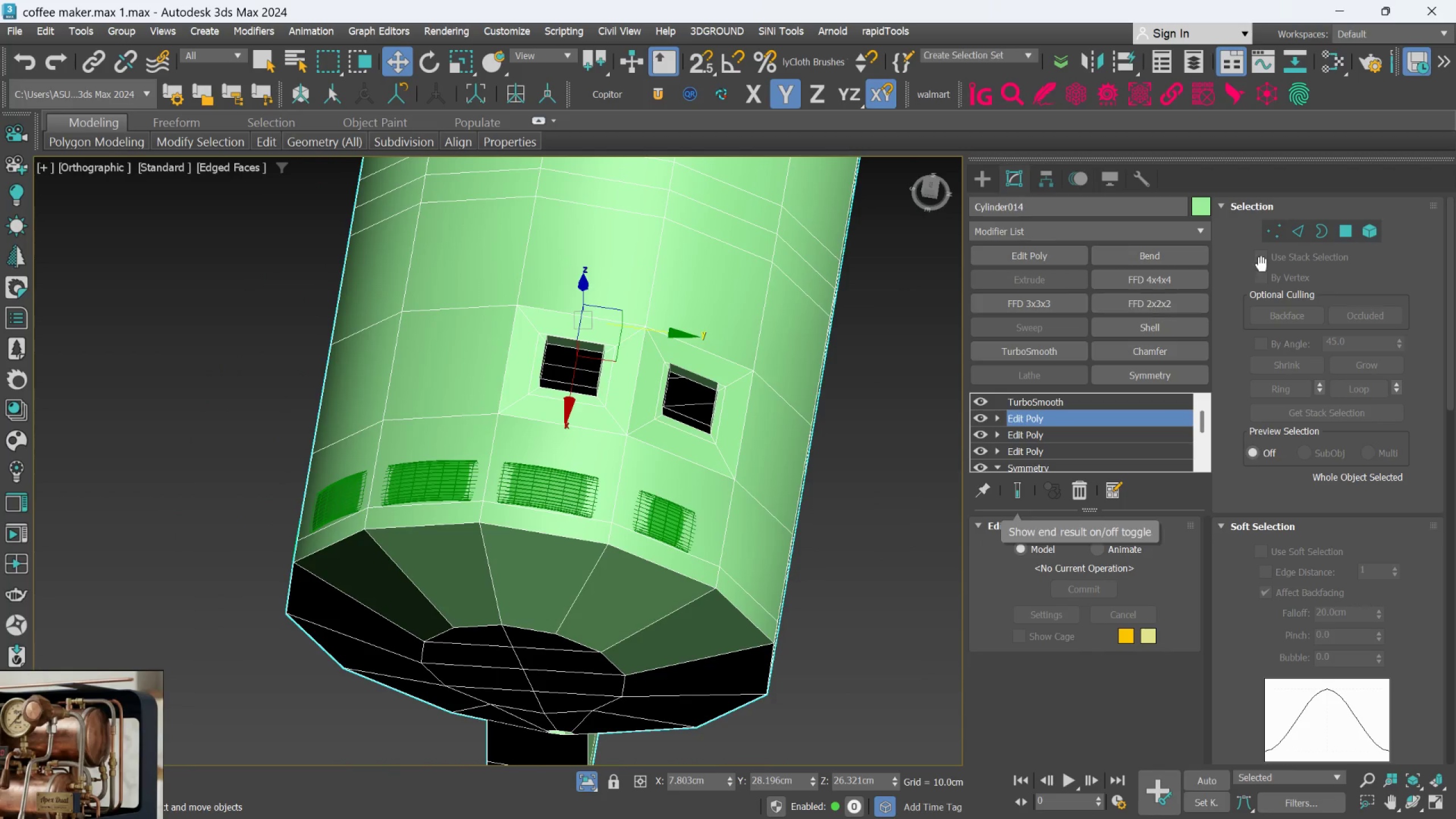 
scroll: coordinate [1061, 403], scroll_direction: up, amount: 2.0
 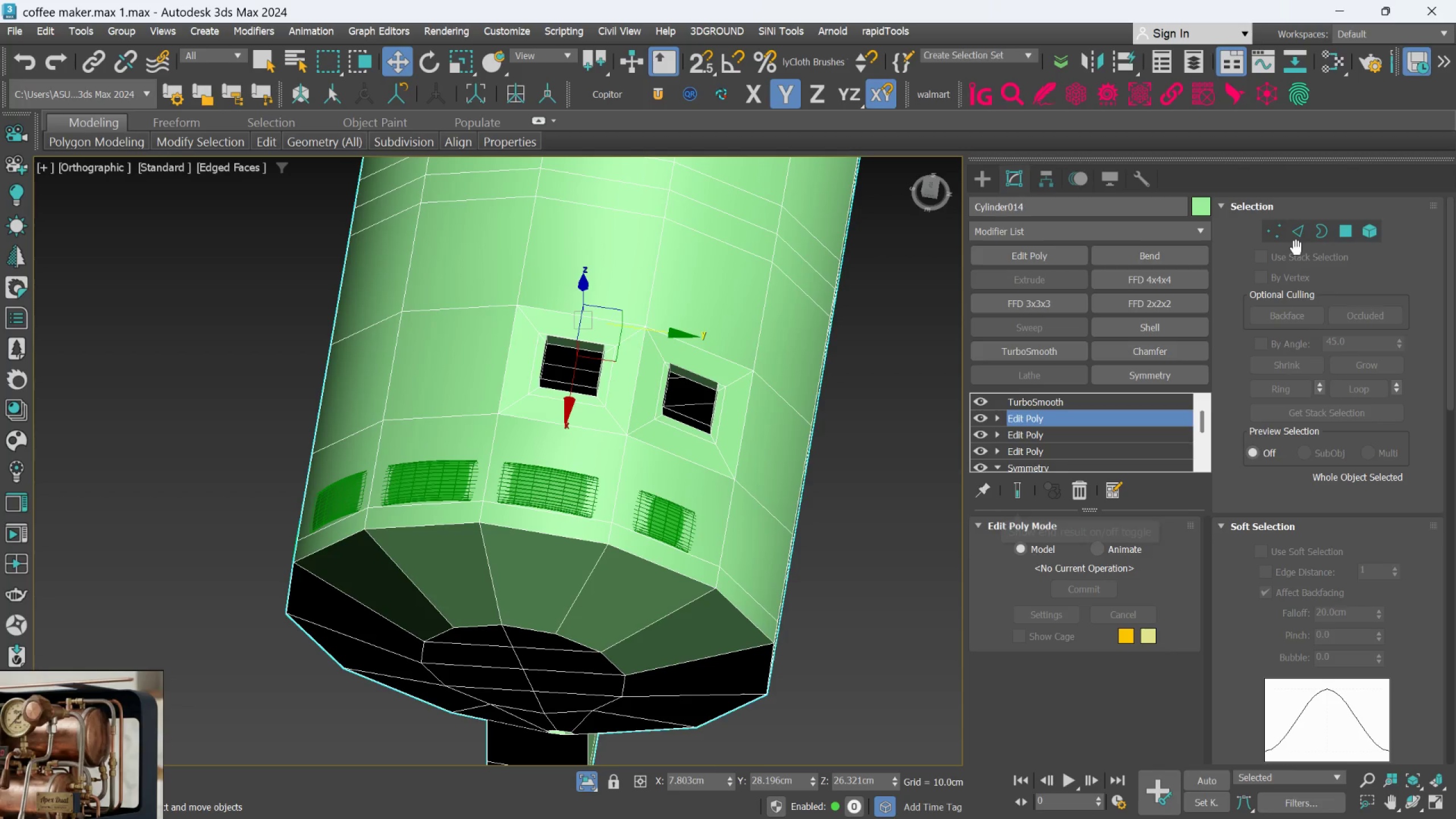 
left_click([1303, 232])
 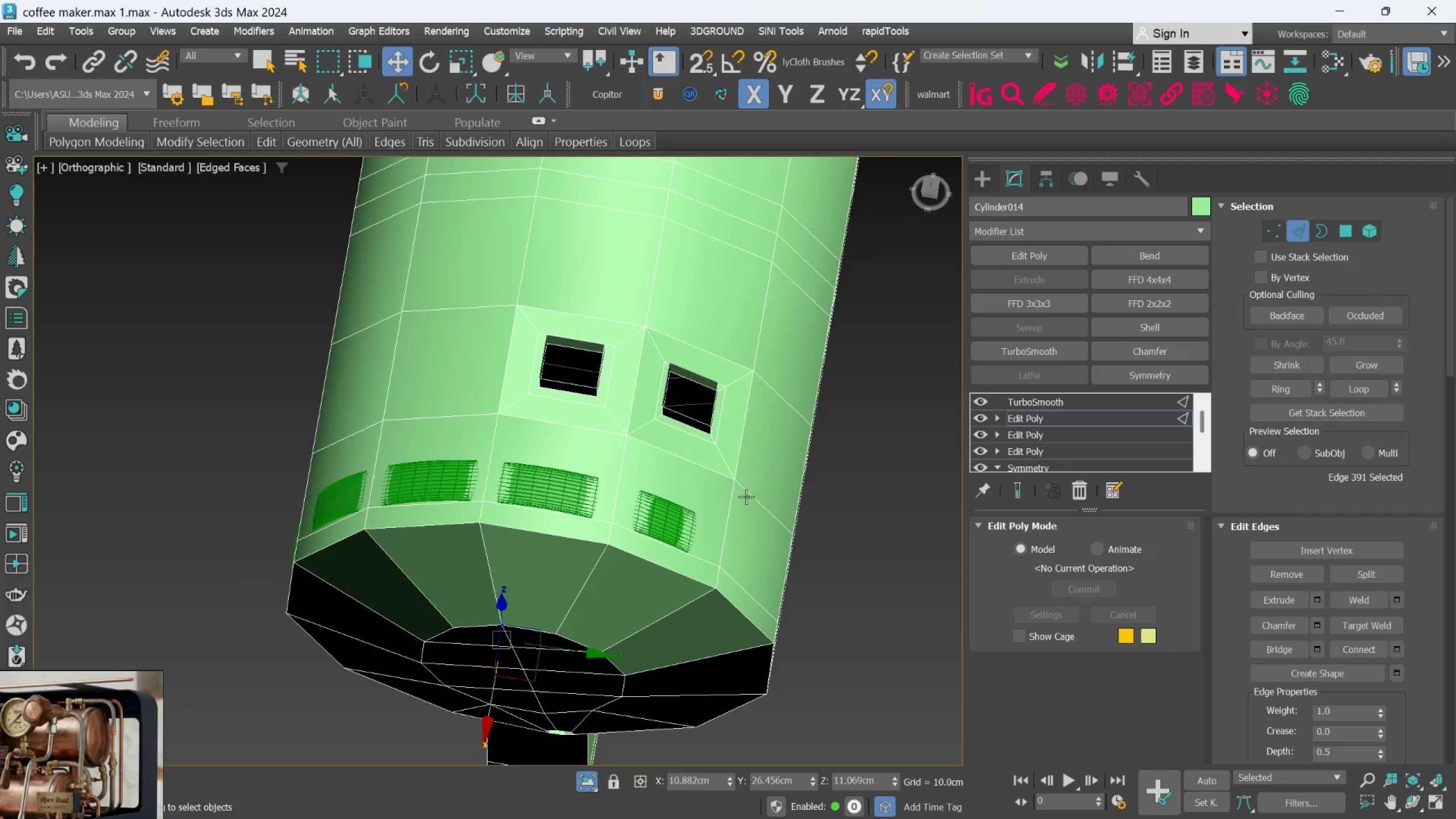 
scroll: coordinate [737, 516], scroll_direction: up, amount: 1.0
 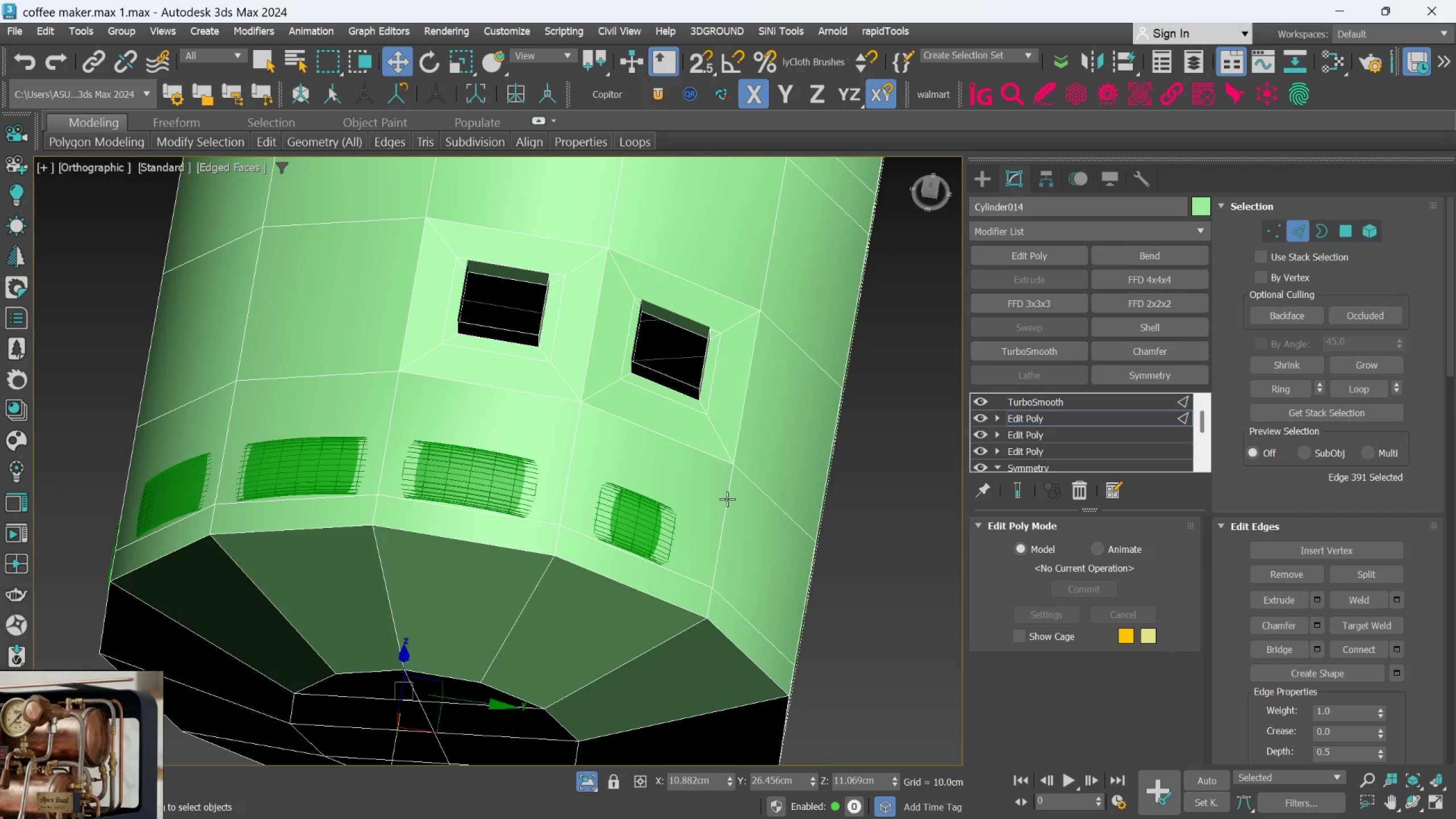 
left_click([727, 499])
 